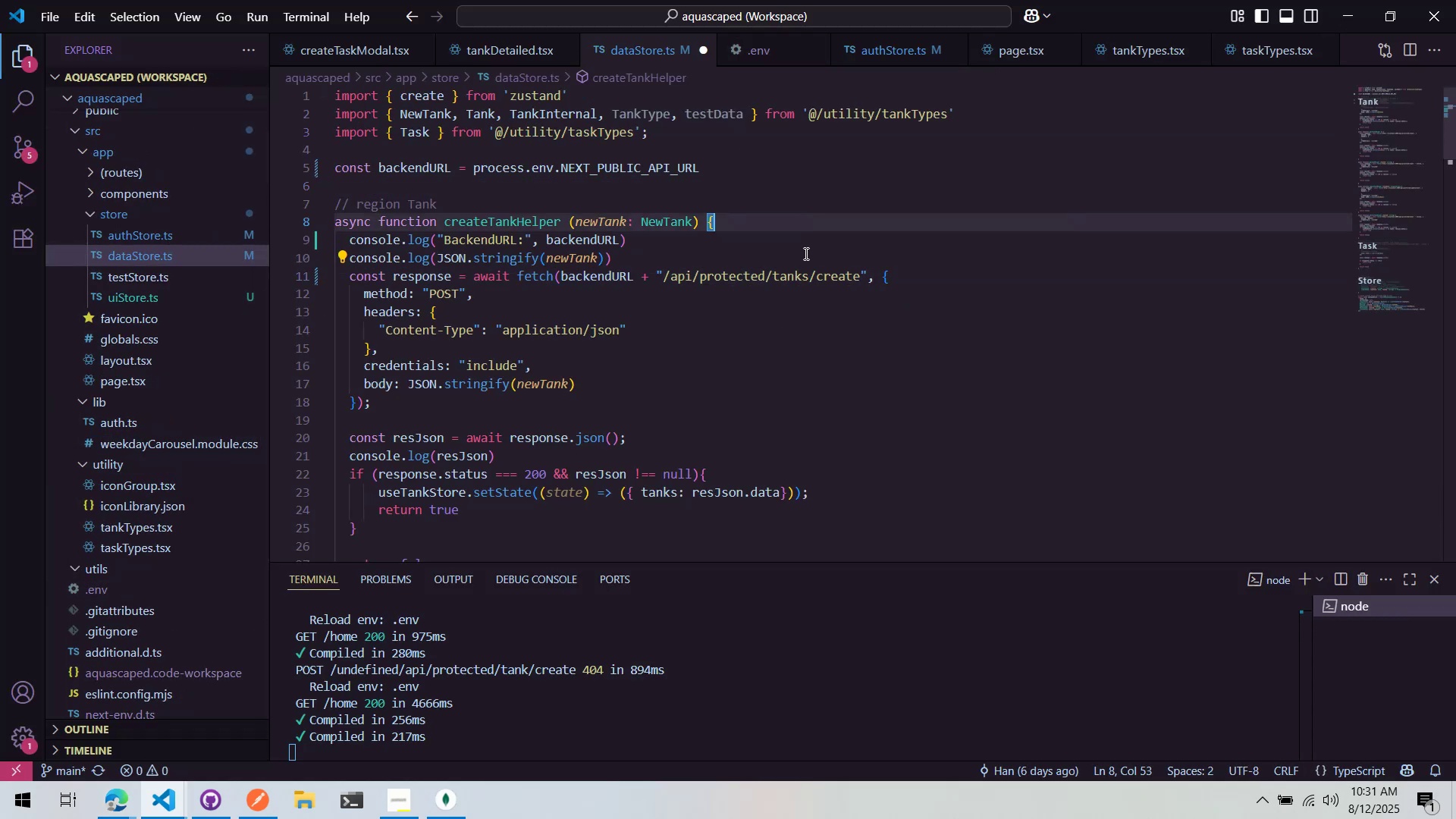 
scroll: coordinate [796, 275], scroll_direction: down, amount: 6.0
 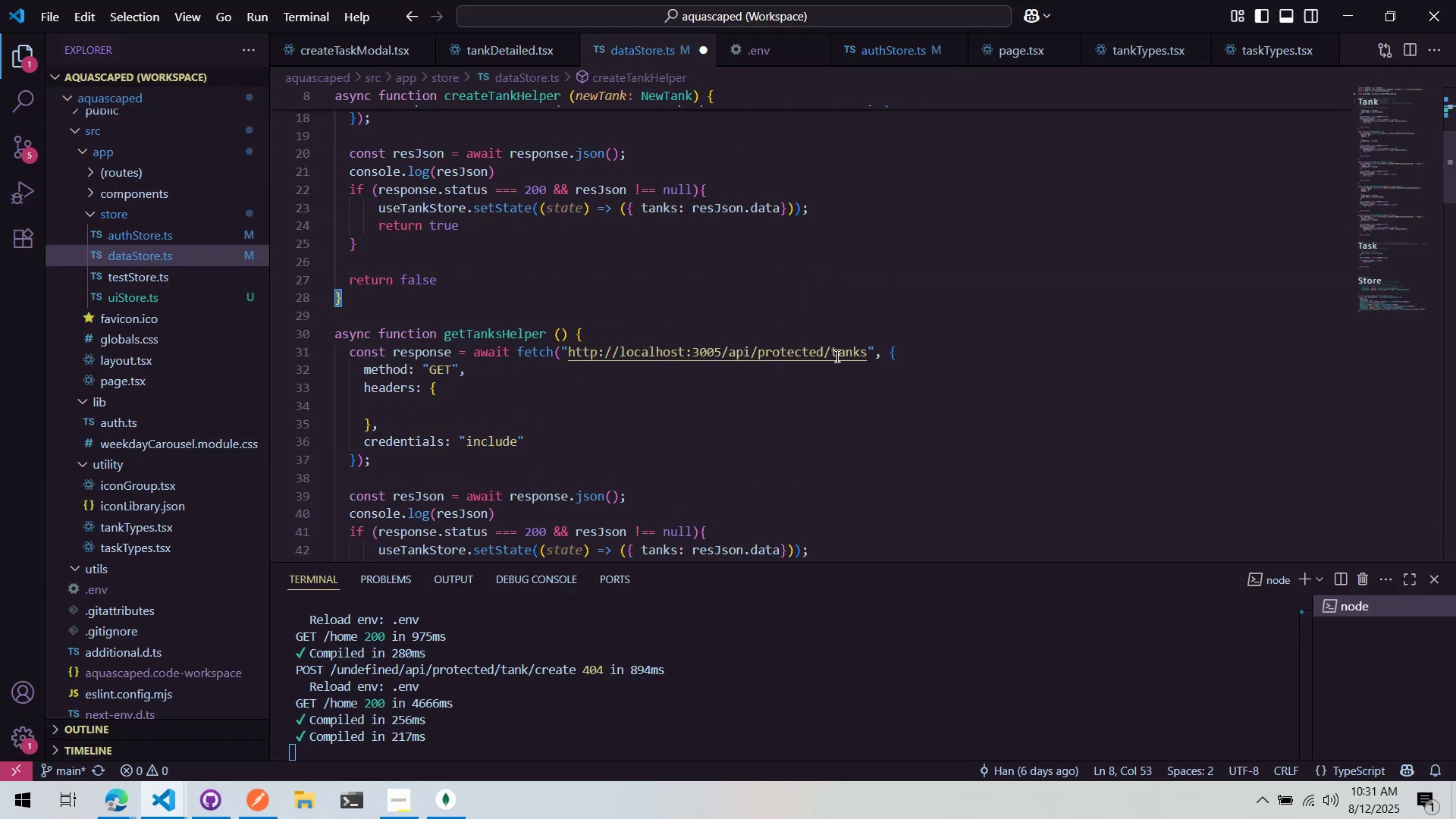 
scroll: coordinate [606, 372], scroll_direction: up, amount: 5.0
 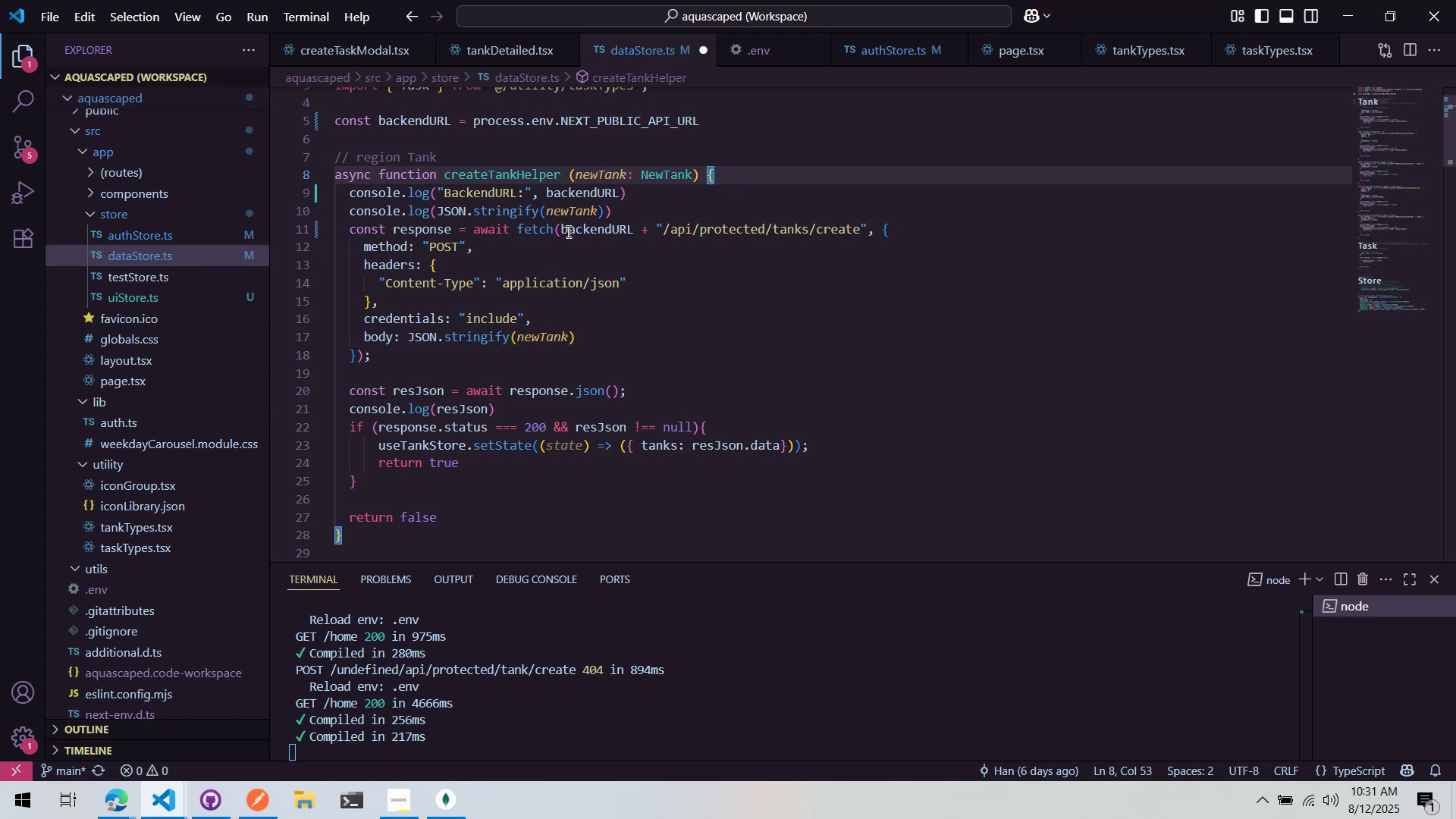 
scroll: coordinate [595, 334], scroll_direction: down, amount: 3.0
 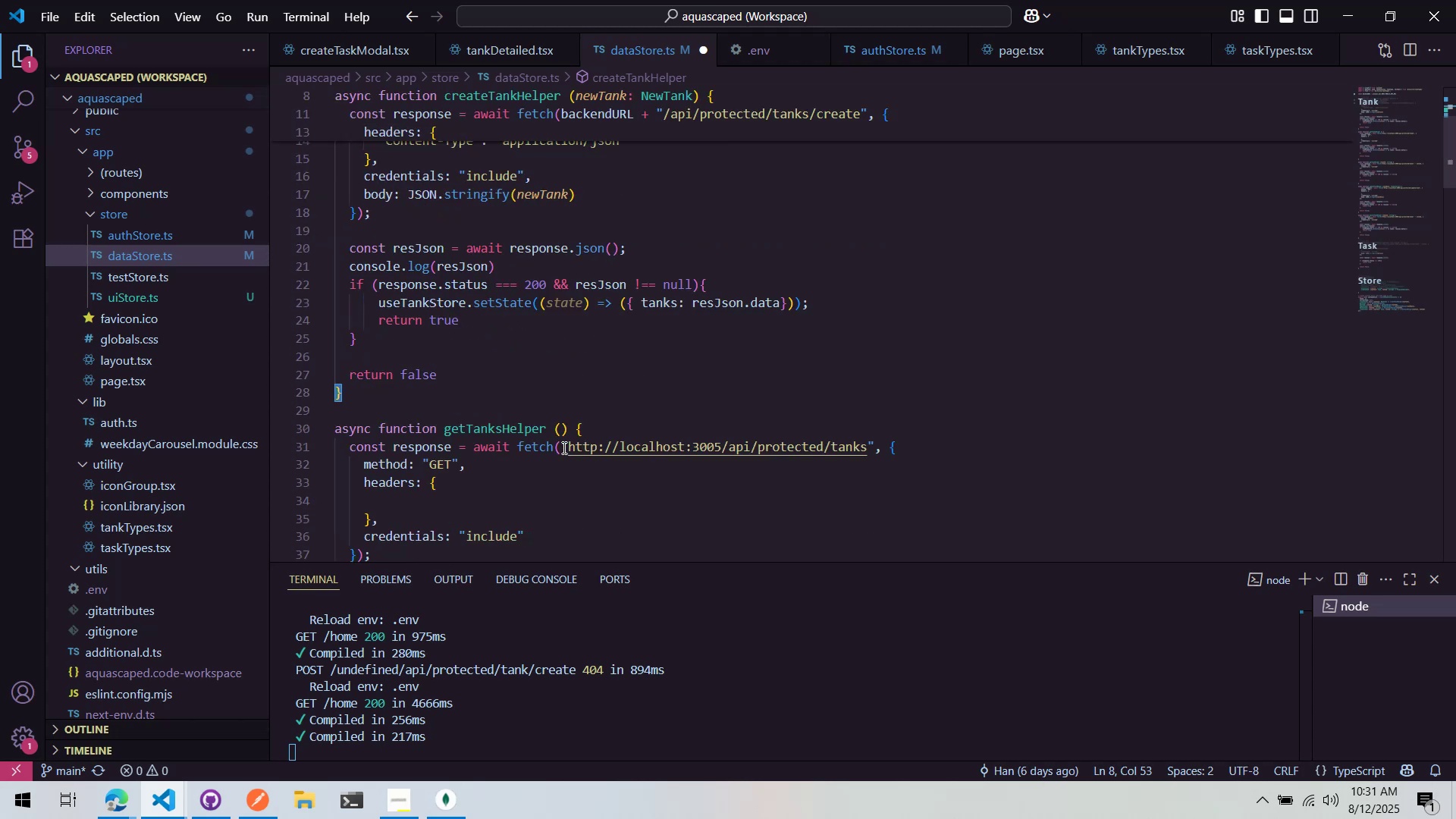 
left_click_drag(start_coordinate=[572, 451], to_coordinate=[731, 448])
 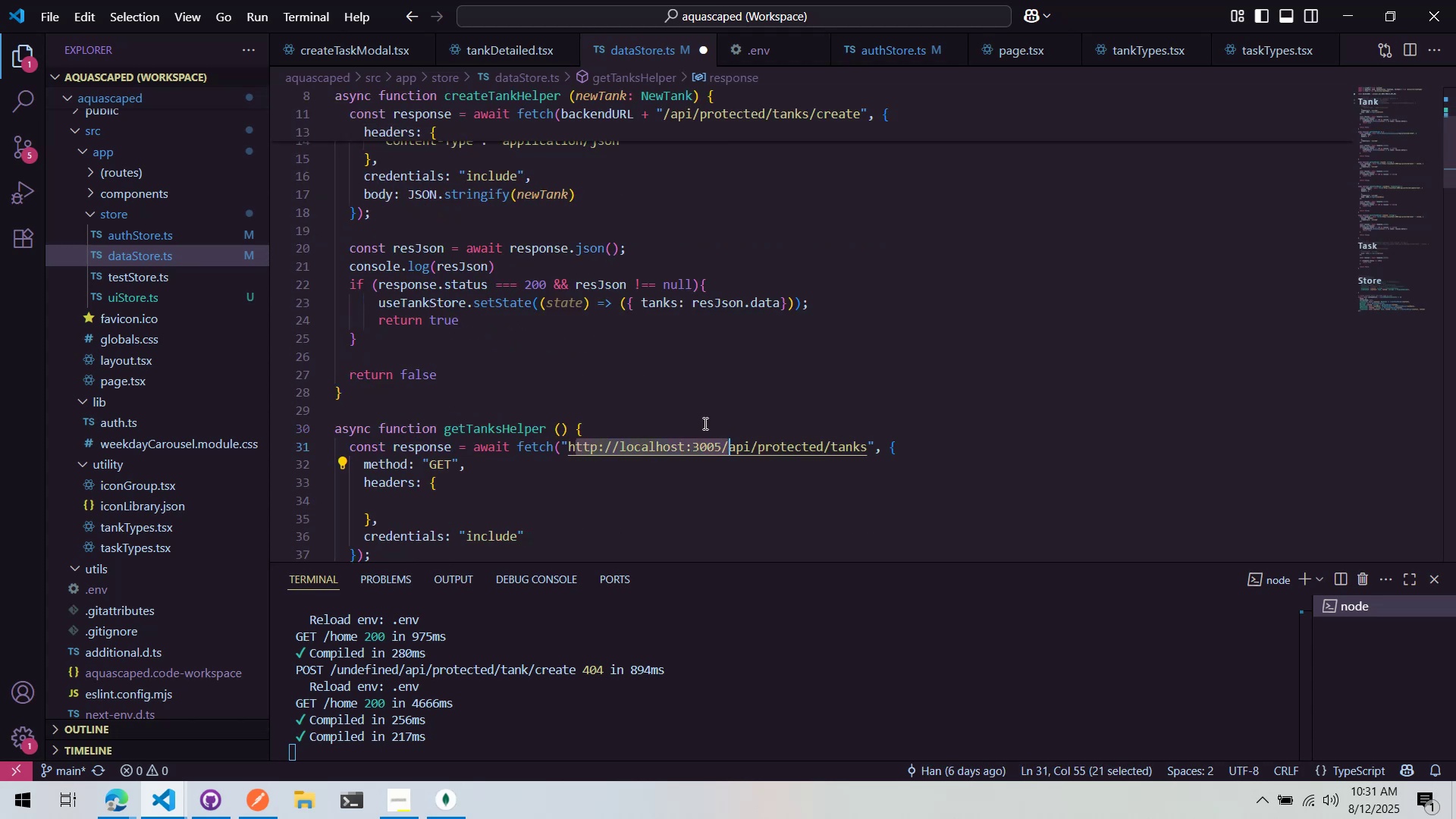 
key(Control+X)
 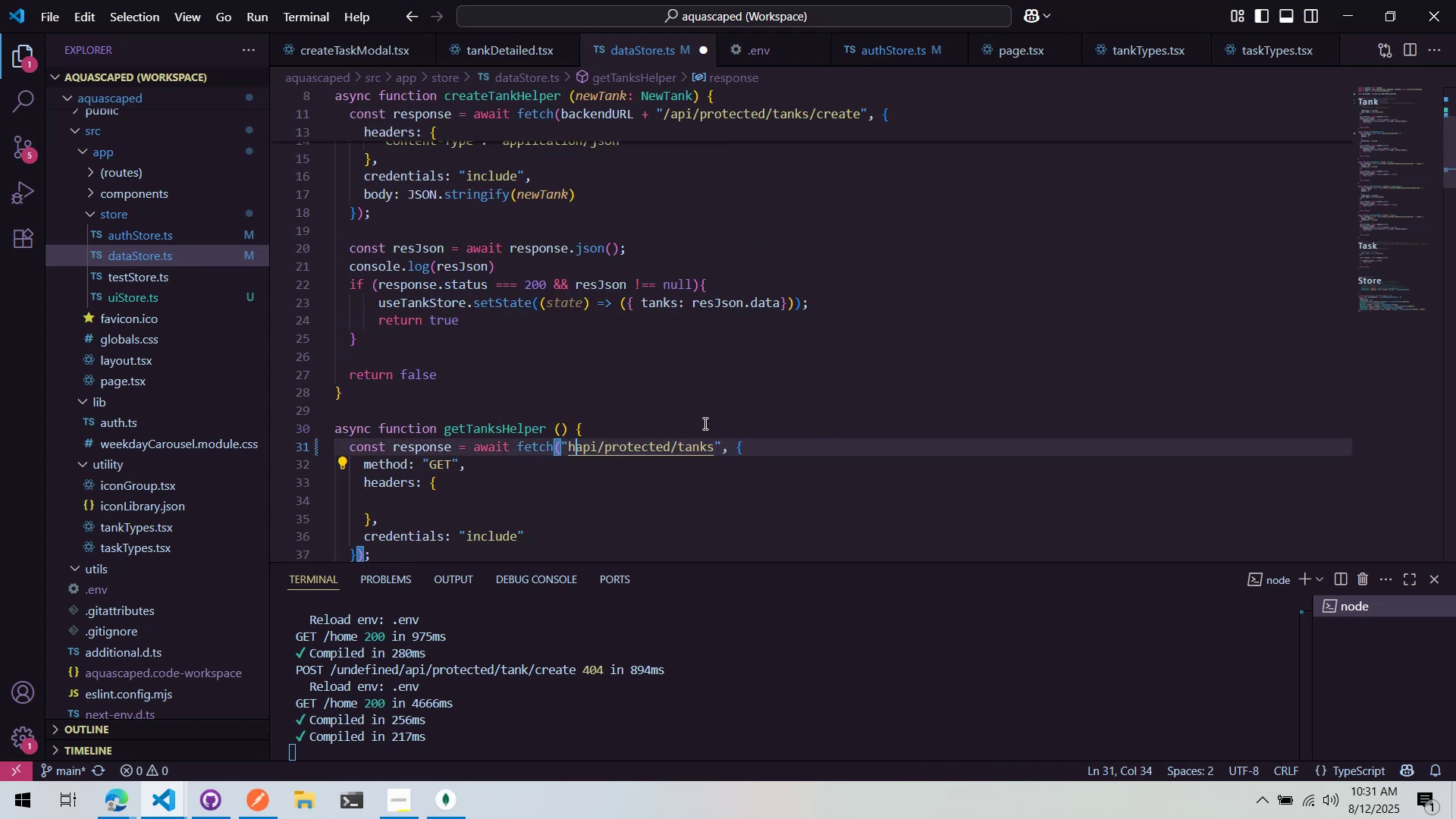 
key(Slash)
 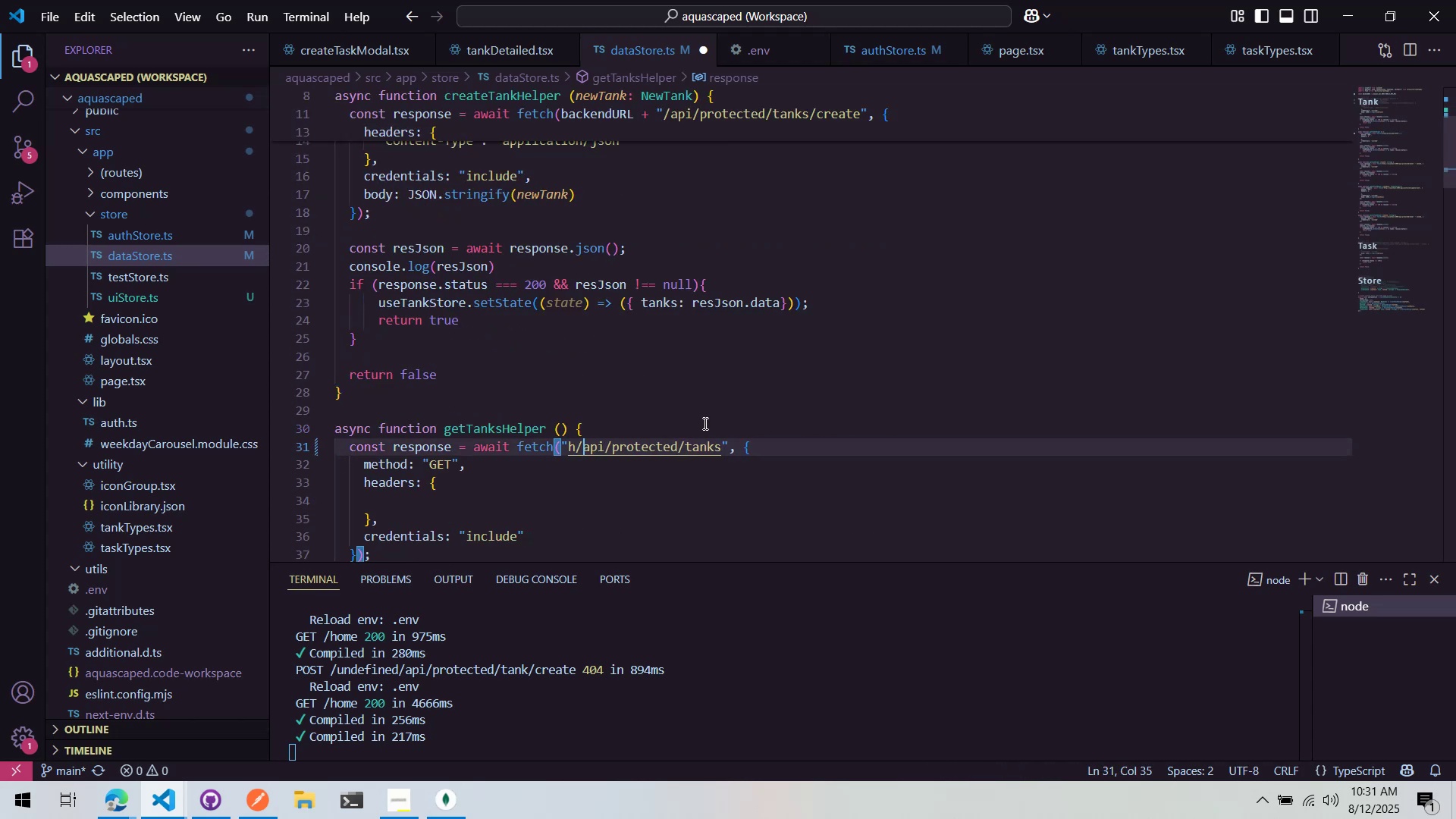 
key(ArrowLeft)
 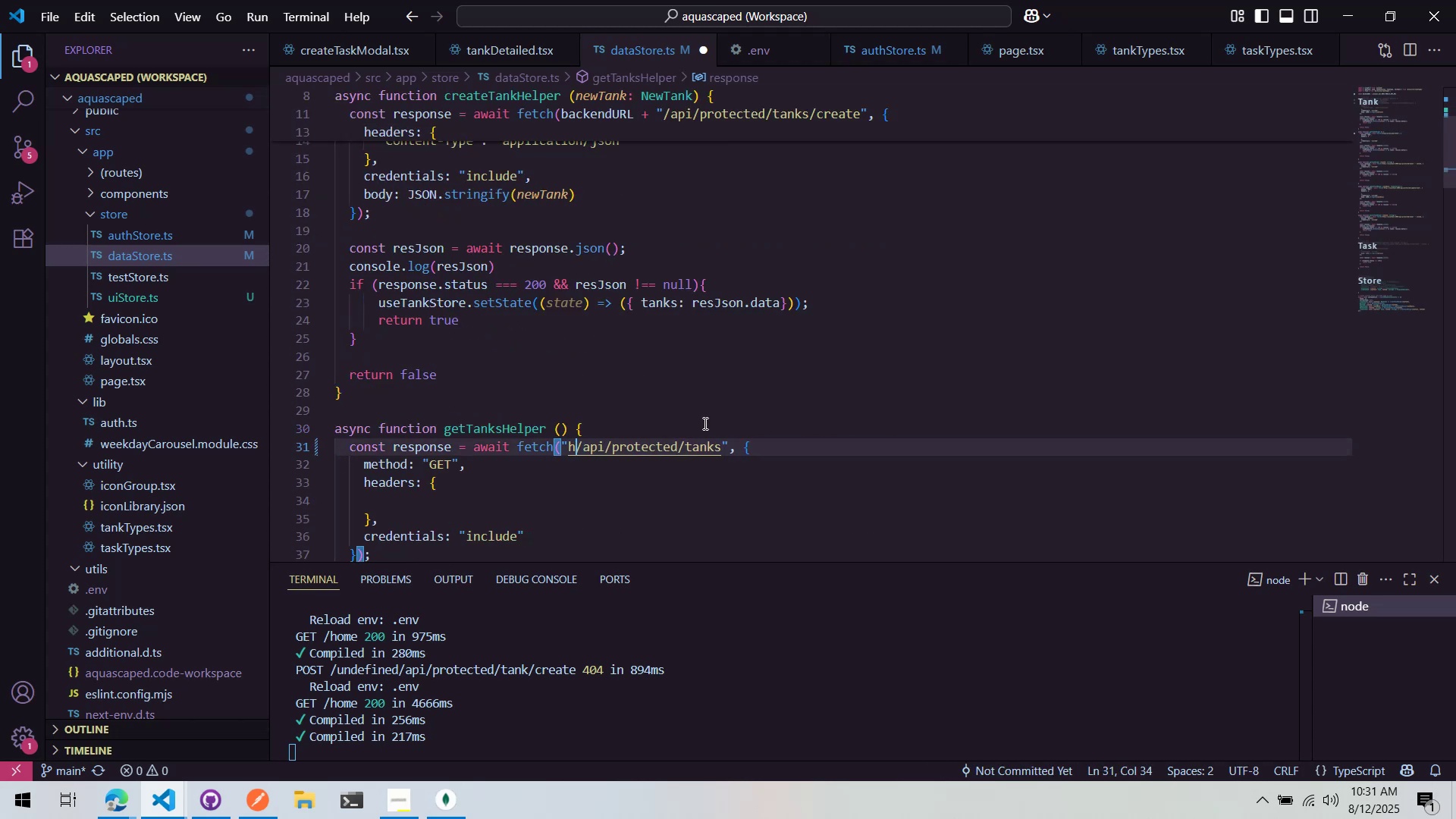 
key(Backspace)
 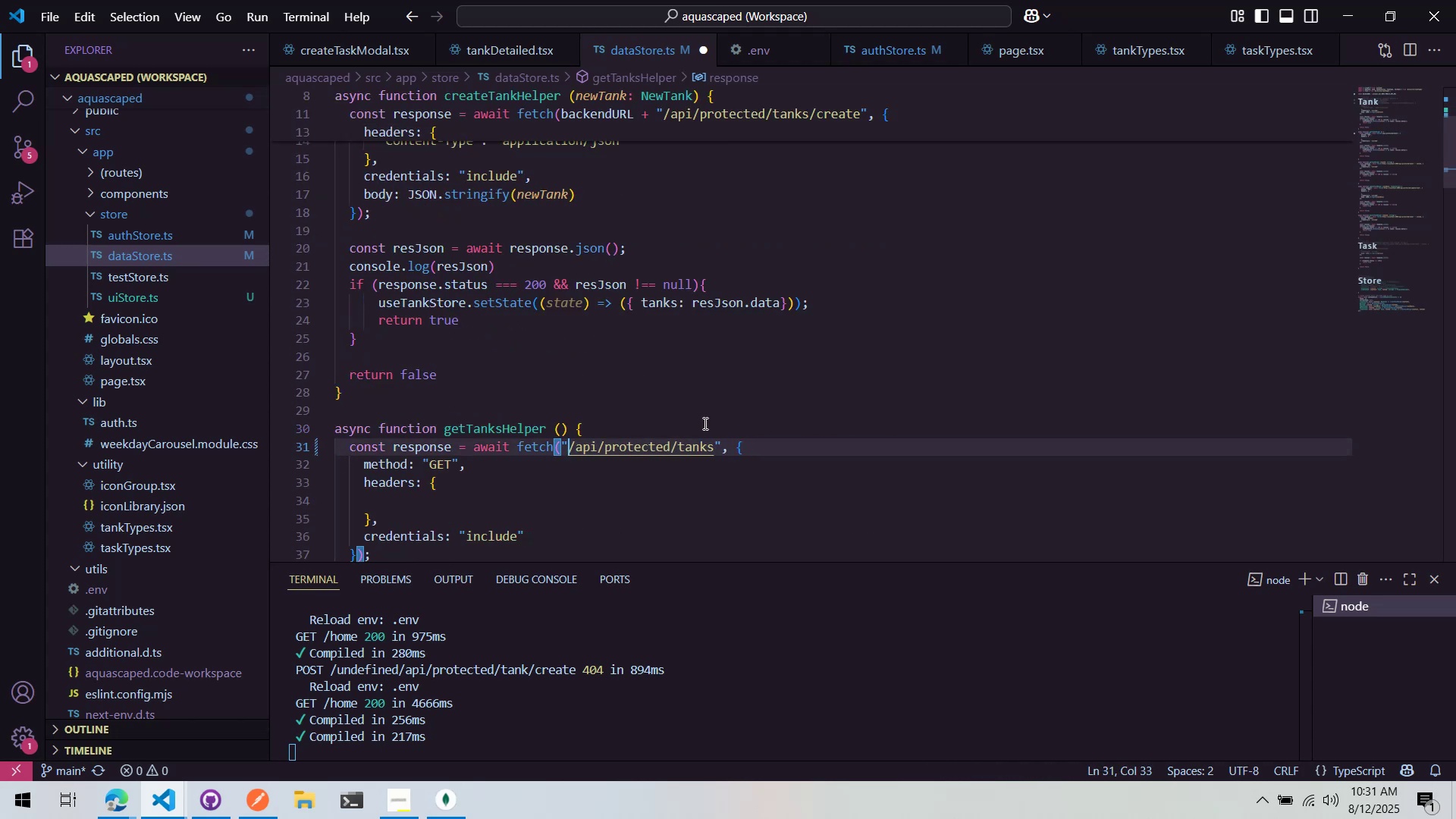 
key(ArrowLeft)
 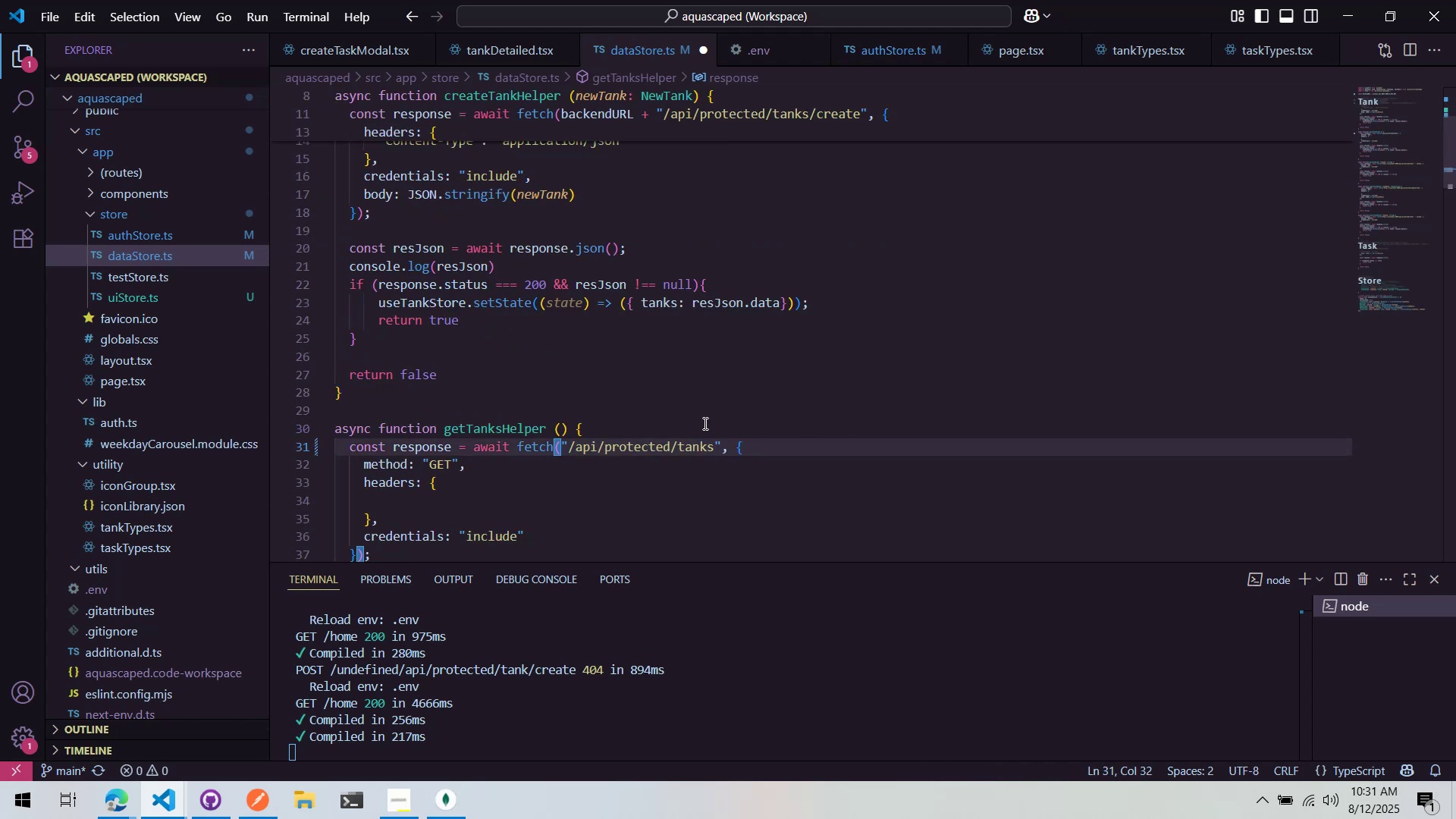 
type(backendURL + )
 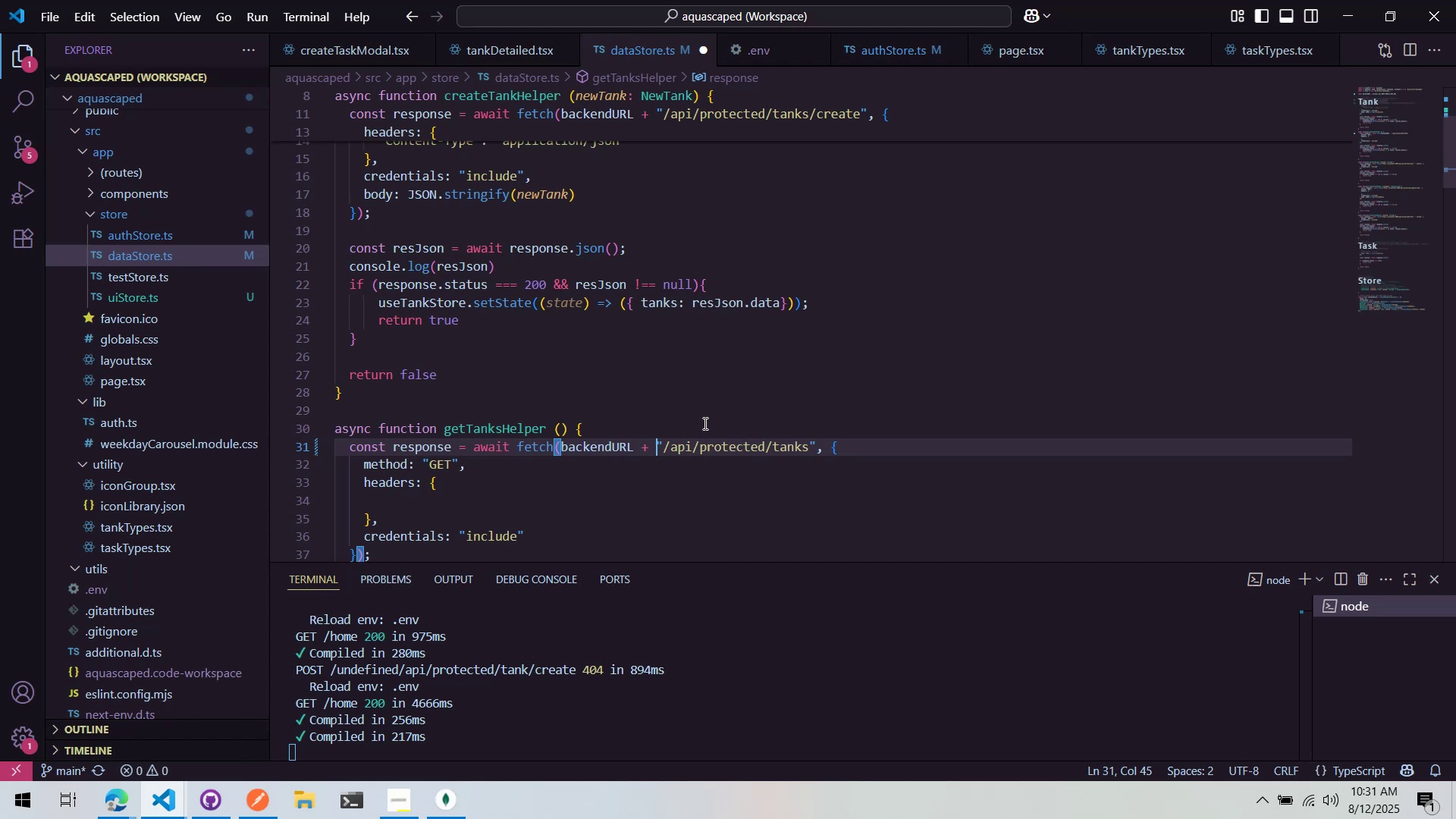 
double_click([810, 445])
 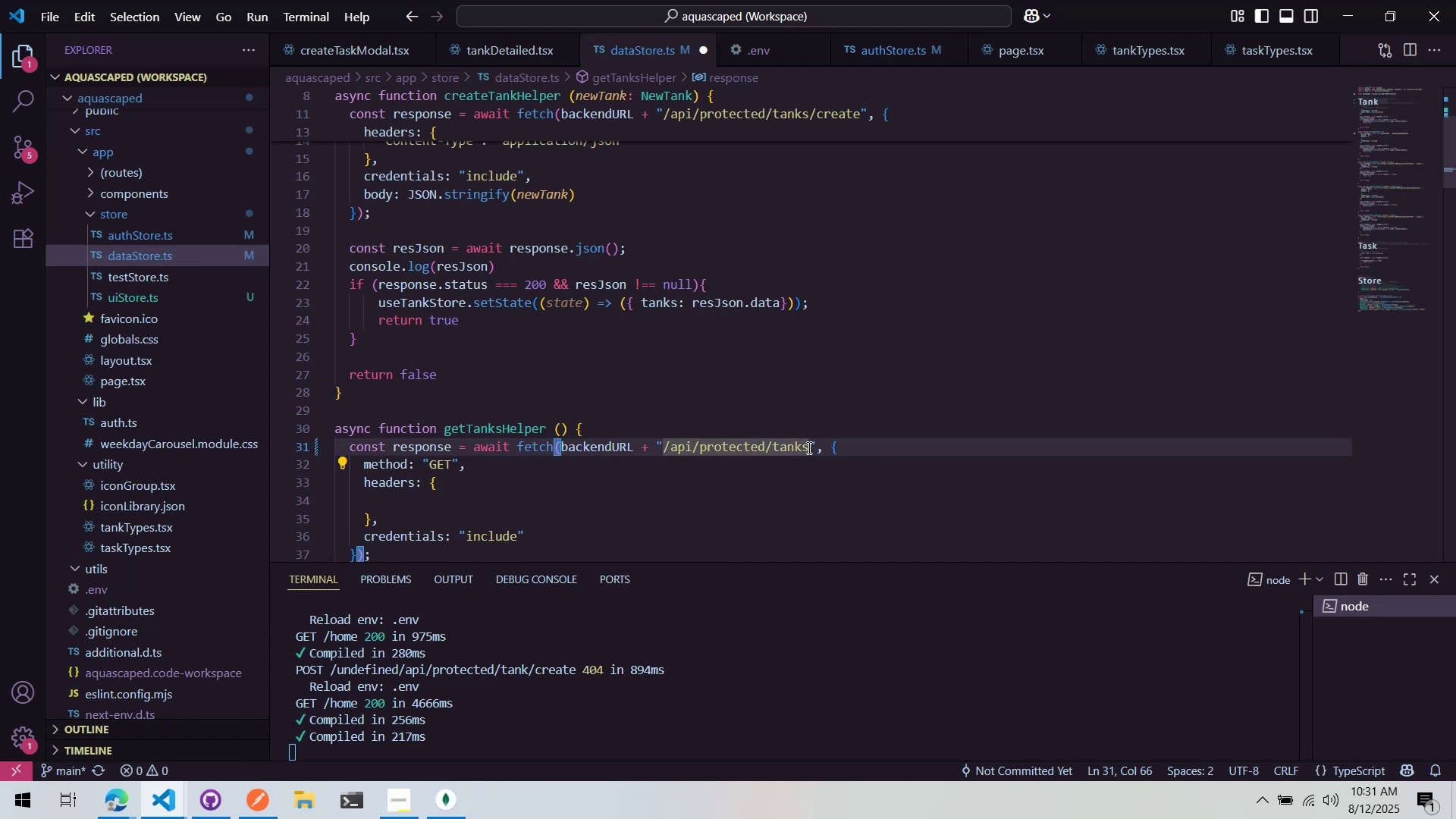 
key(Period)
 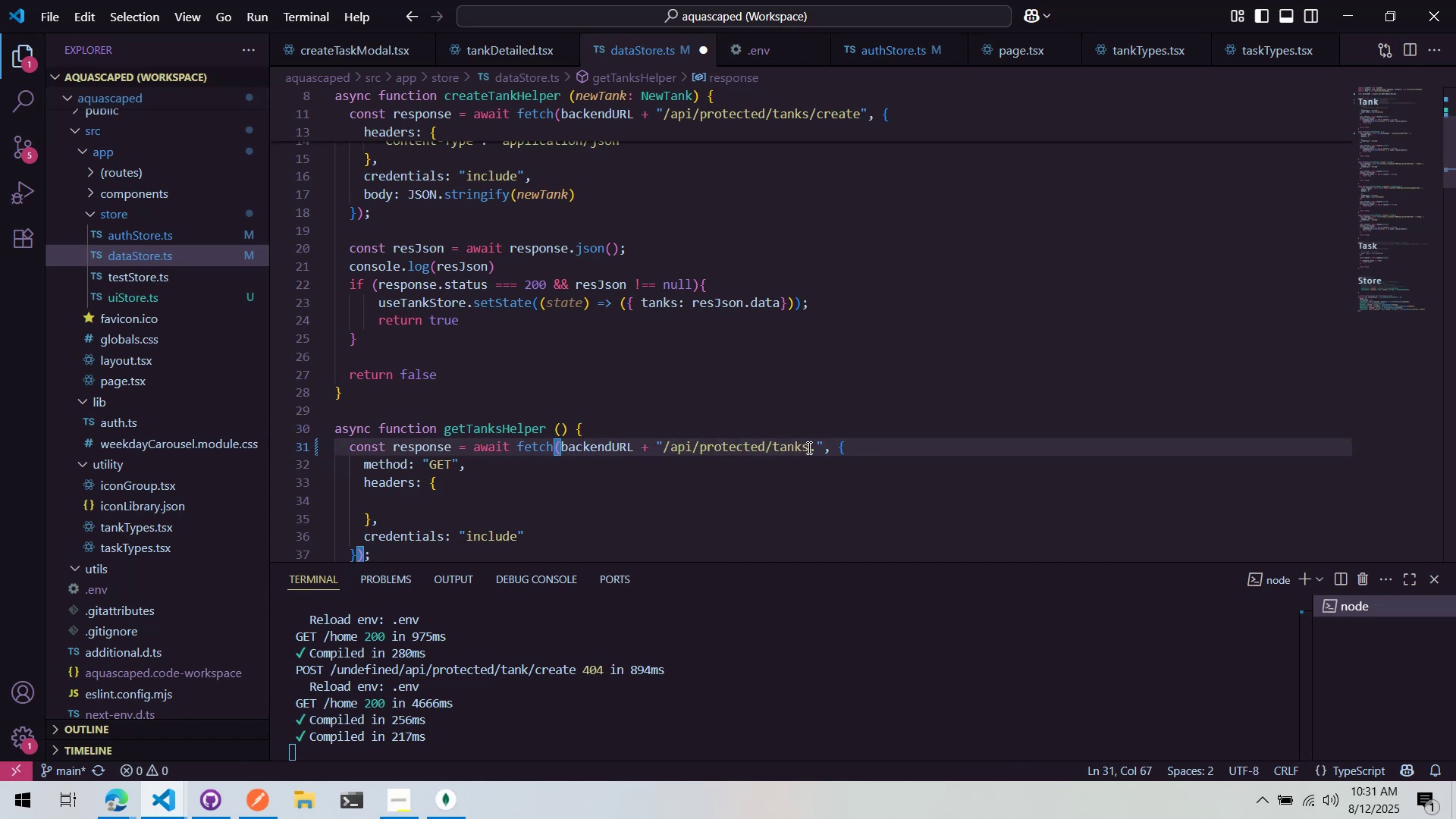 
key(Backspace)
 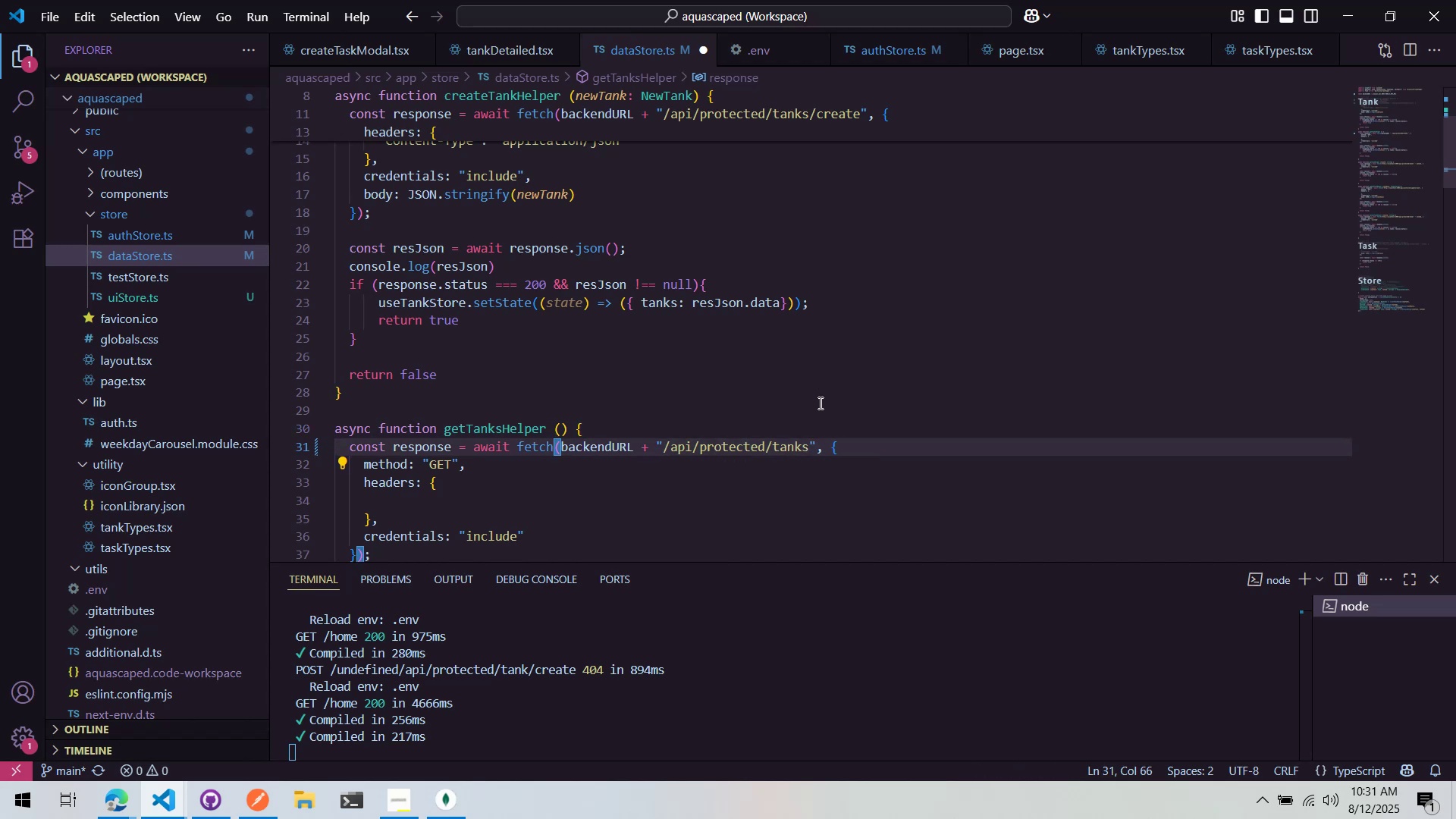 
scroll: coordinate [739, 413], scroll_direction: down, amount: 9.0
 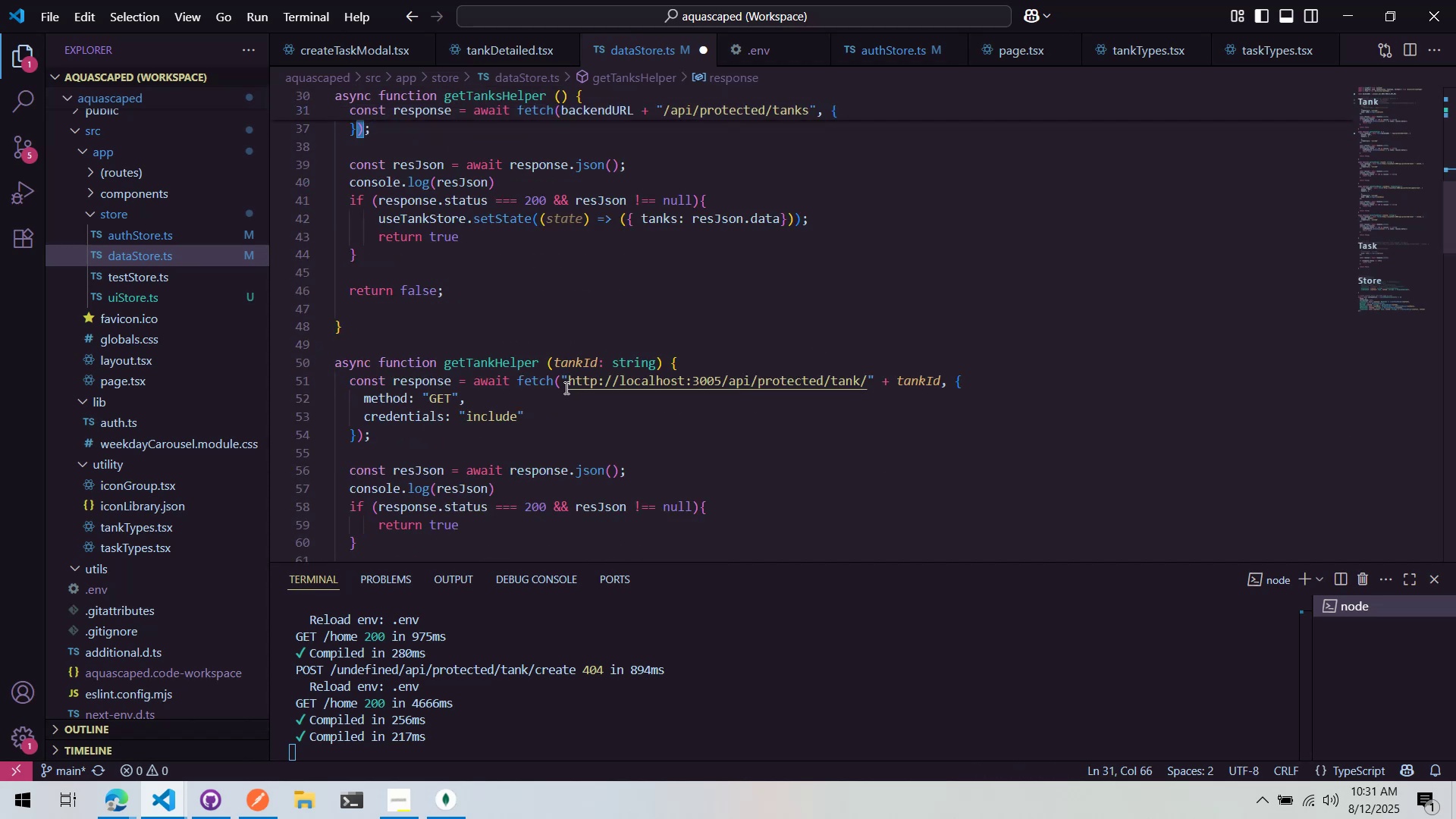 
left_click([563, 386])
 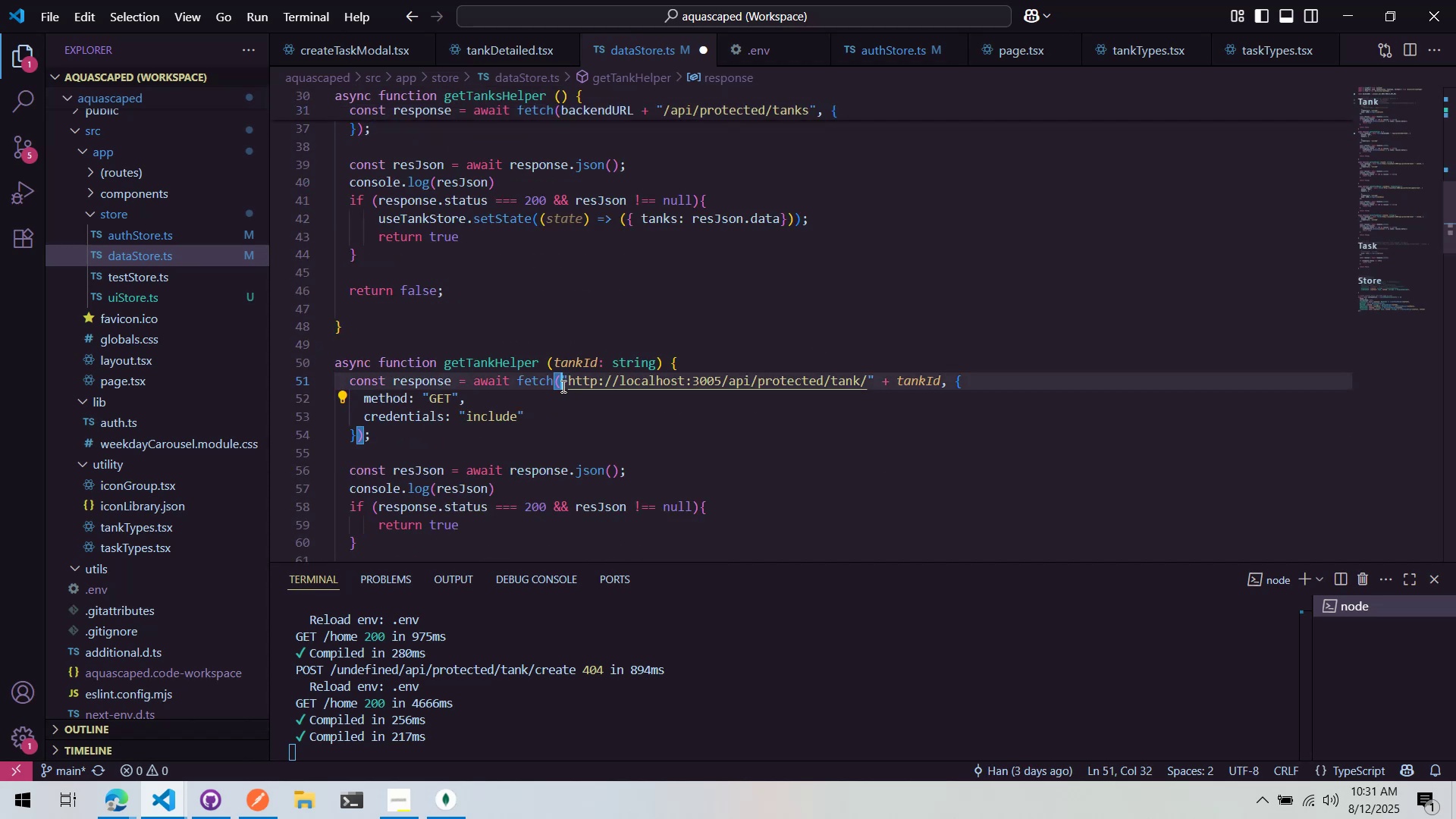 
type(backe)
 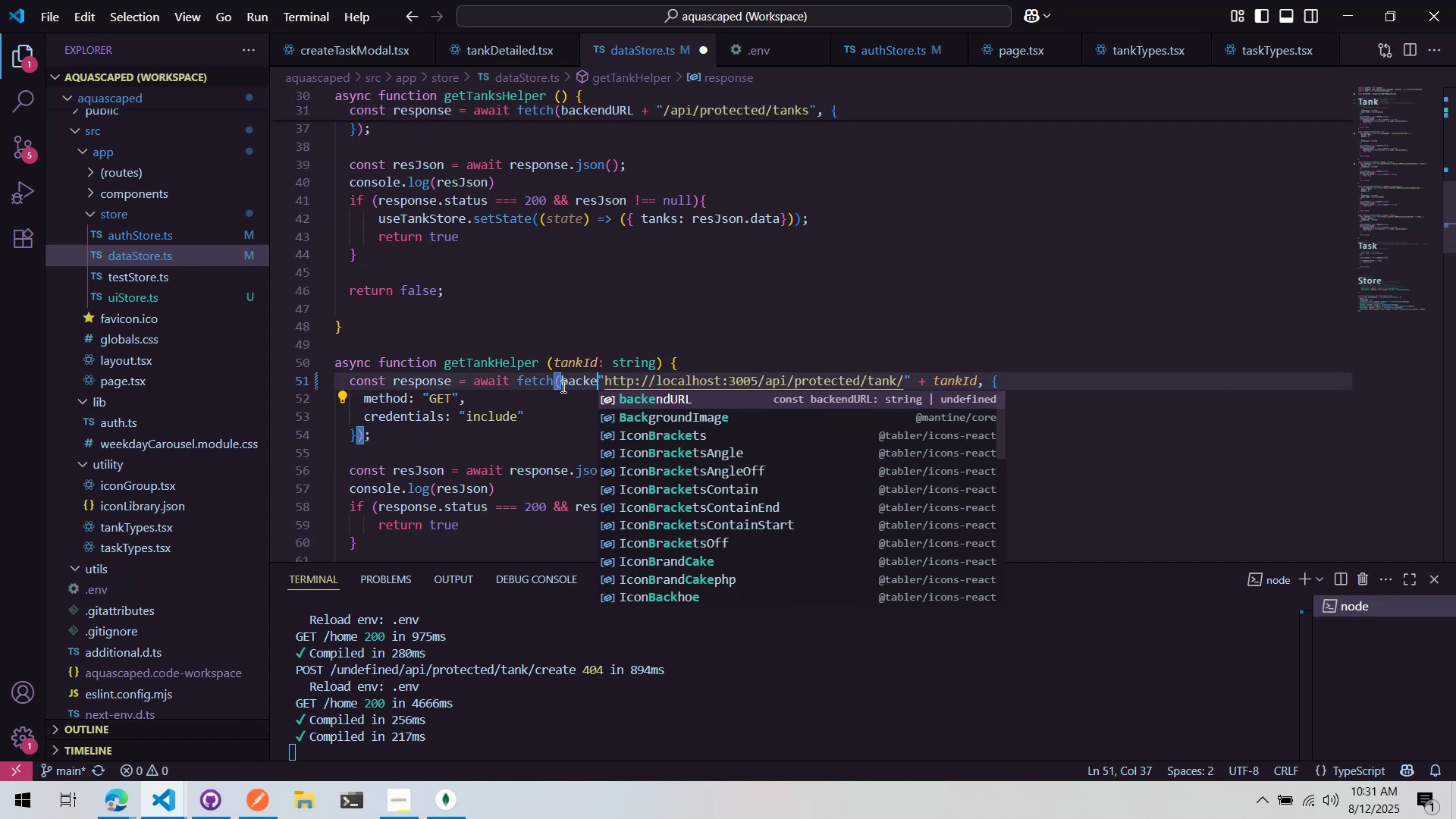 
key(Enter)
 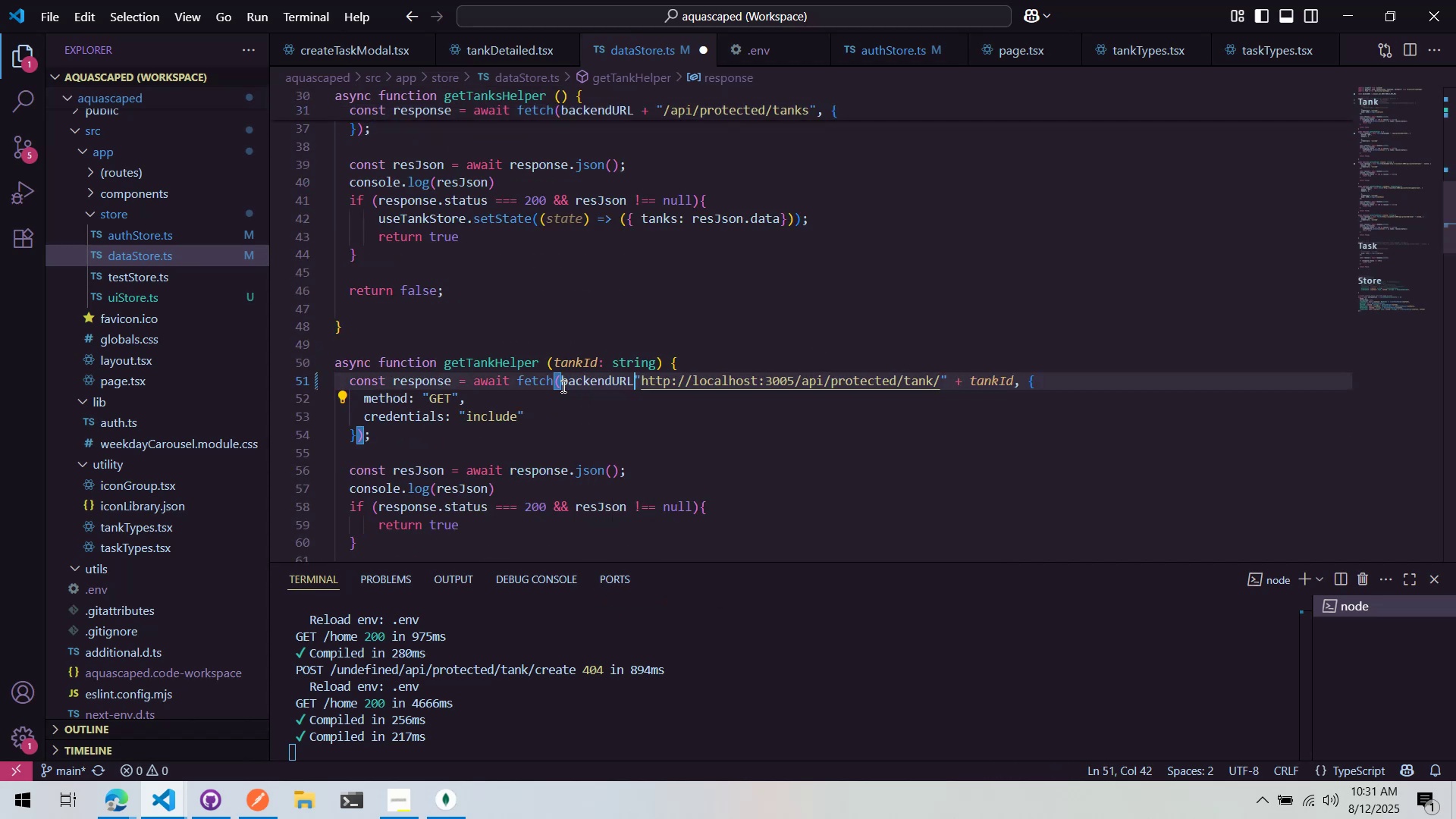 
key(Shift+Space)
 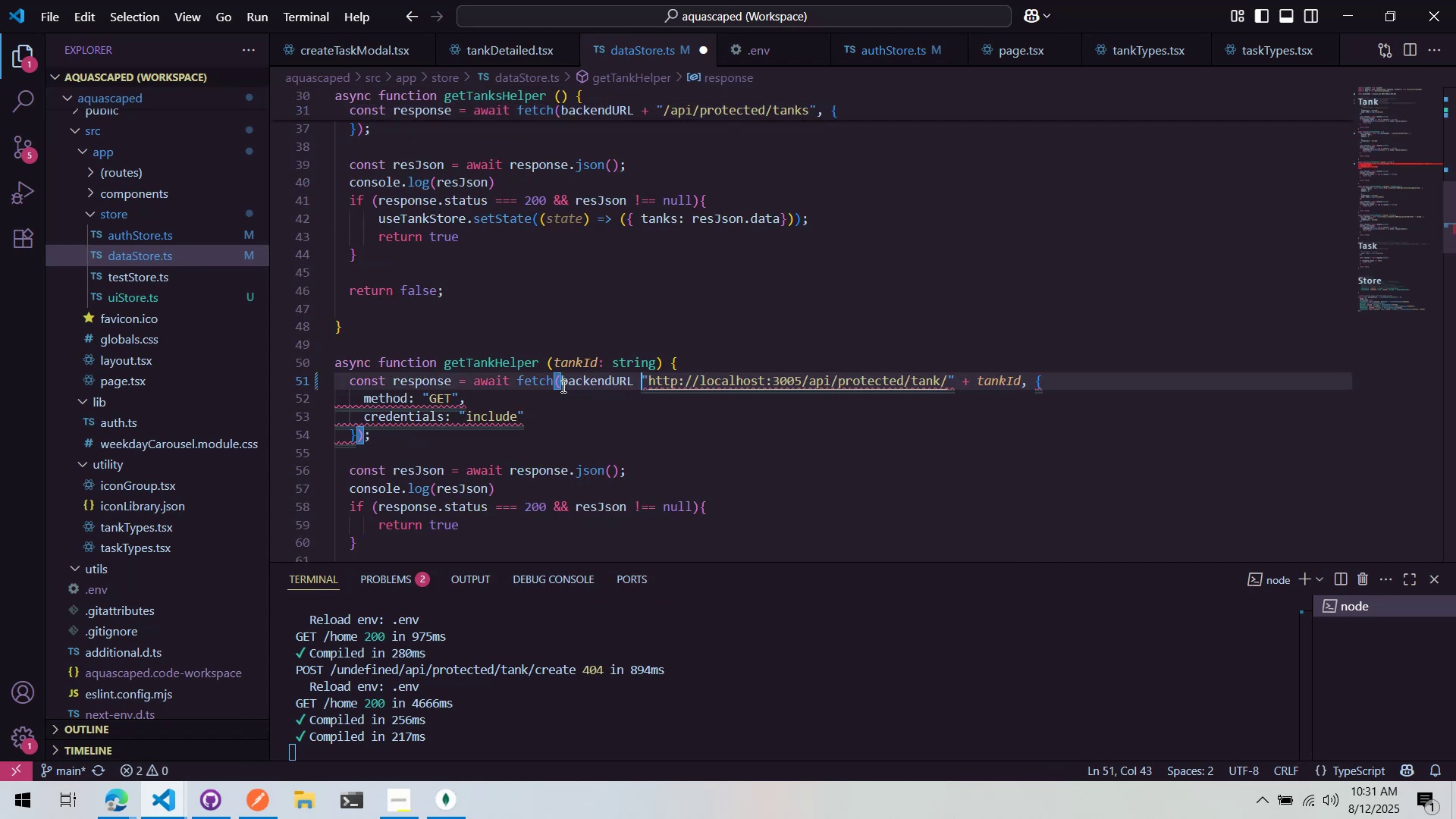 
key(Shift+Equal)
 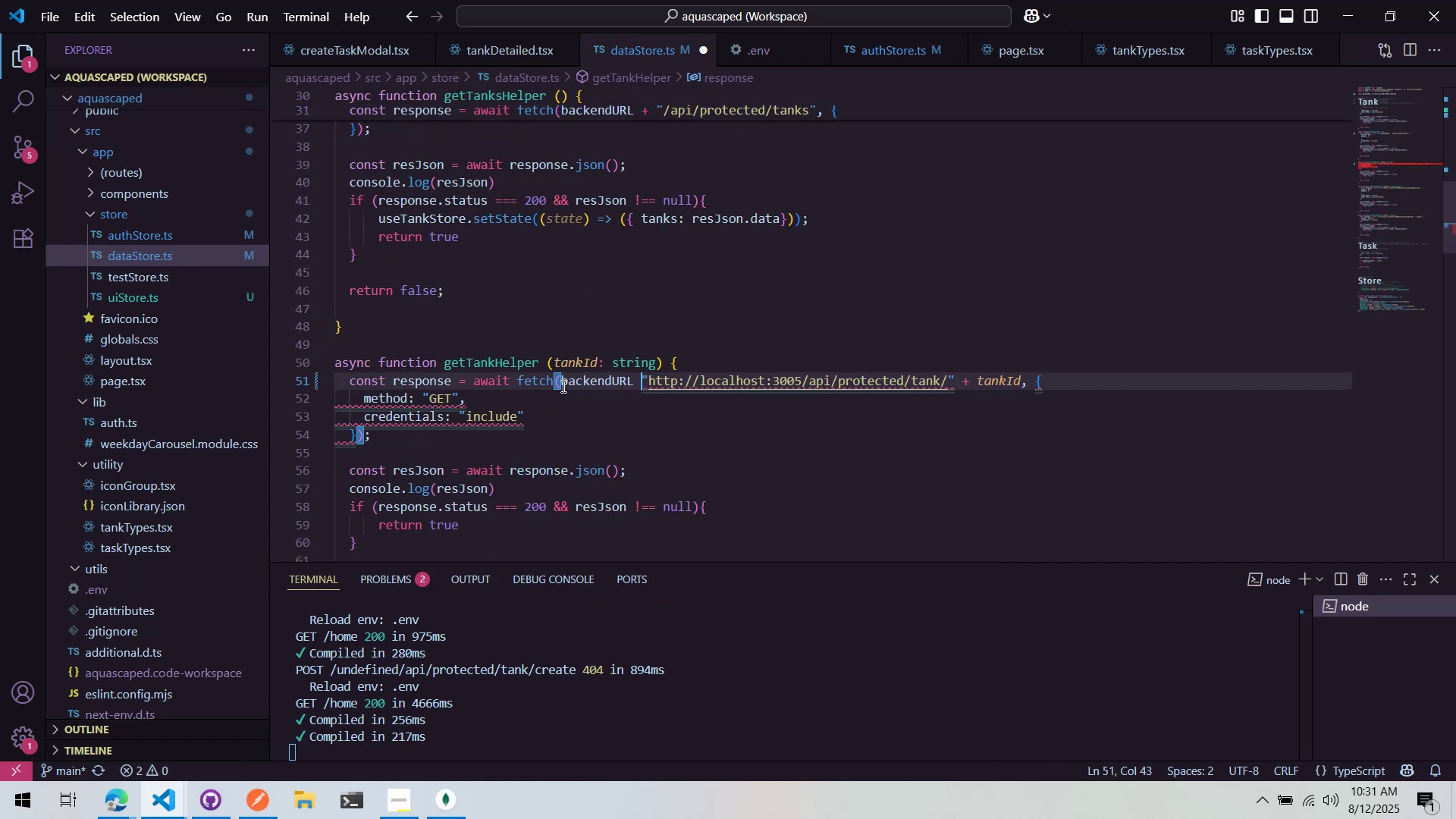 
key(Shift+Space)
 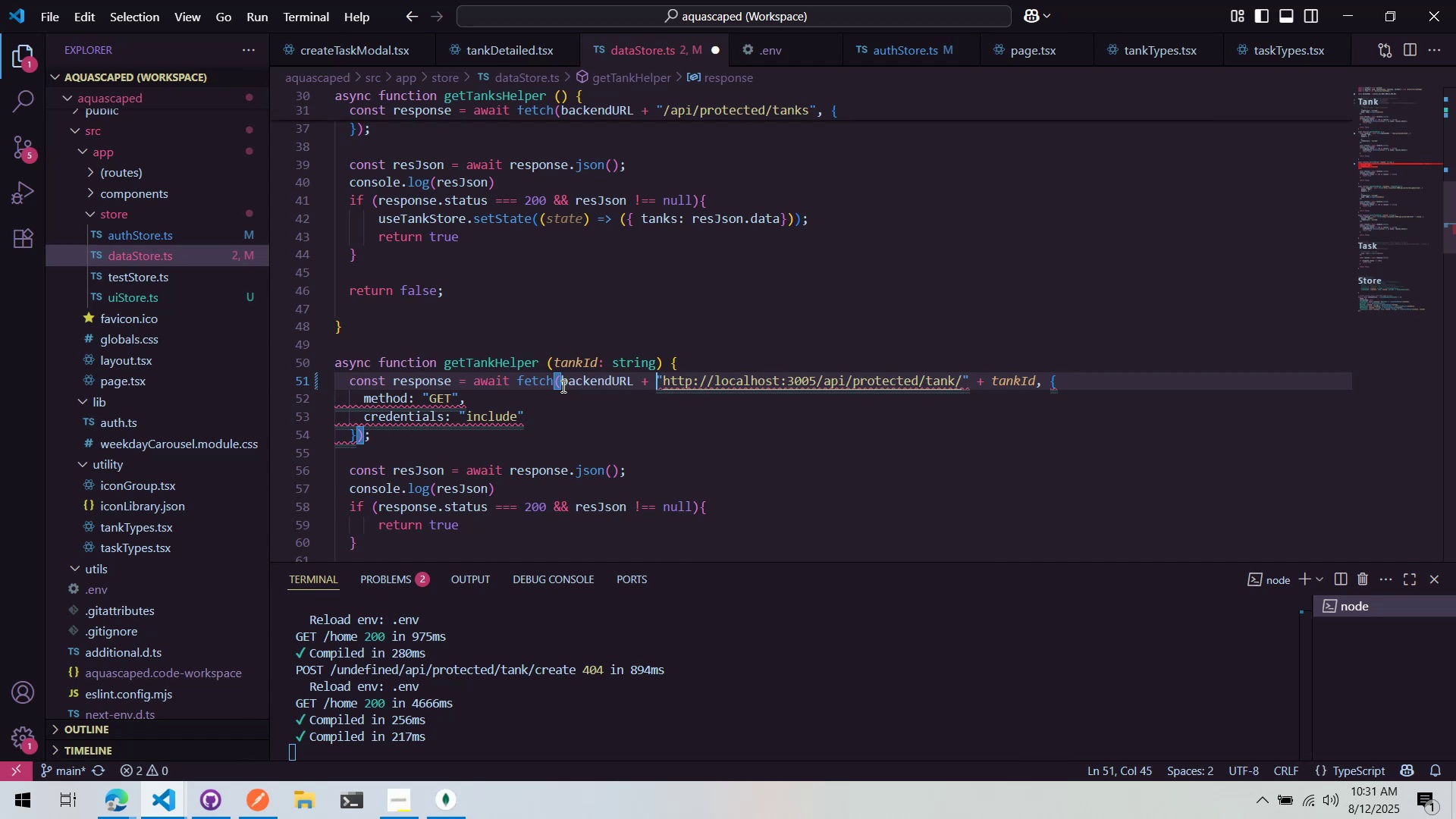 
key(Control+ArrowRight)
 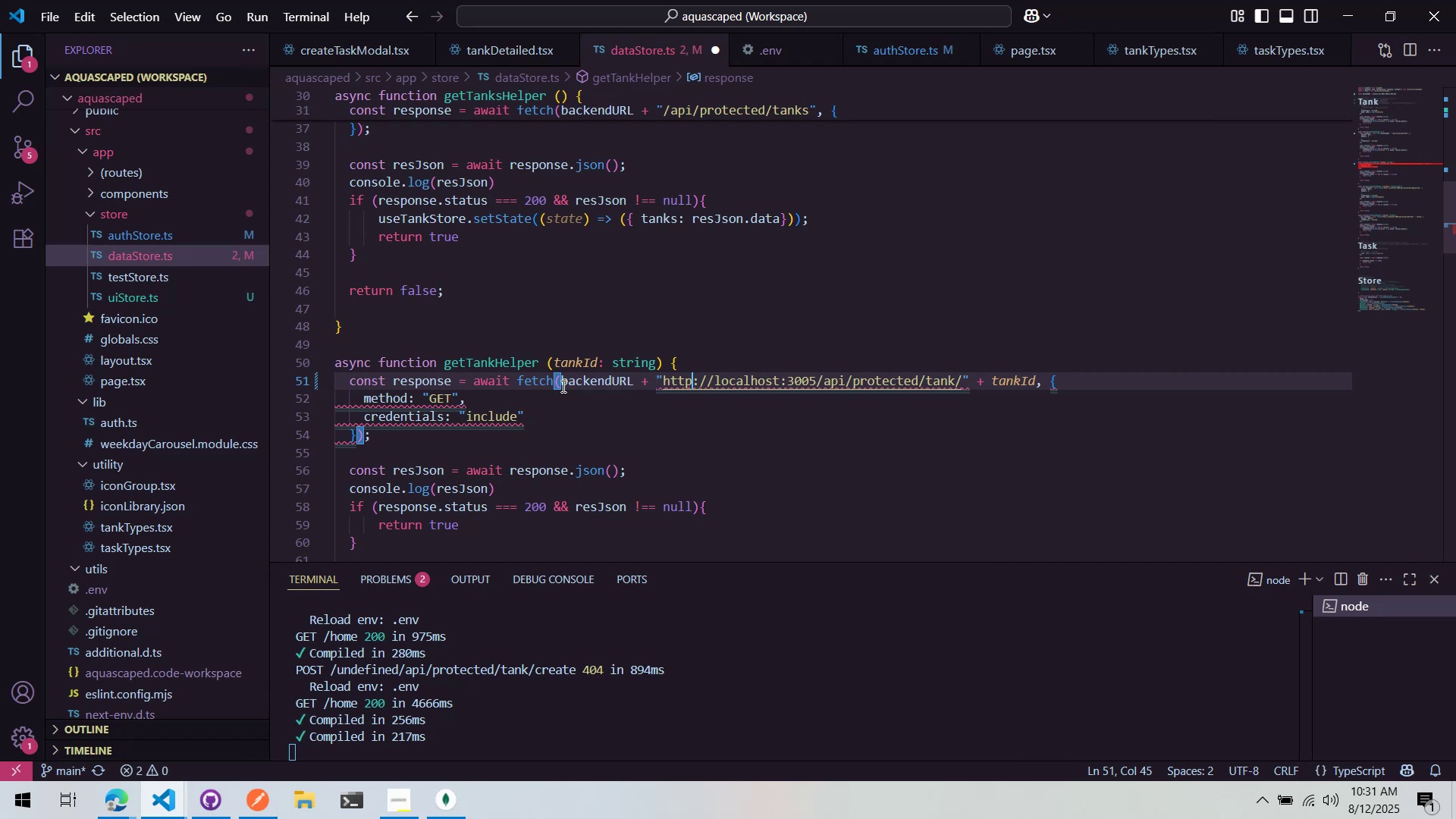 
key(Control+ArrowRight)
 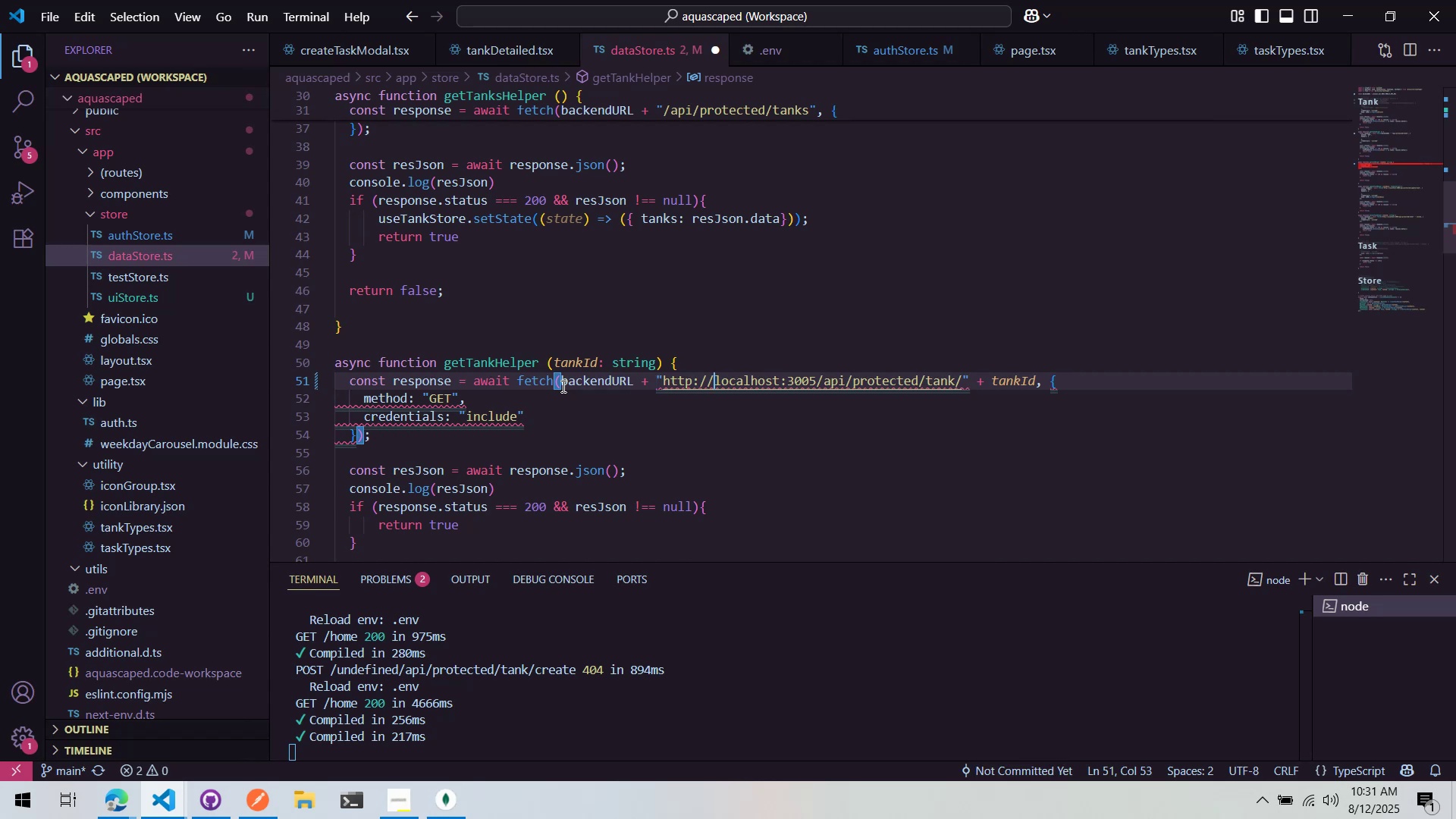 
key(Control+ArrowRight)
 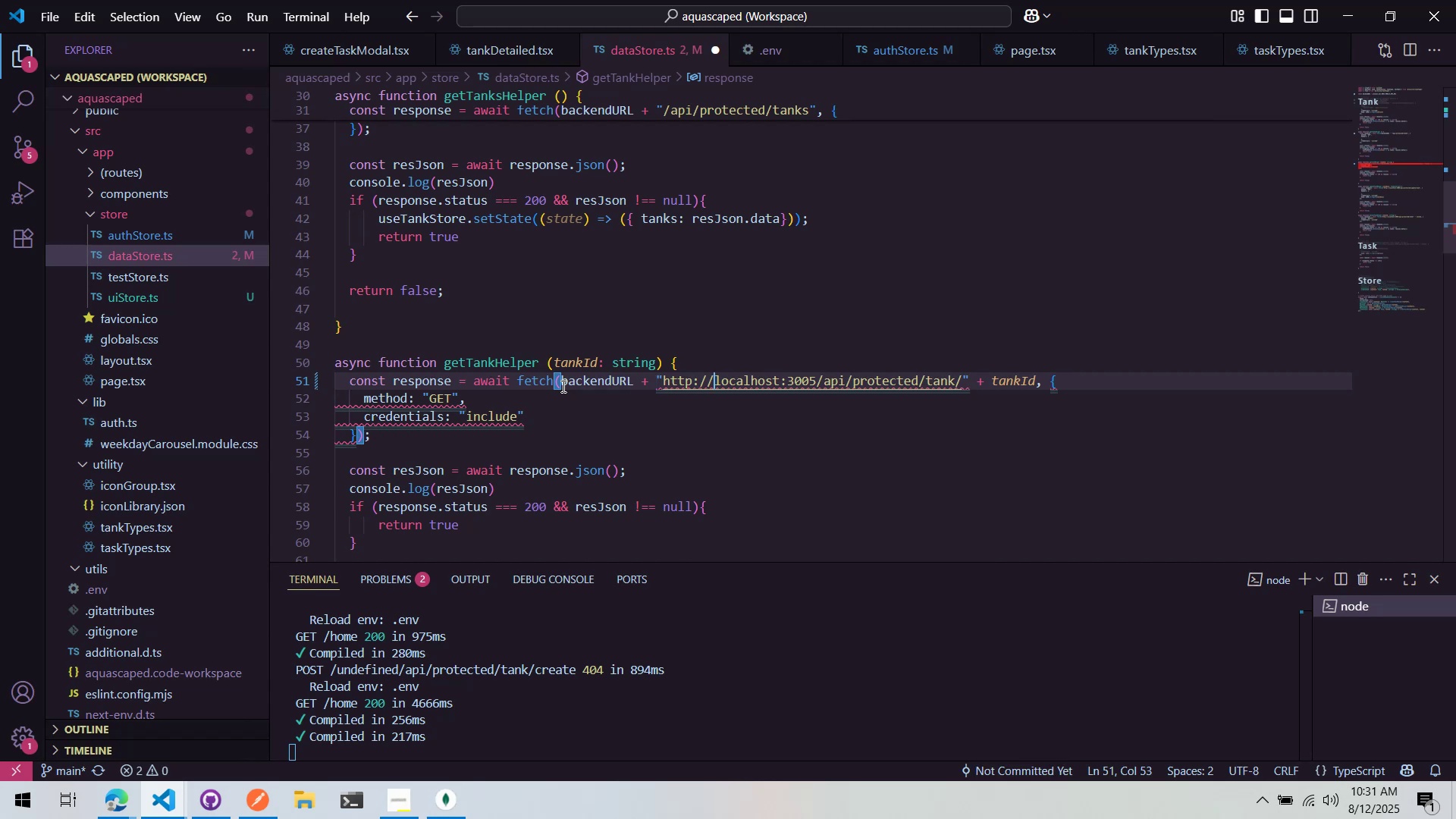 
key(Control+ArrowRight)
 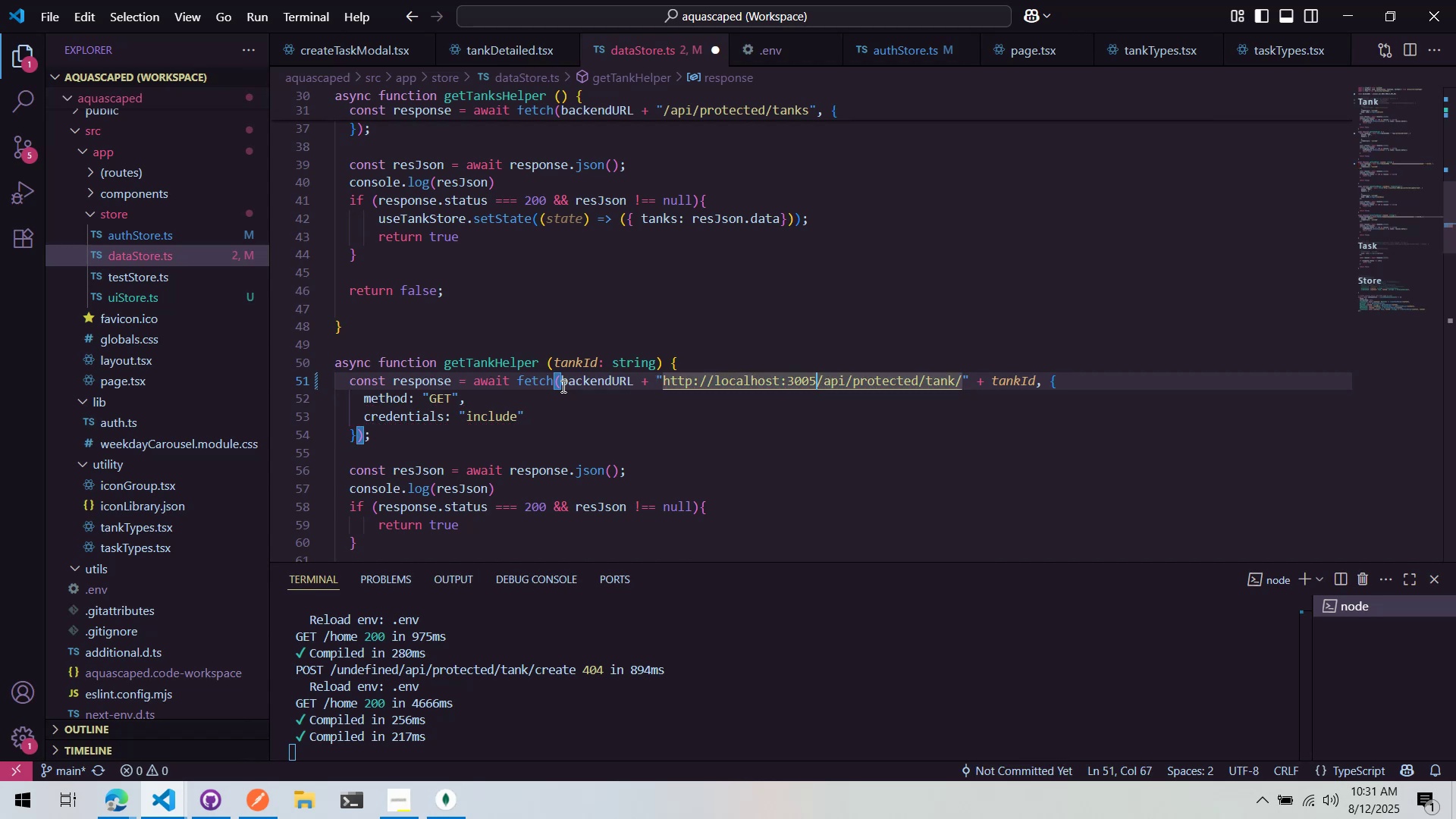 
key(Control+ArrowRight)
 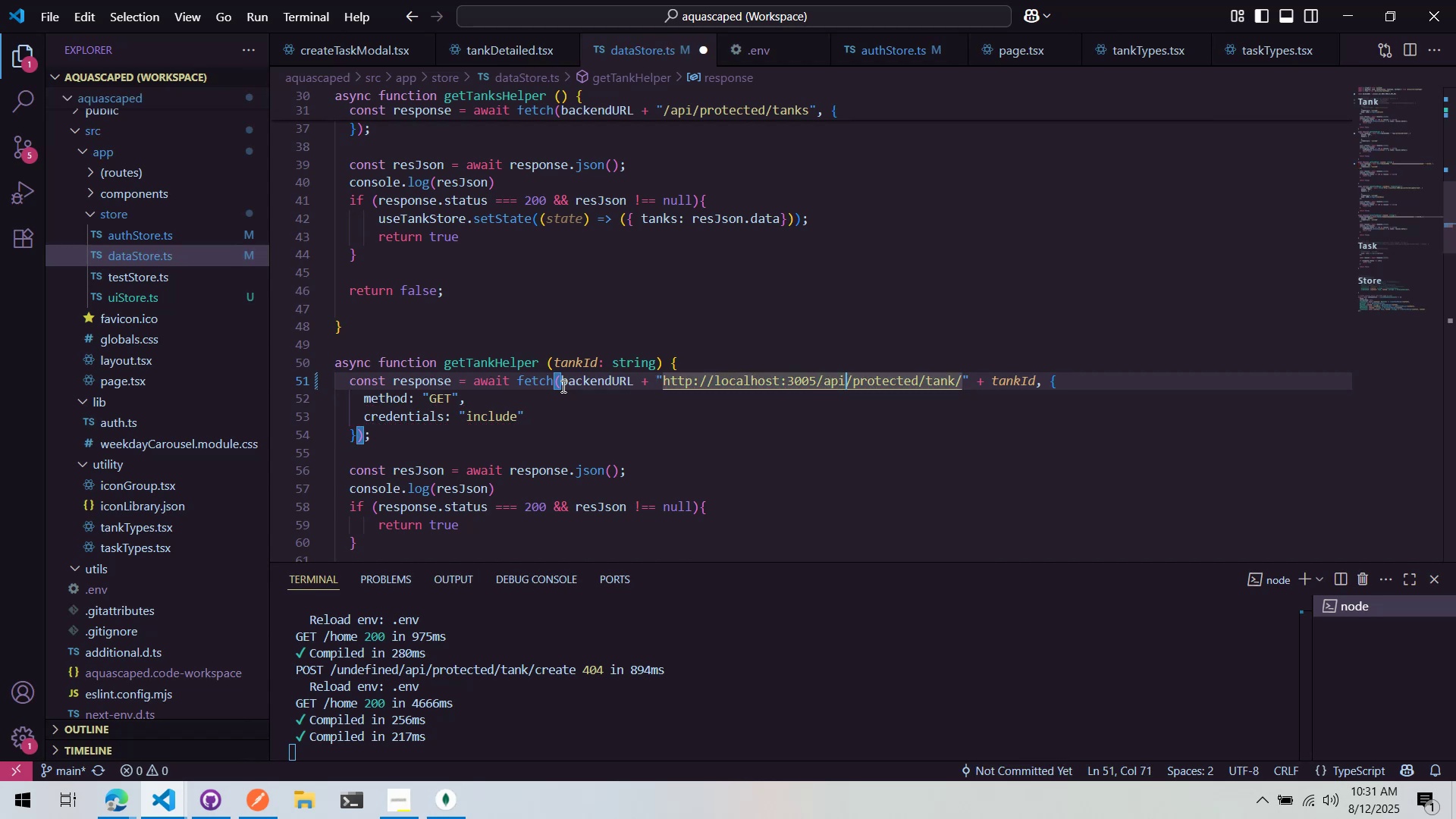 
key(Control+ArrowLeft)
 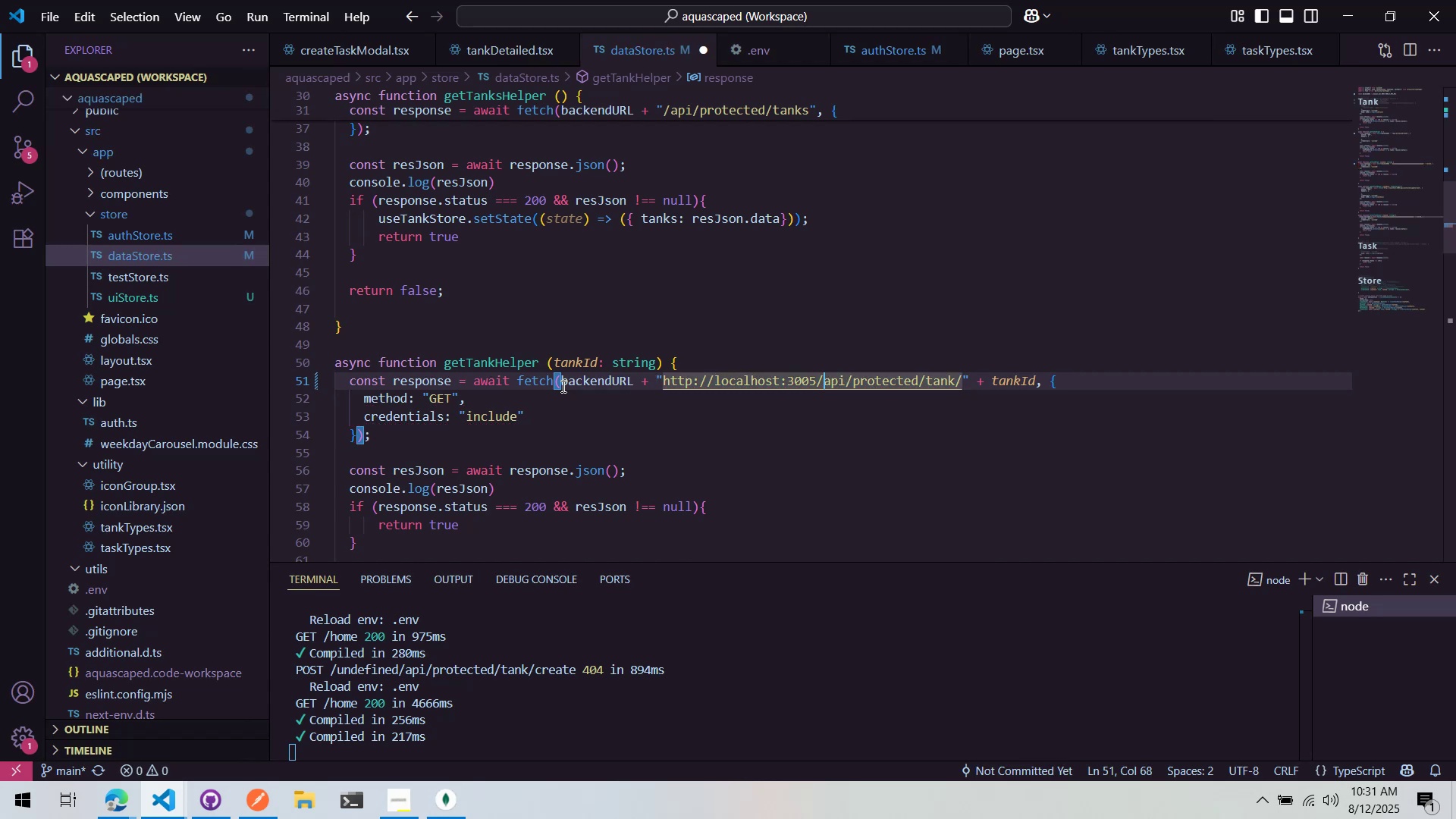 
key(Control+ArrowLeft)
 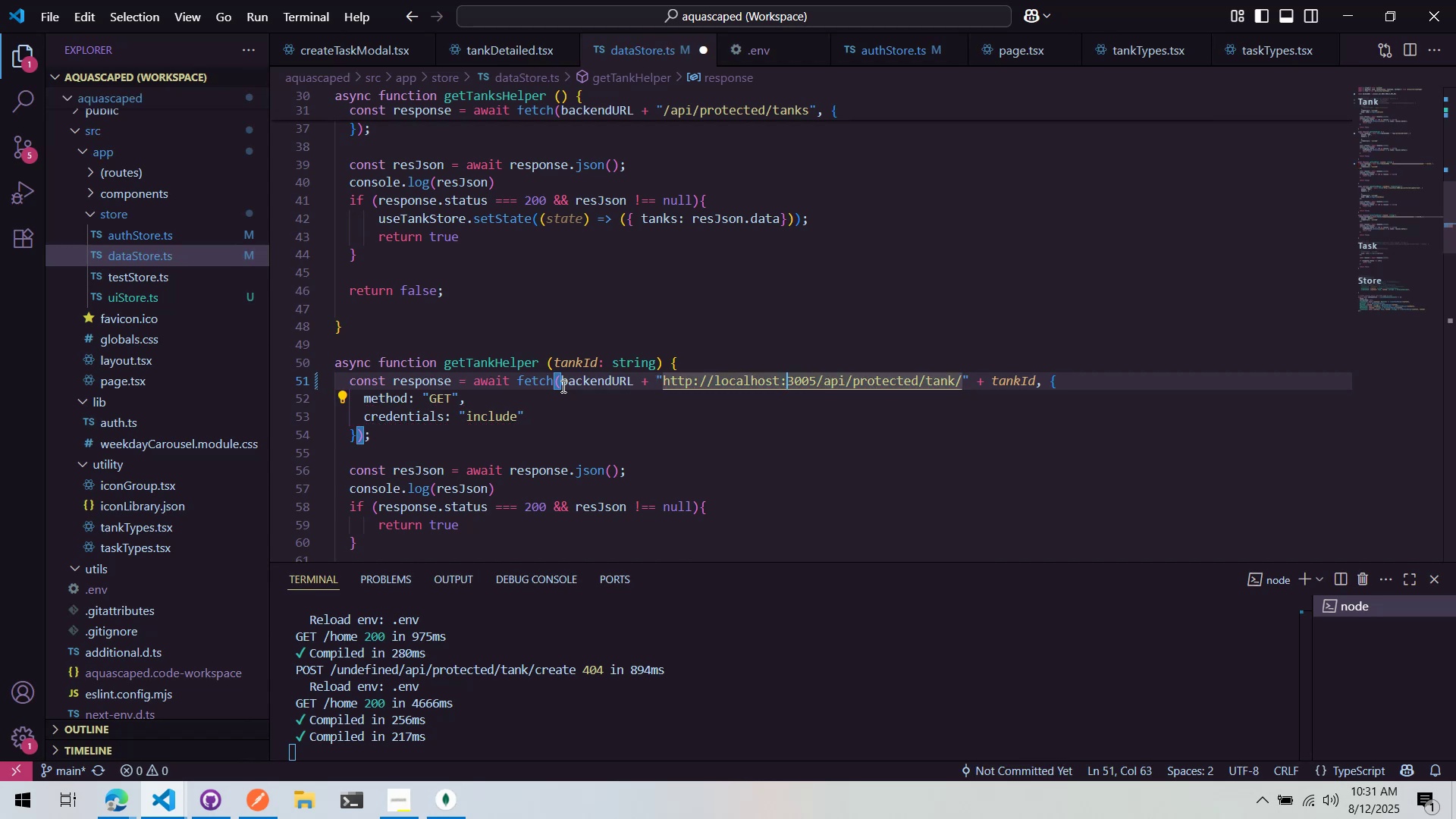 
key(ArrowRight)
 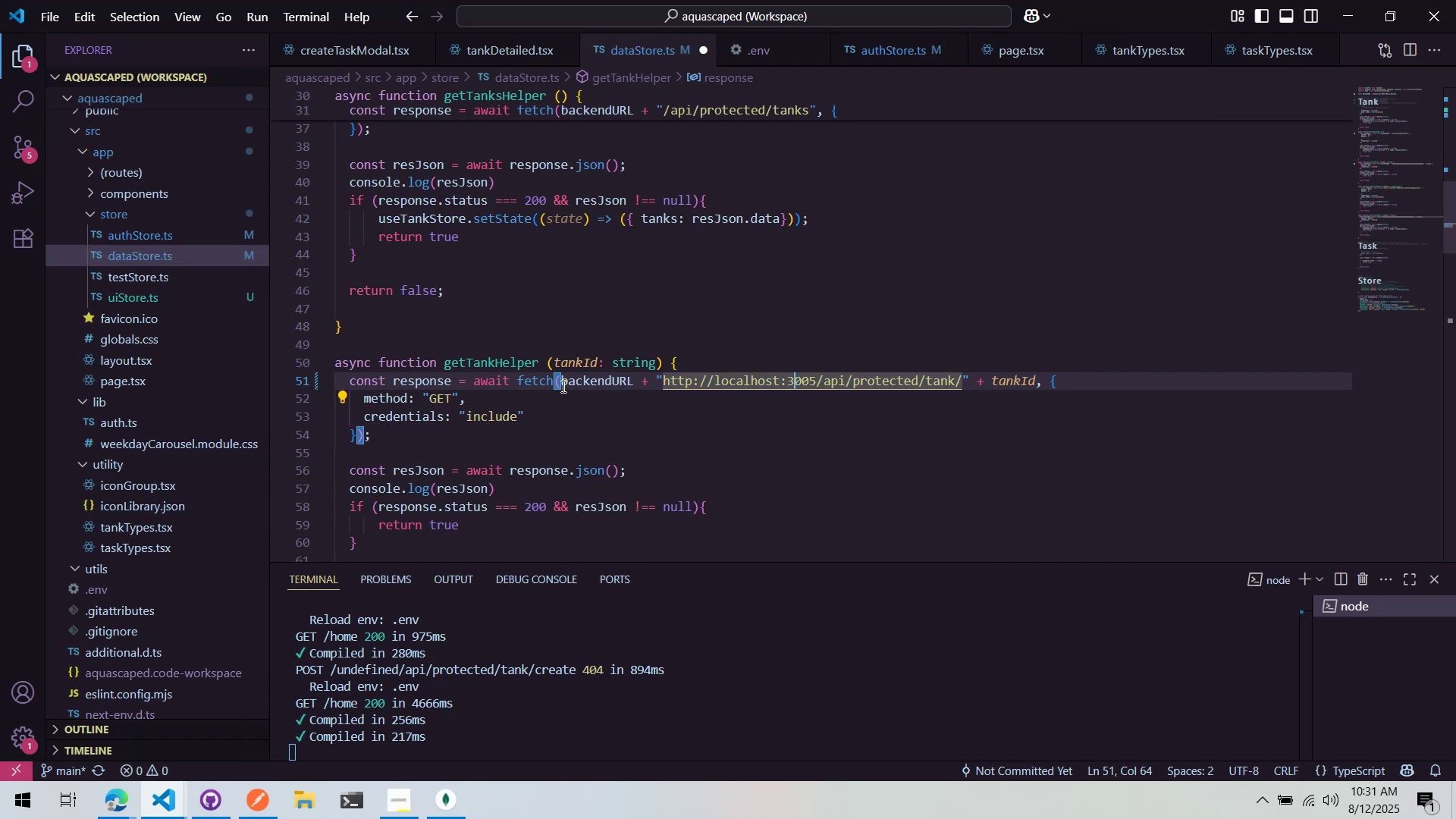 
key(Control+ArrowRight)
 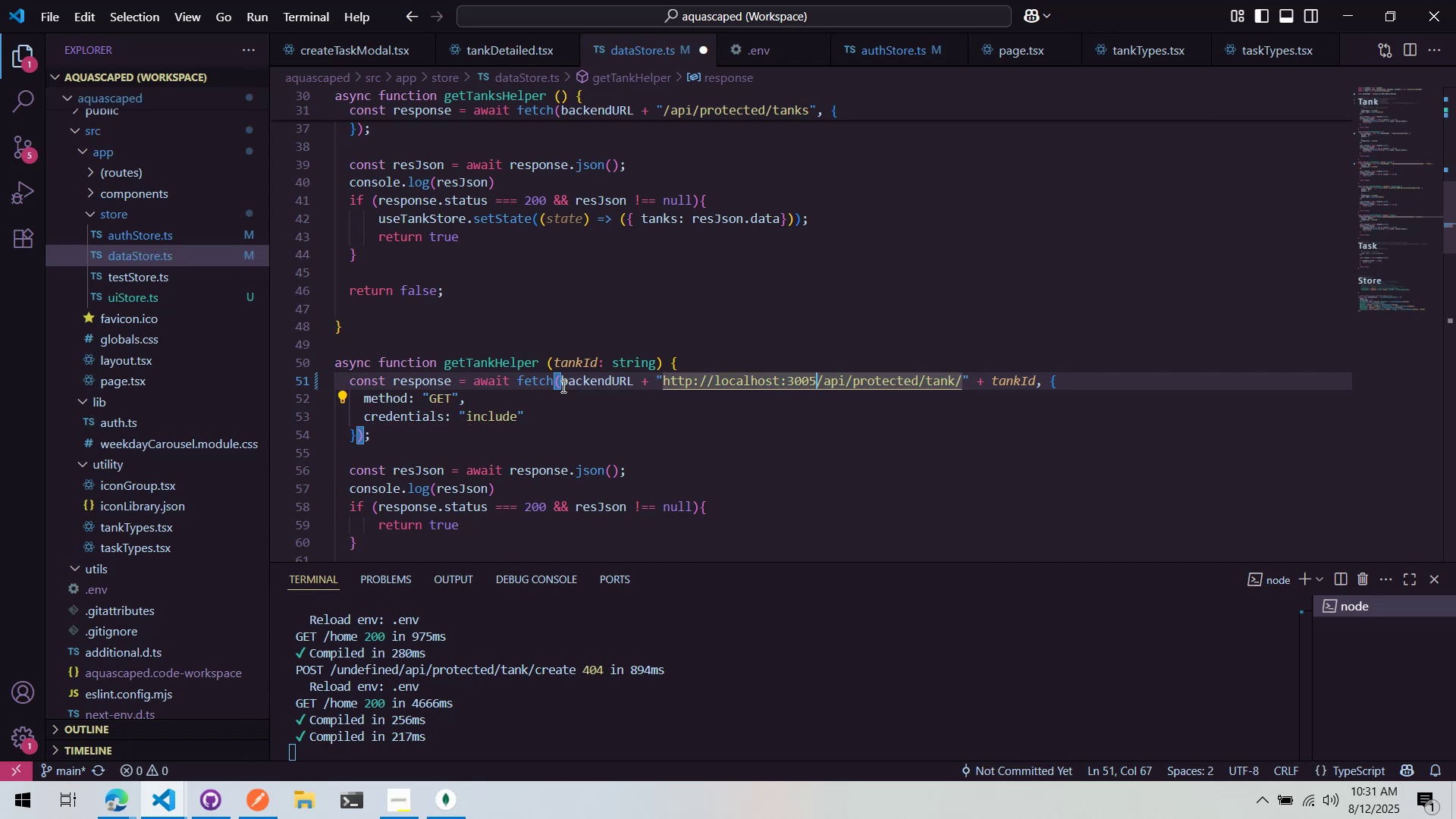 
key(Backspace)
 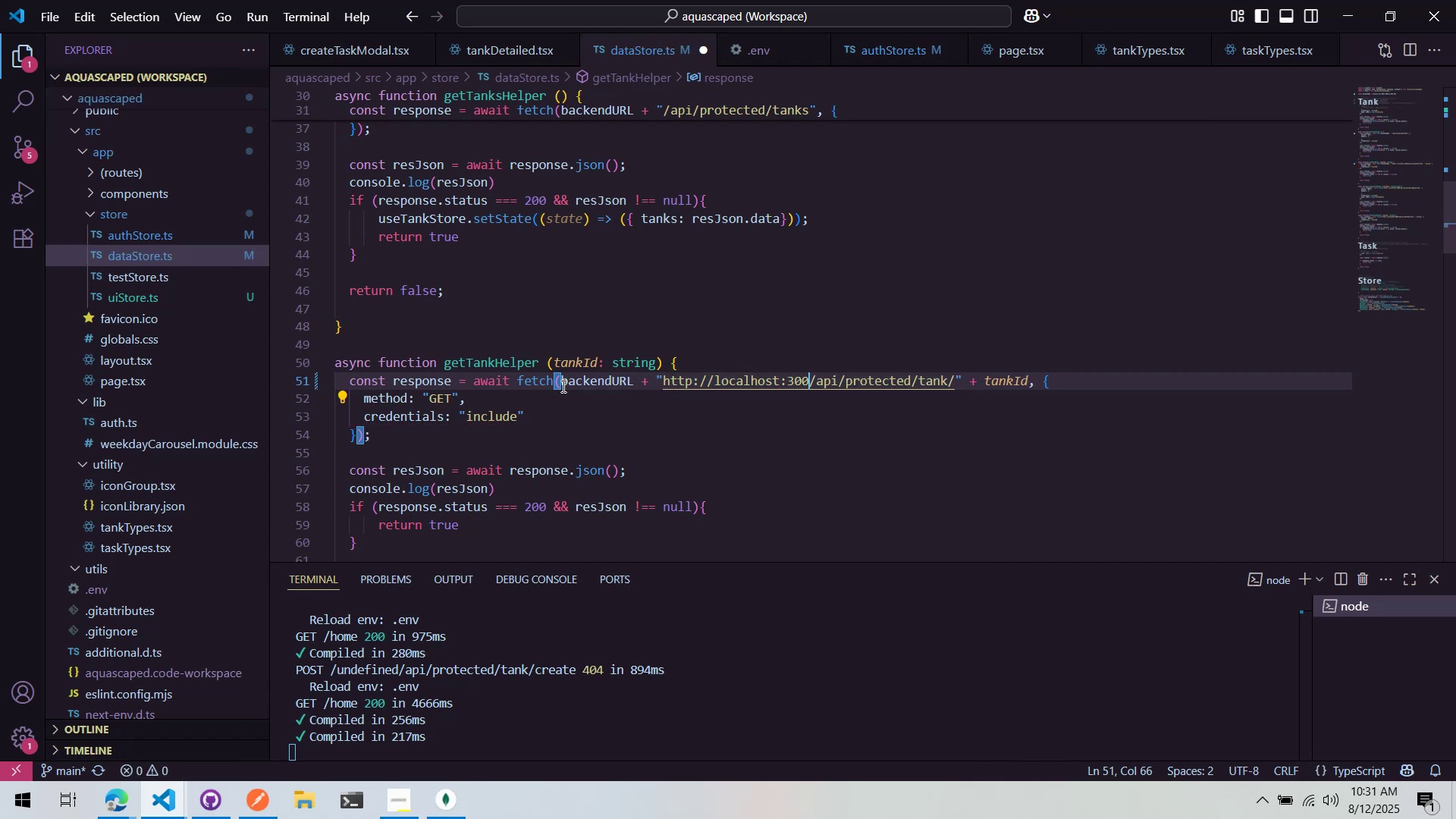 
key(Control+Backspace)
 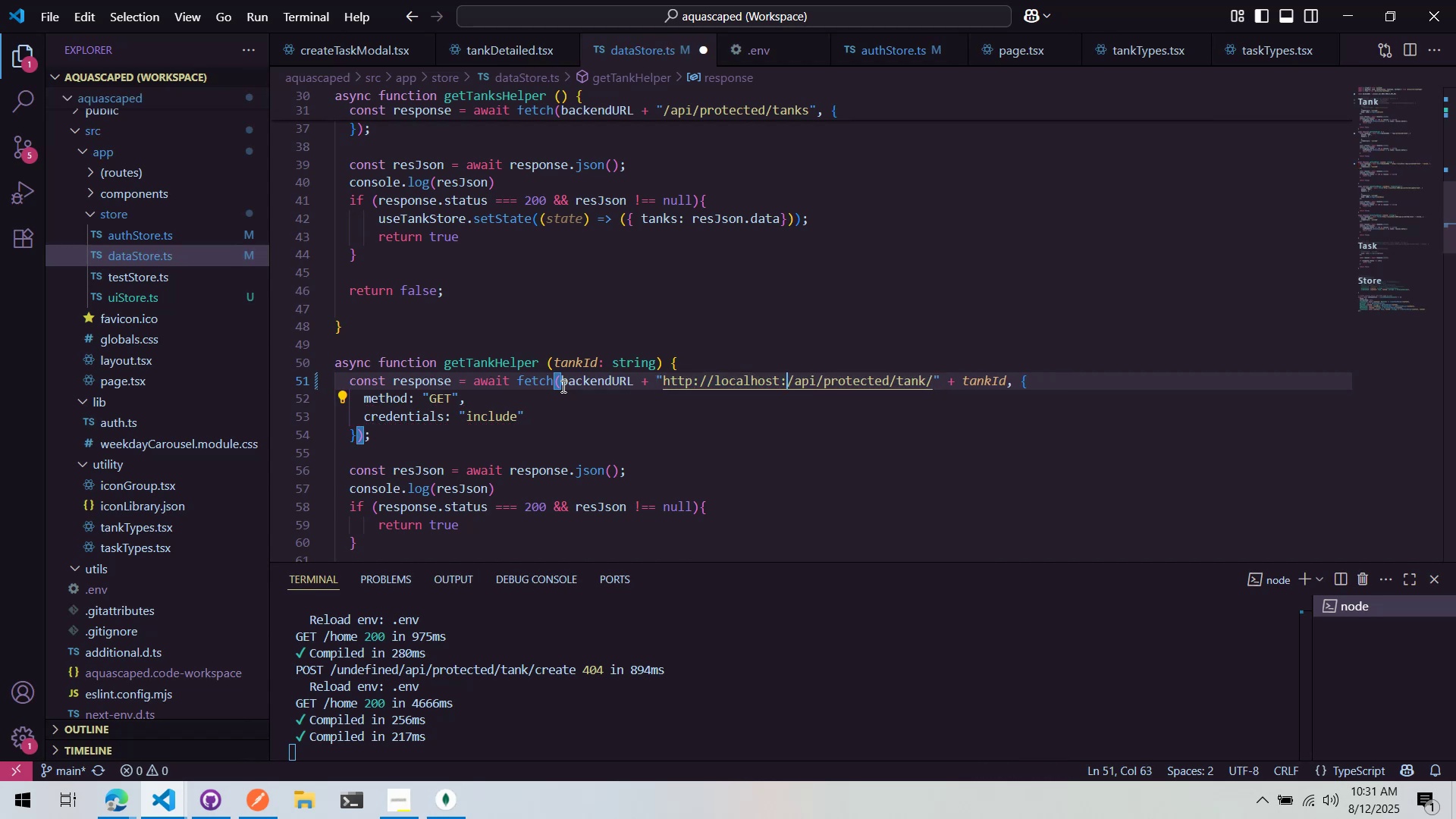 
key(Control+Backspace)
 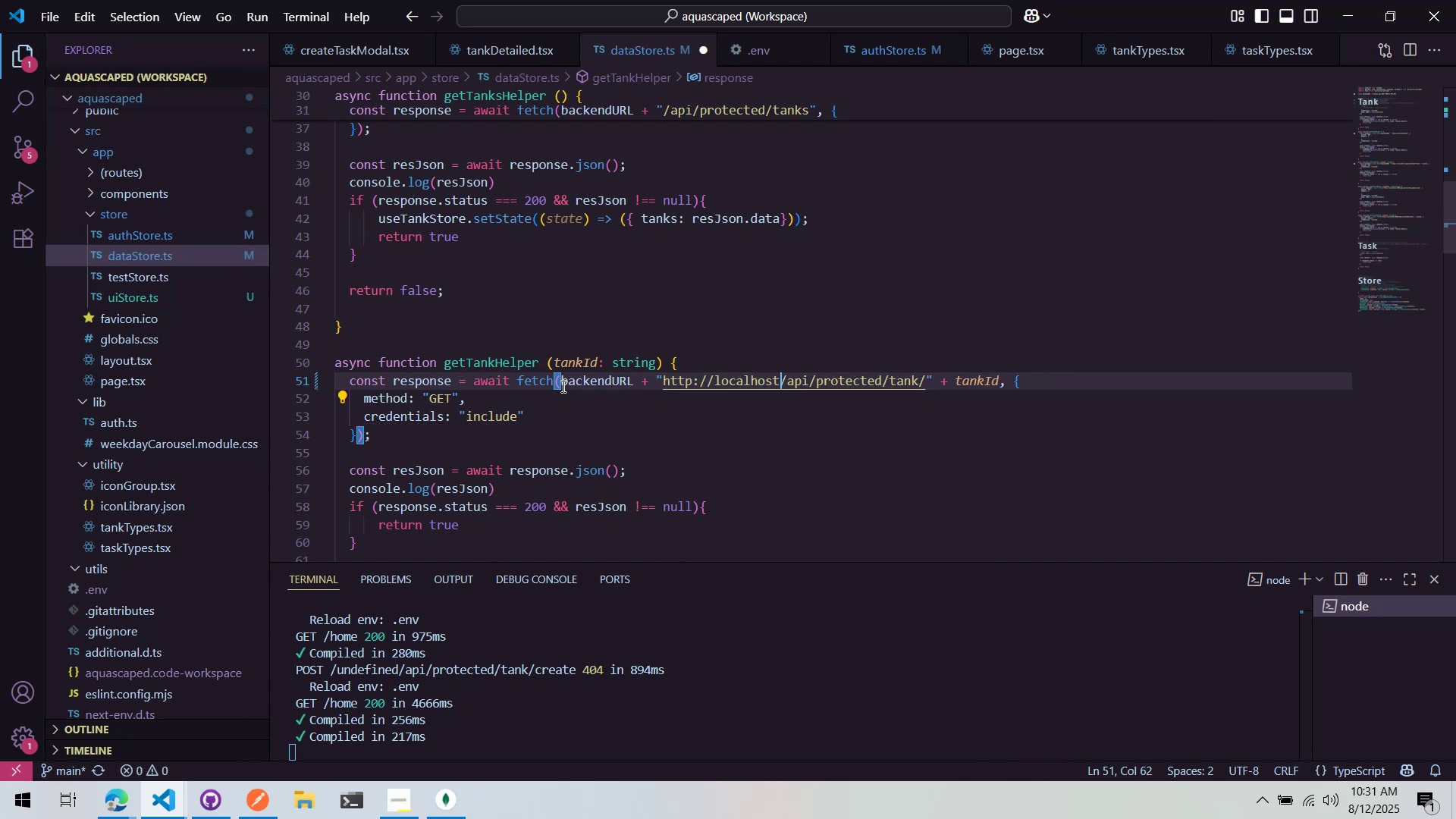 
key(Control+Backspace)
 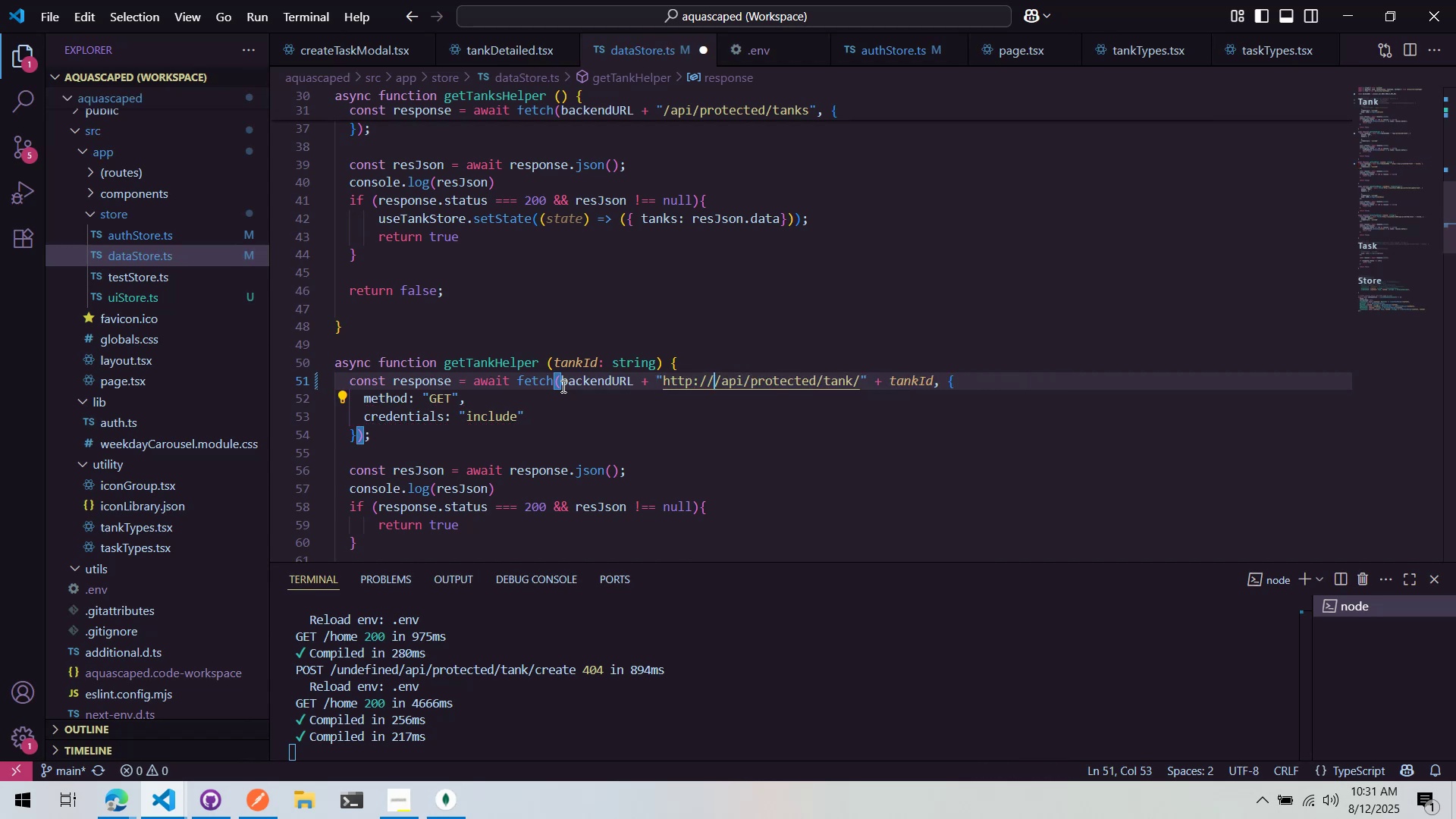 
key(Control+Backspace)
 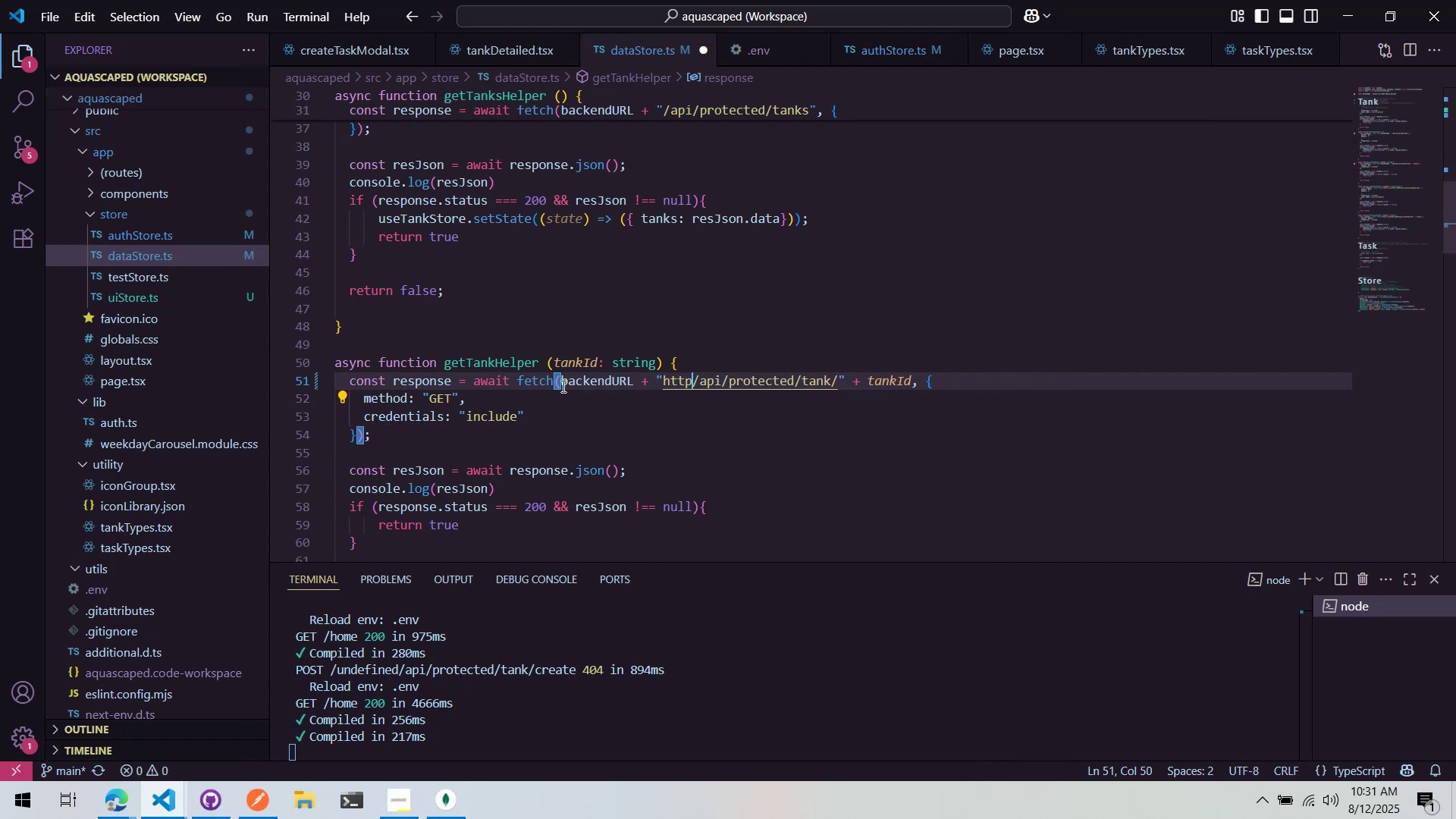 
key(Control+Backspace)
 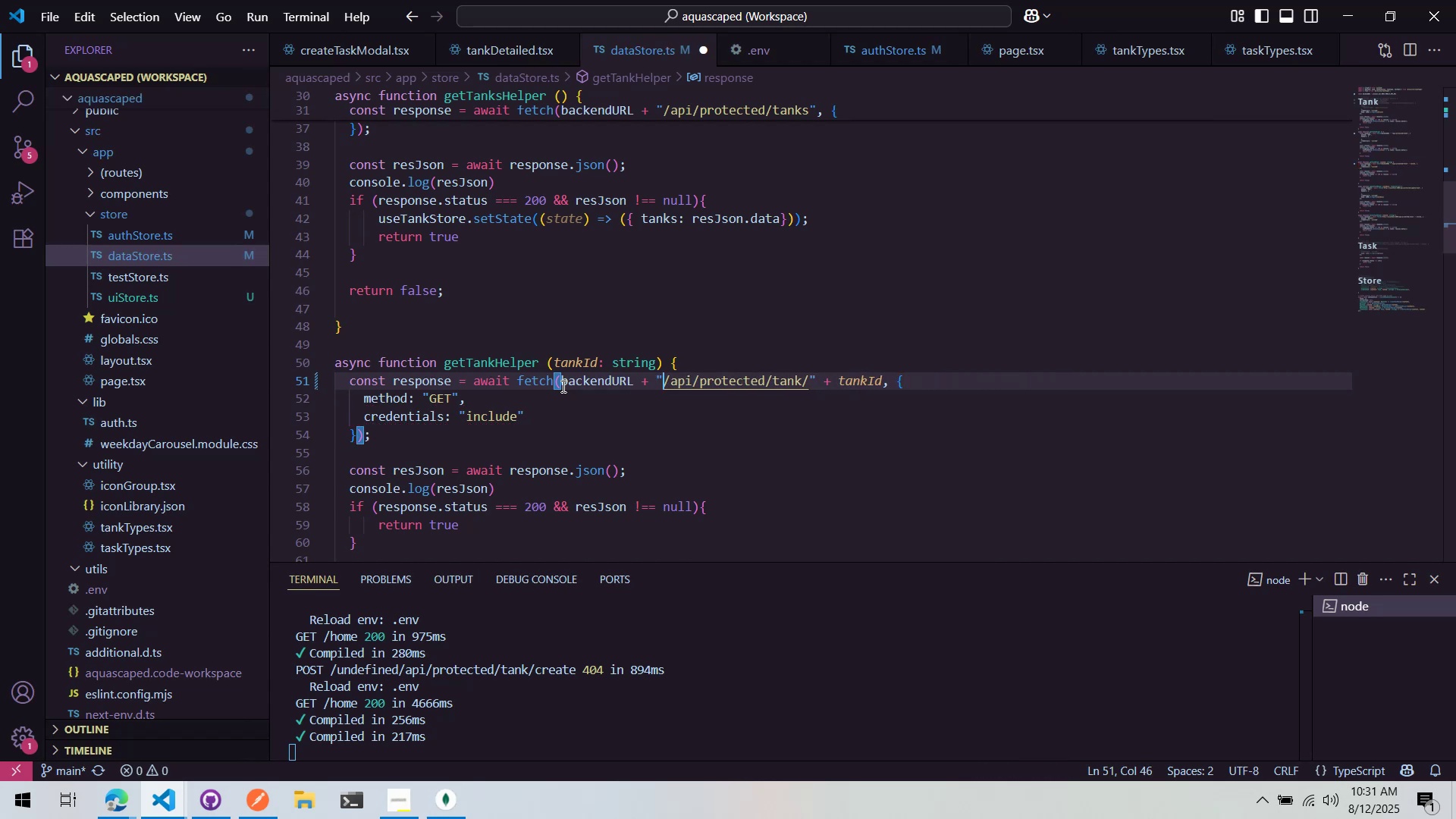 
key(Control+ArrowRight)
 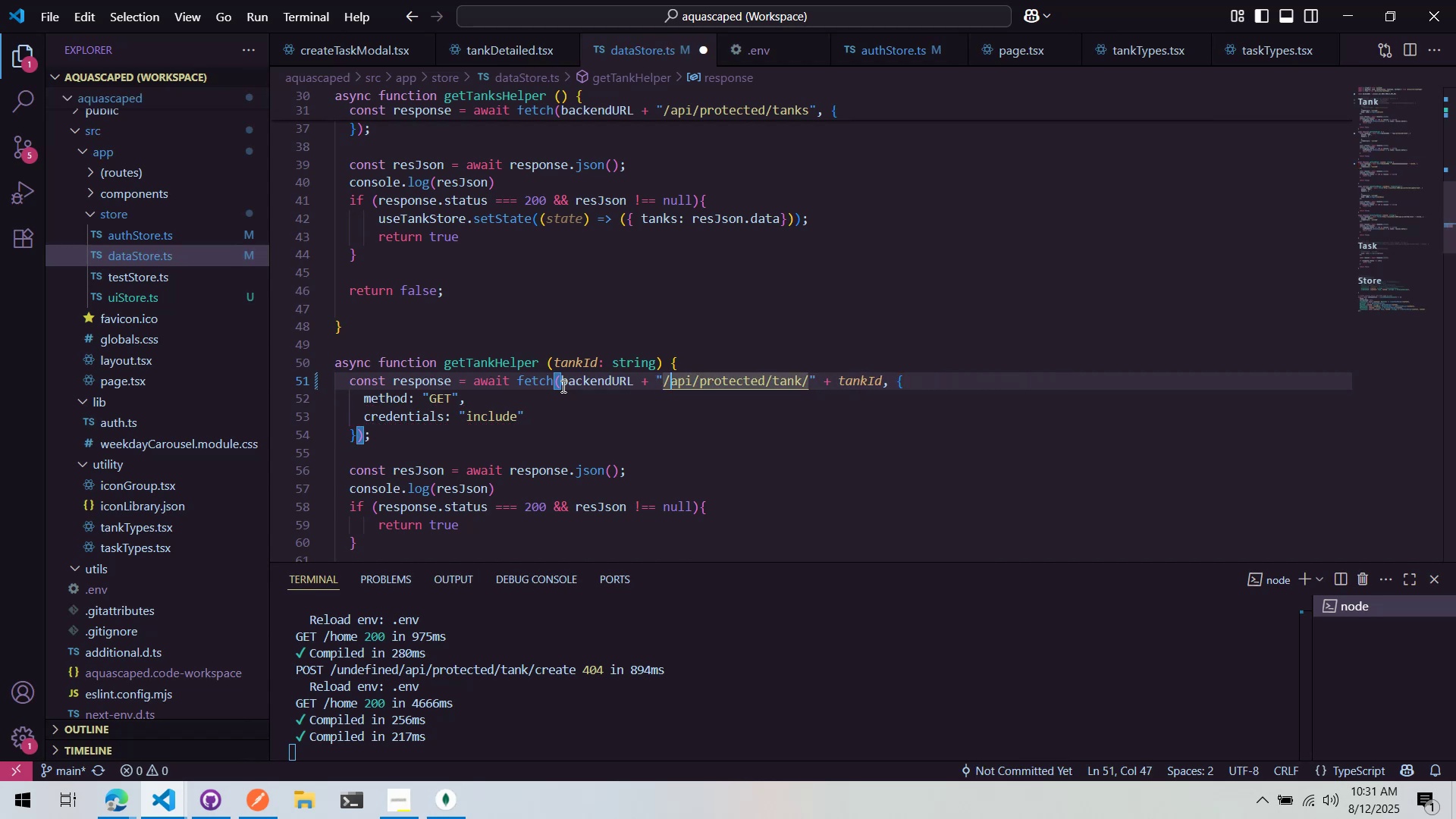 
key(Control+ArrowRight)
 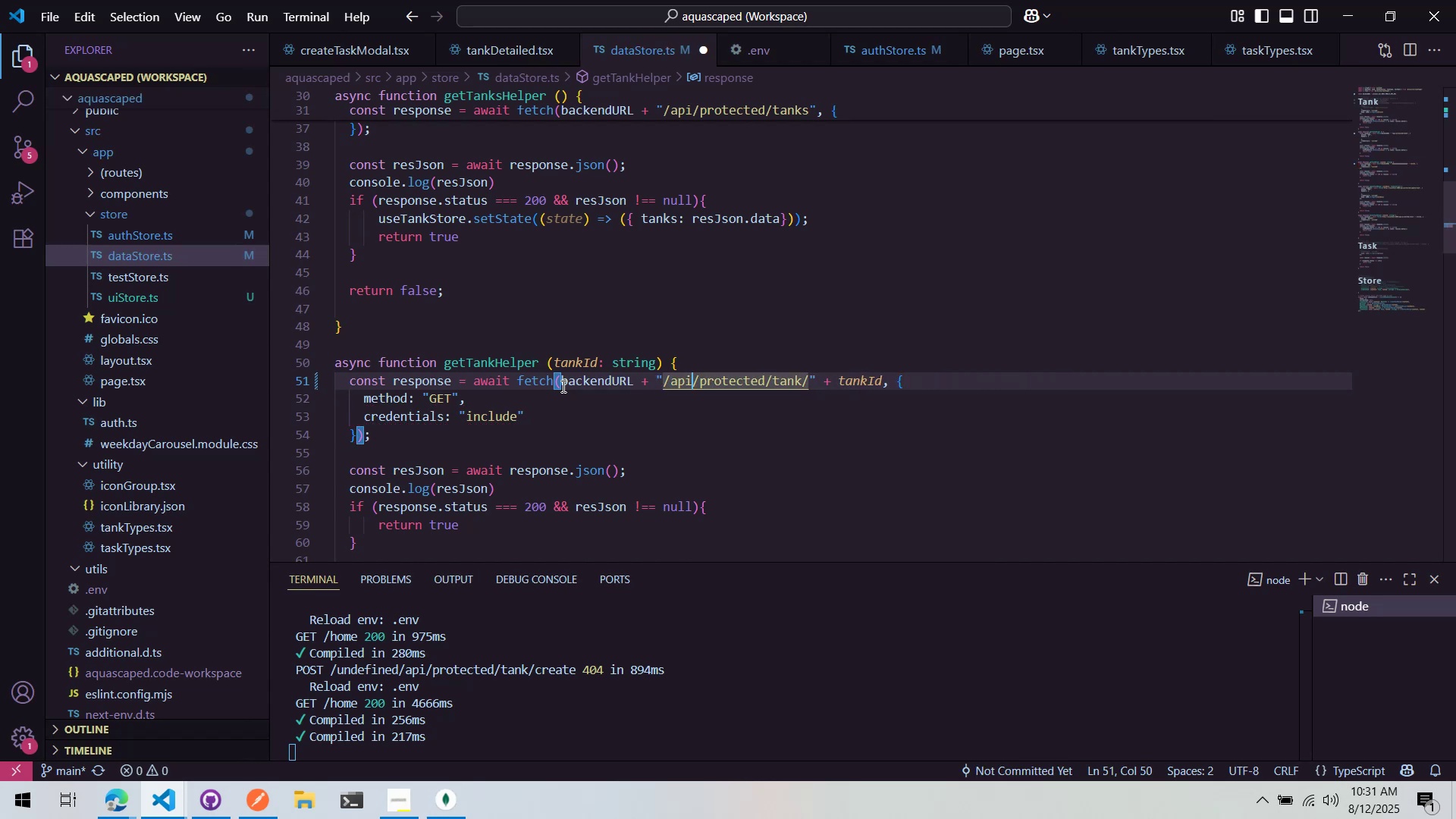 
key(Control+ArrowRight)
 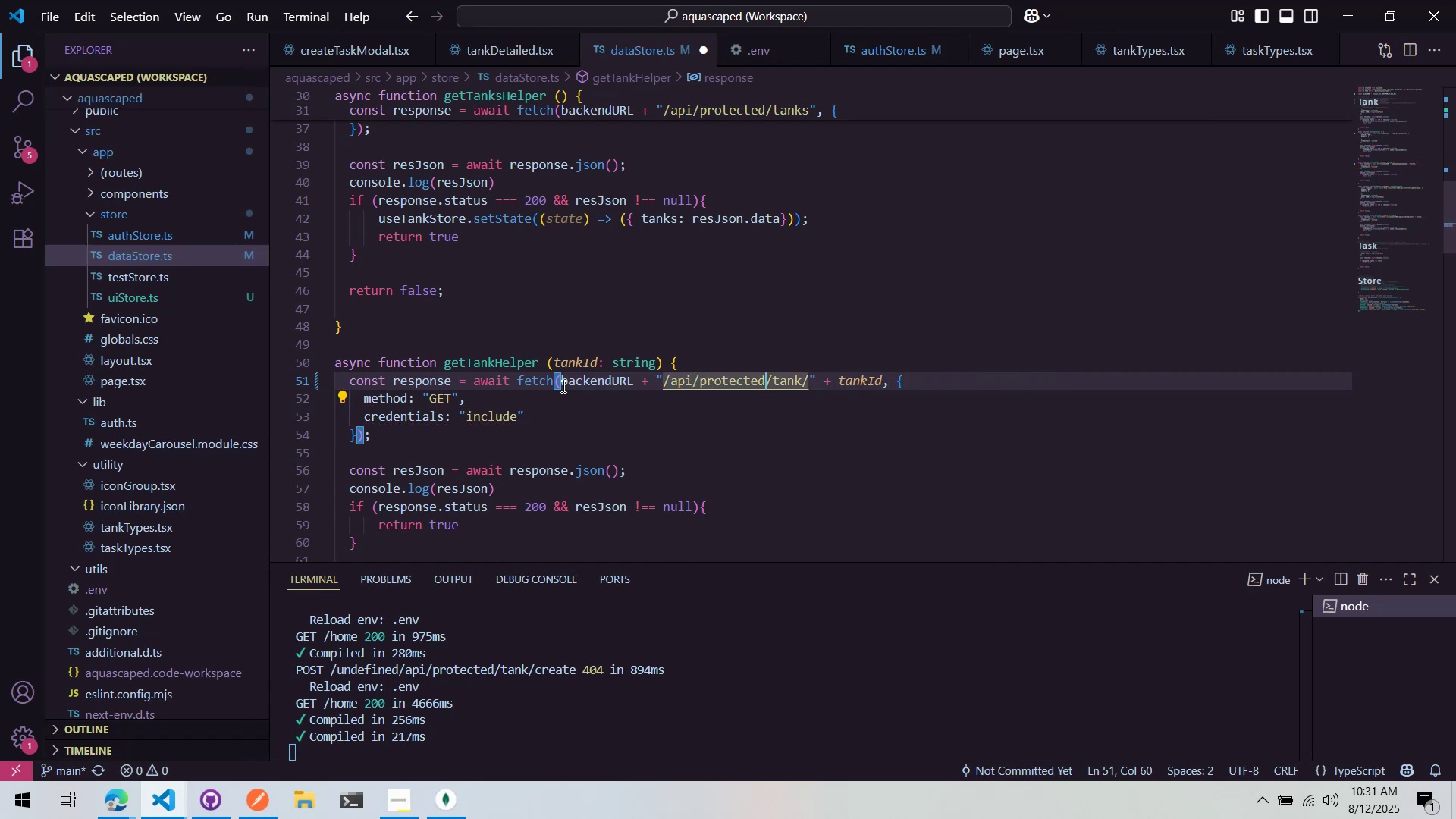 
key(Control+ArrowRight)
 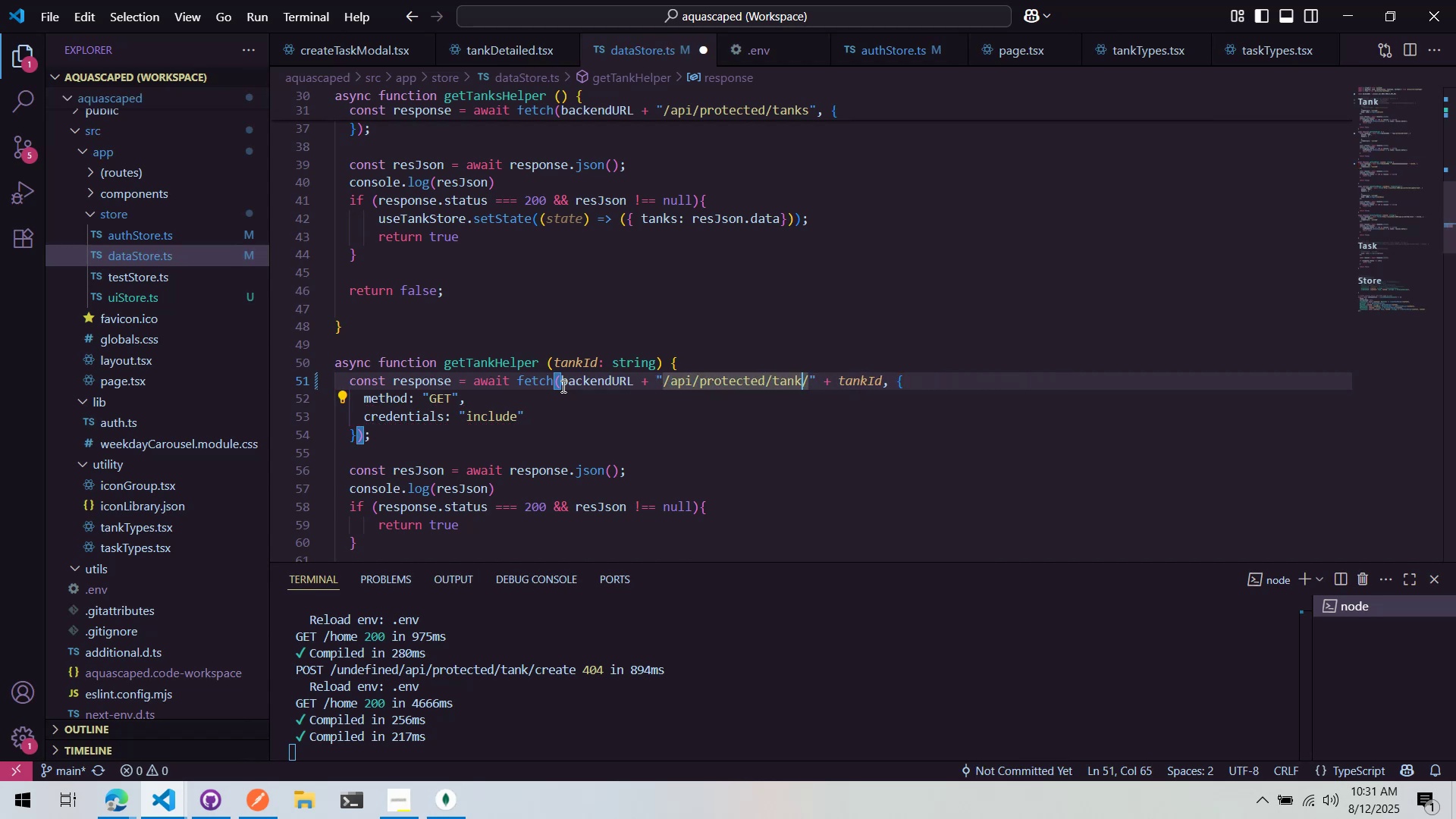 
key(Control+ArrowRight)
 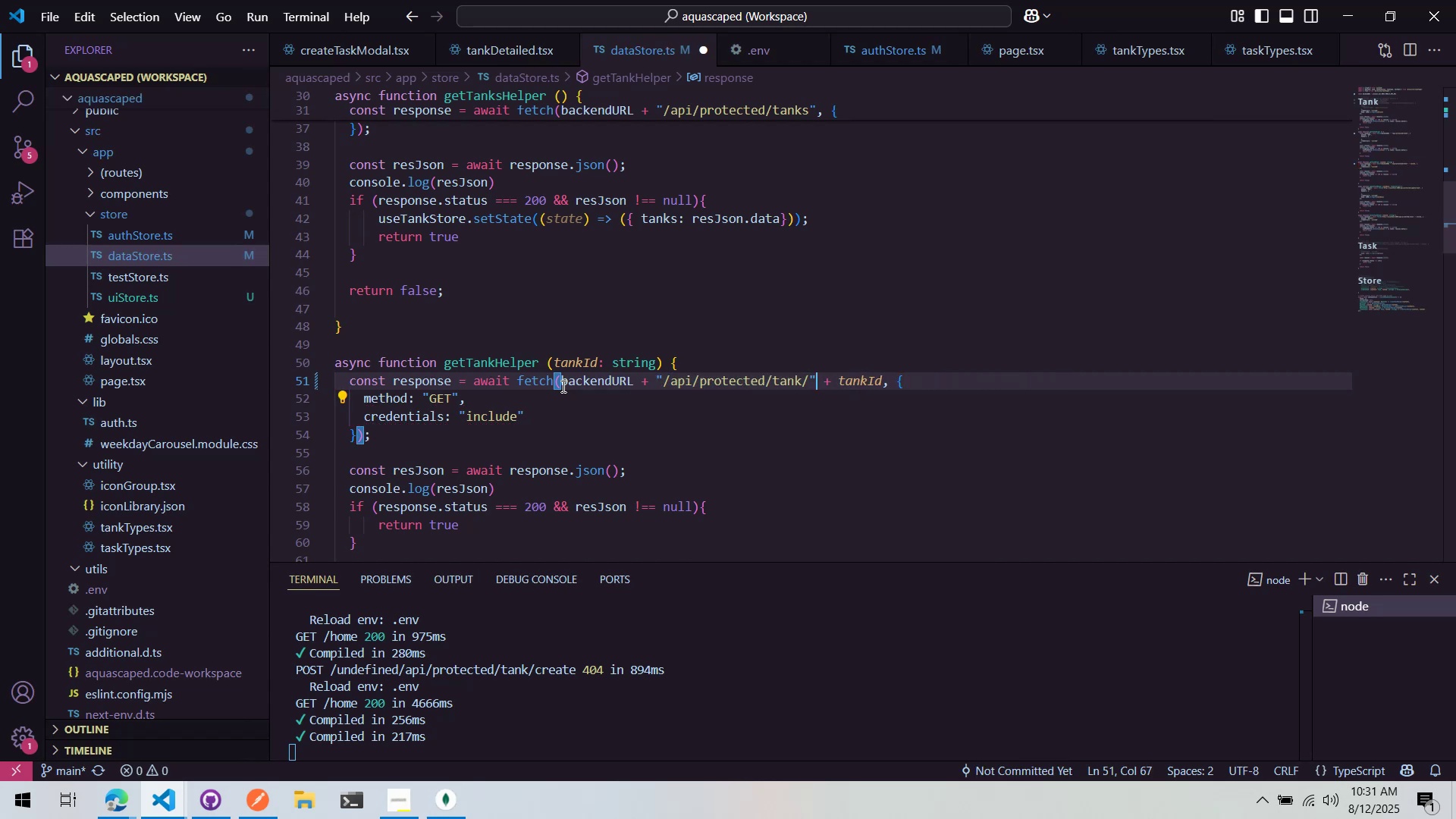 
key(Control+ArrowRight)
 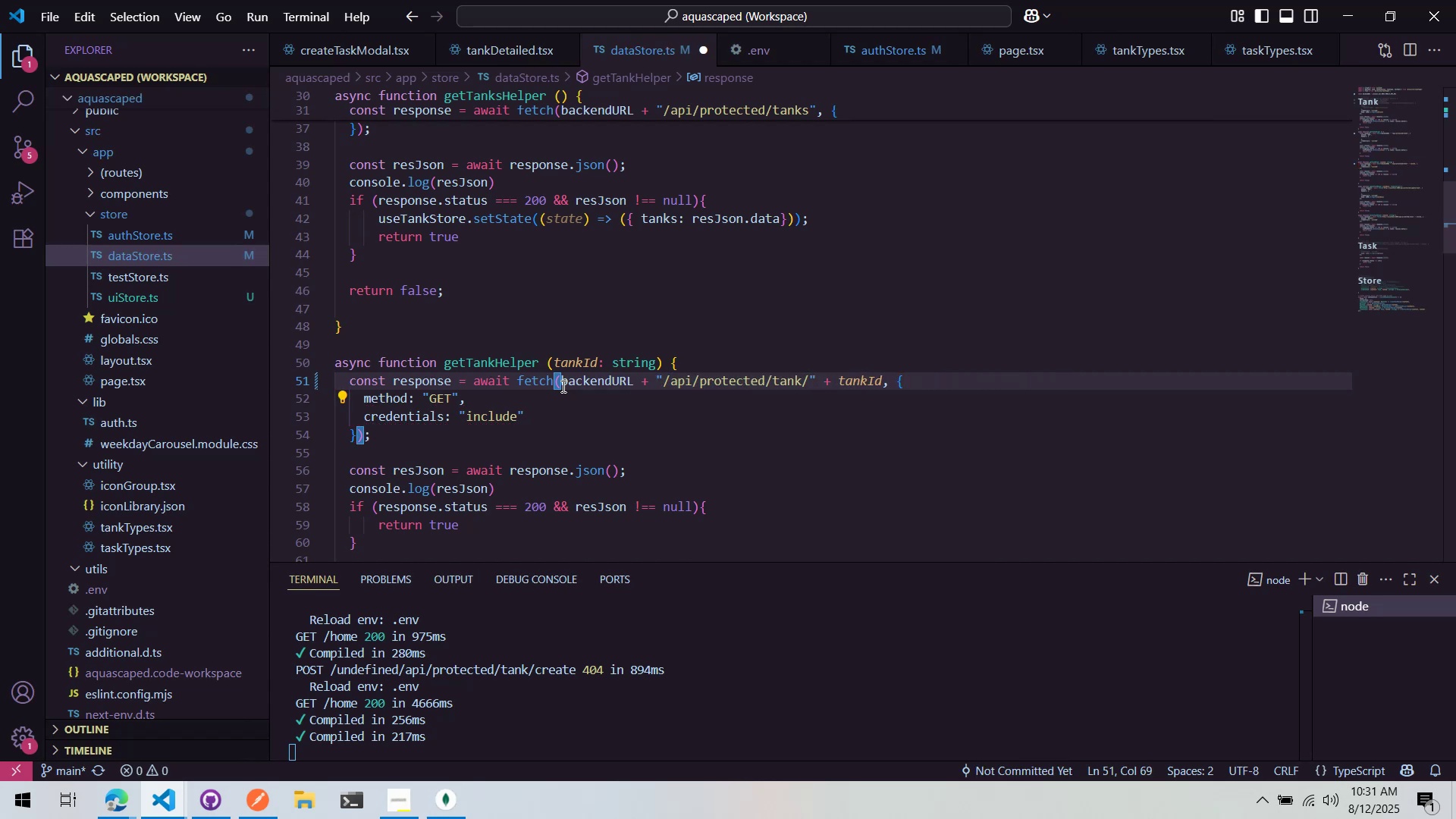 
key(Control+ArrowRight)
 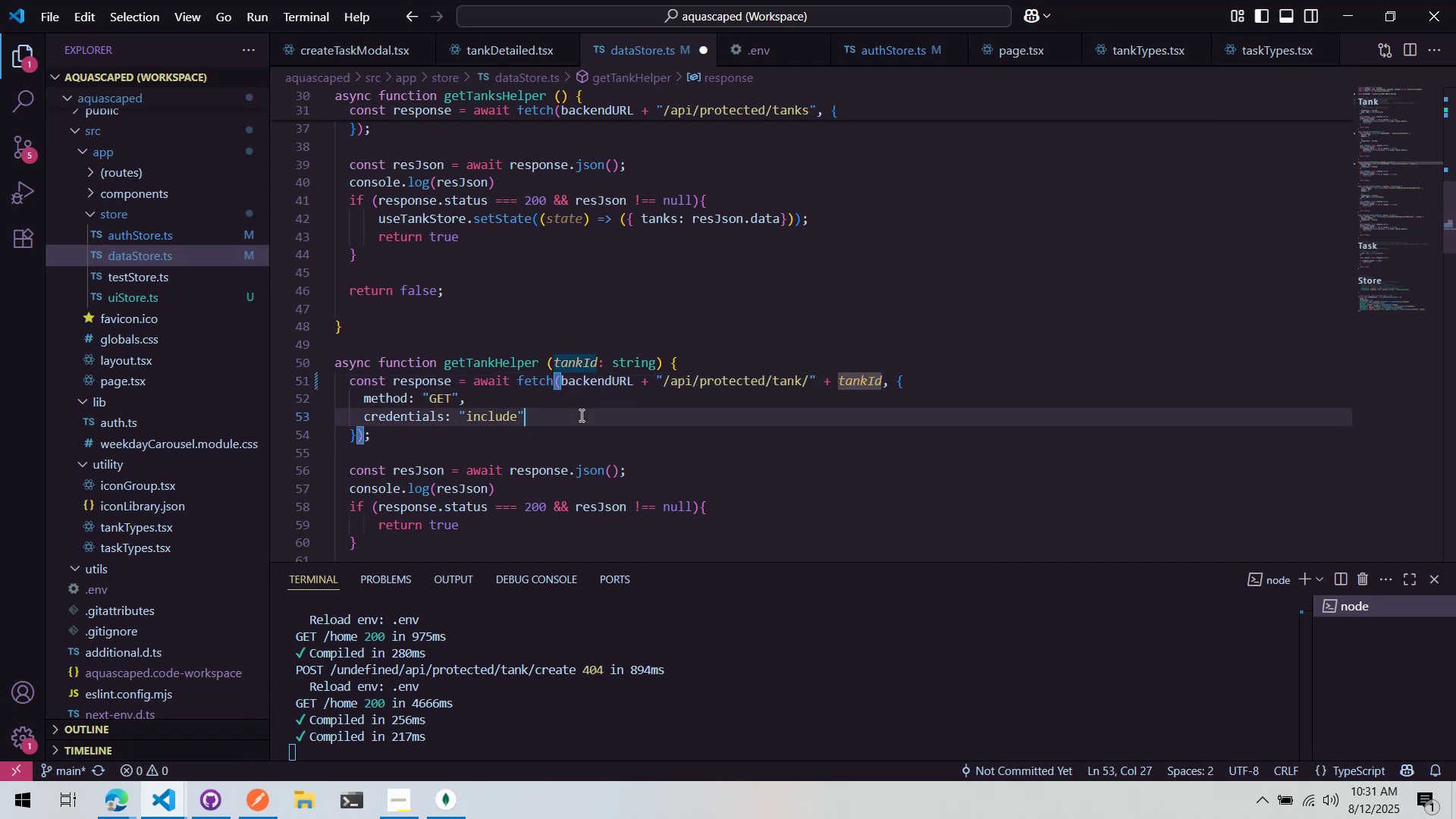 
key(Comma)
 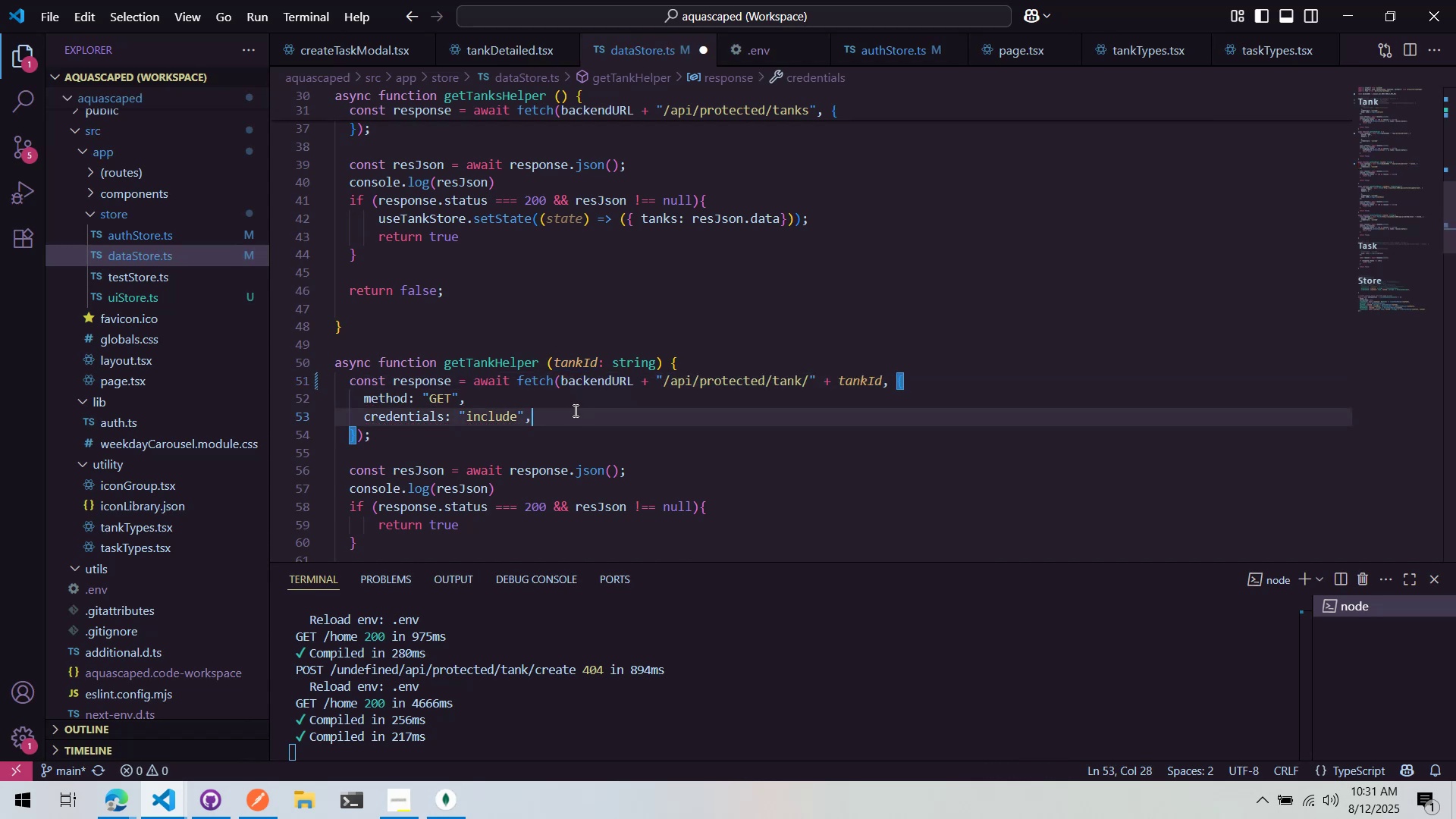 
key(Enter)
 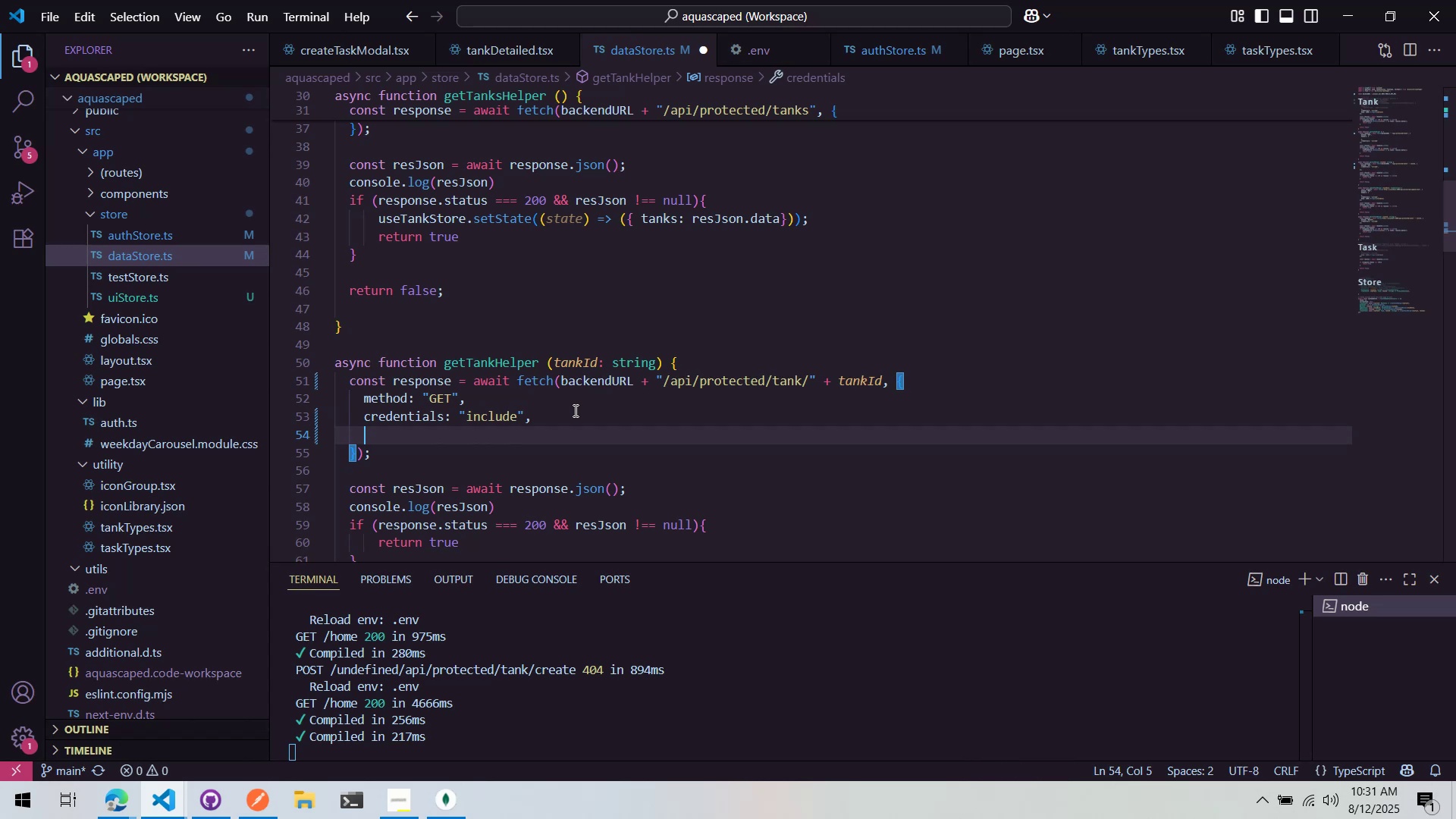 
type(param)
 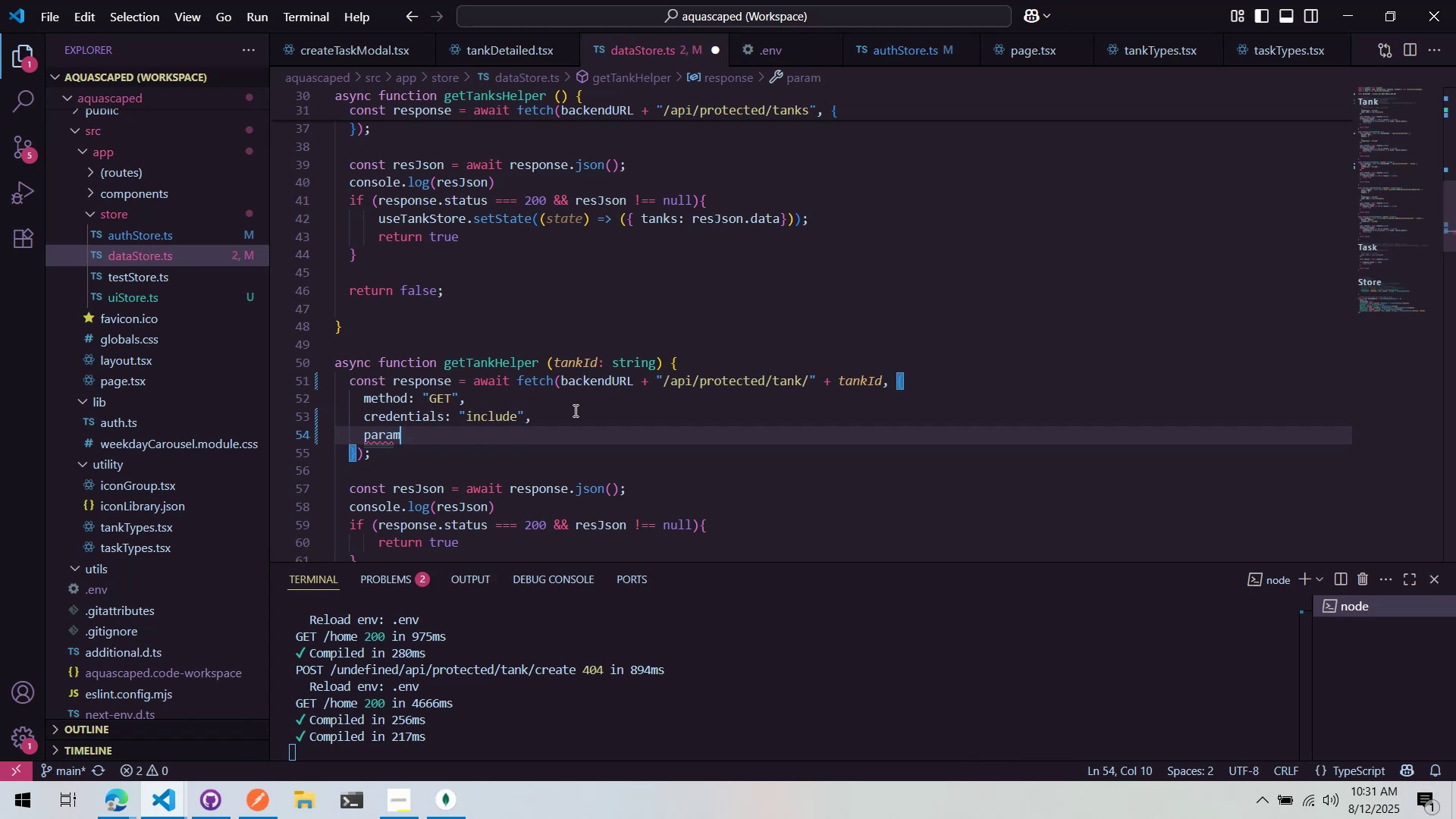 
key(Alt+AltLeft)
 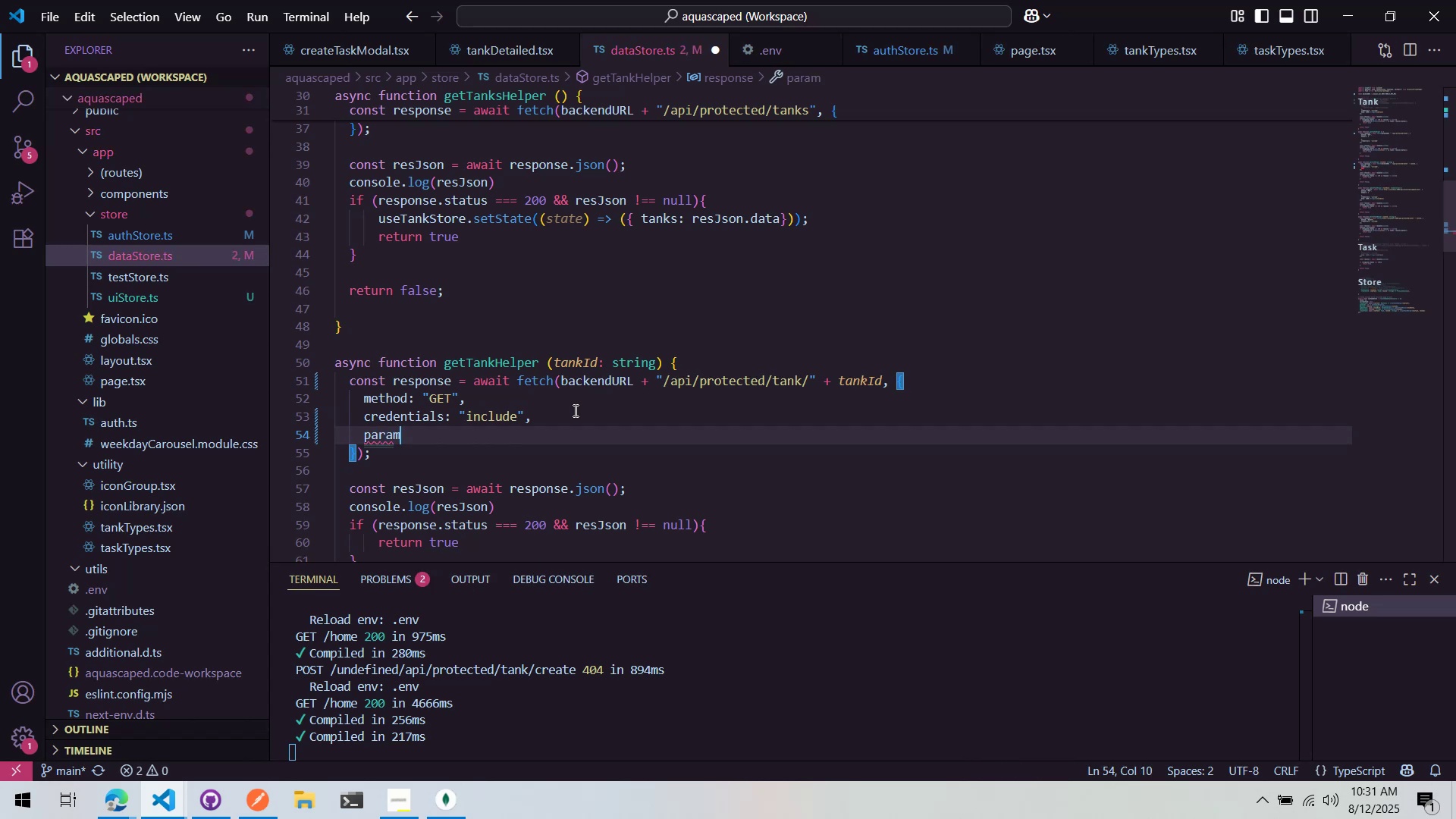 
key(Alt+Tab)
 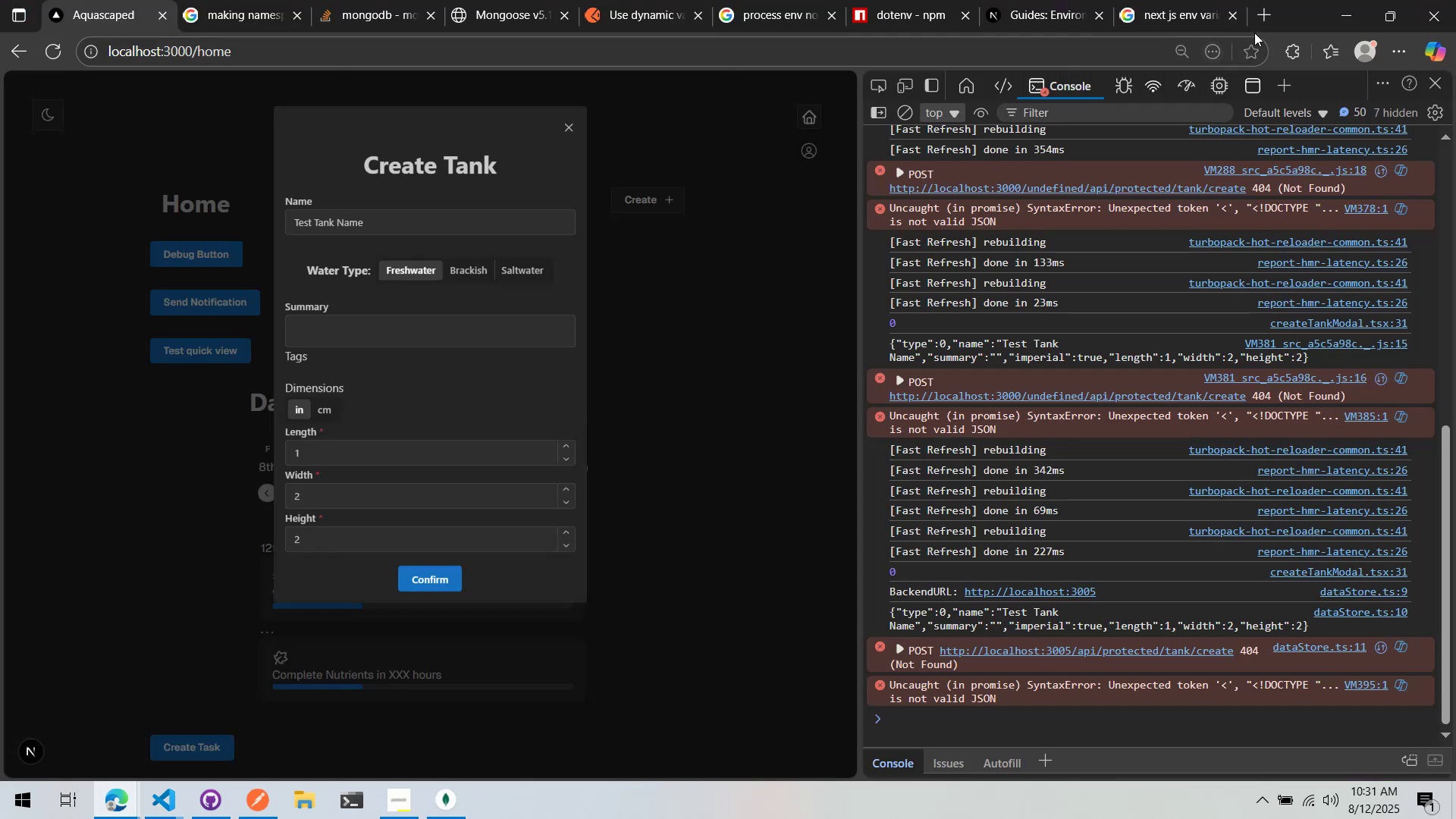 
left_click([1261, 15])
 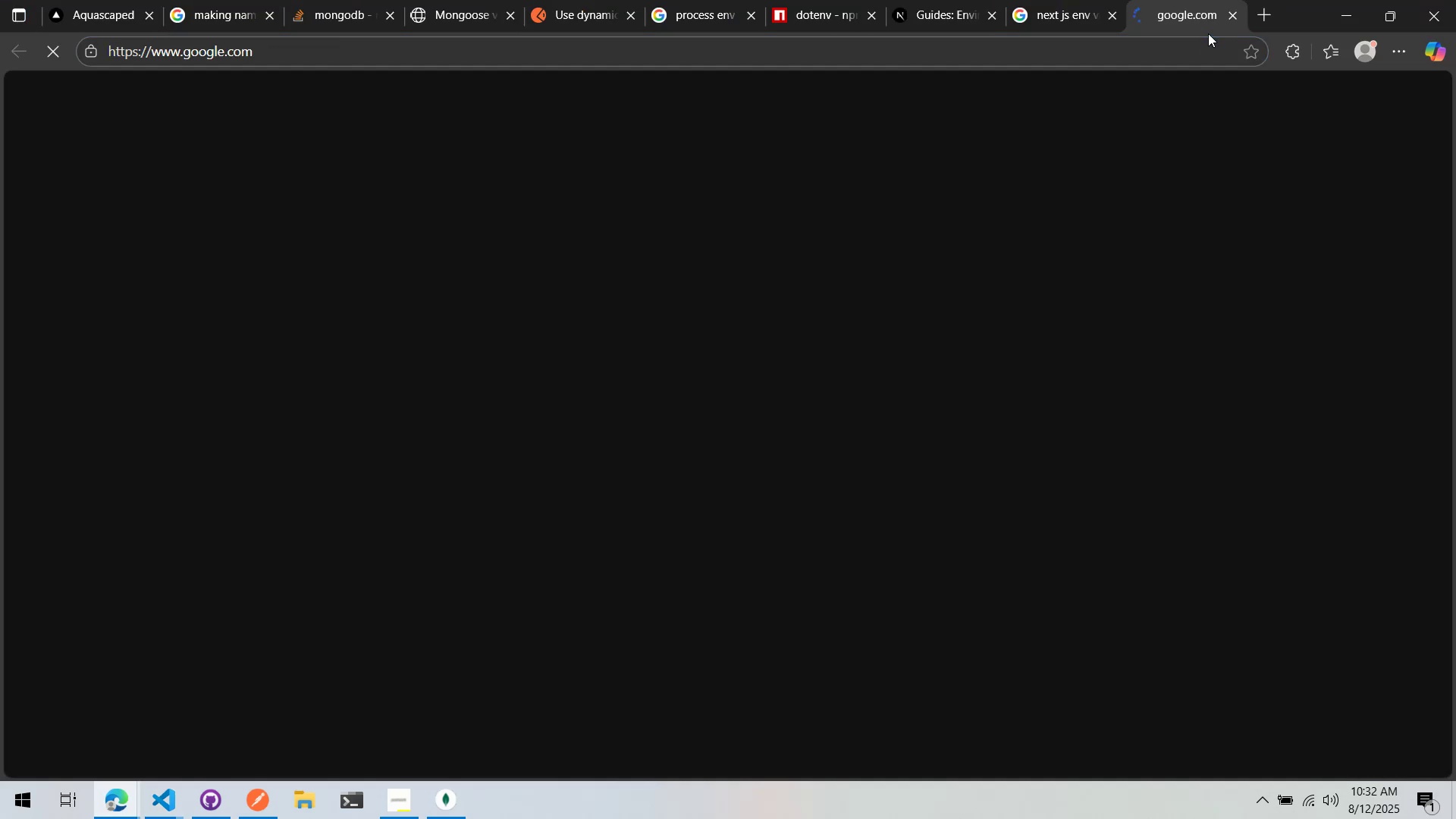 
type(fetch params)
 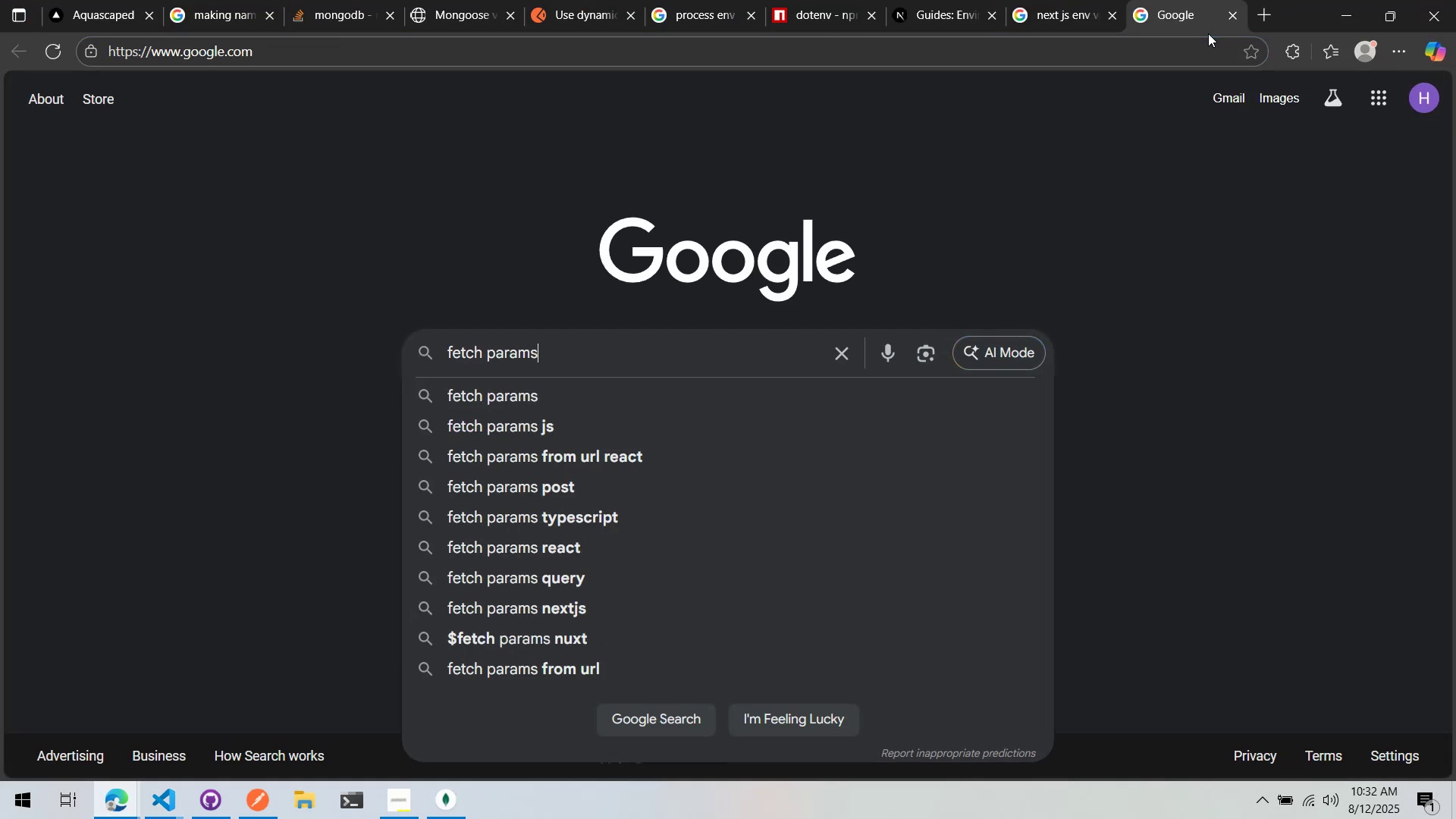 
key(Control+ControlLeft)
 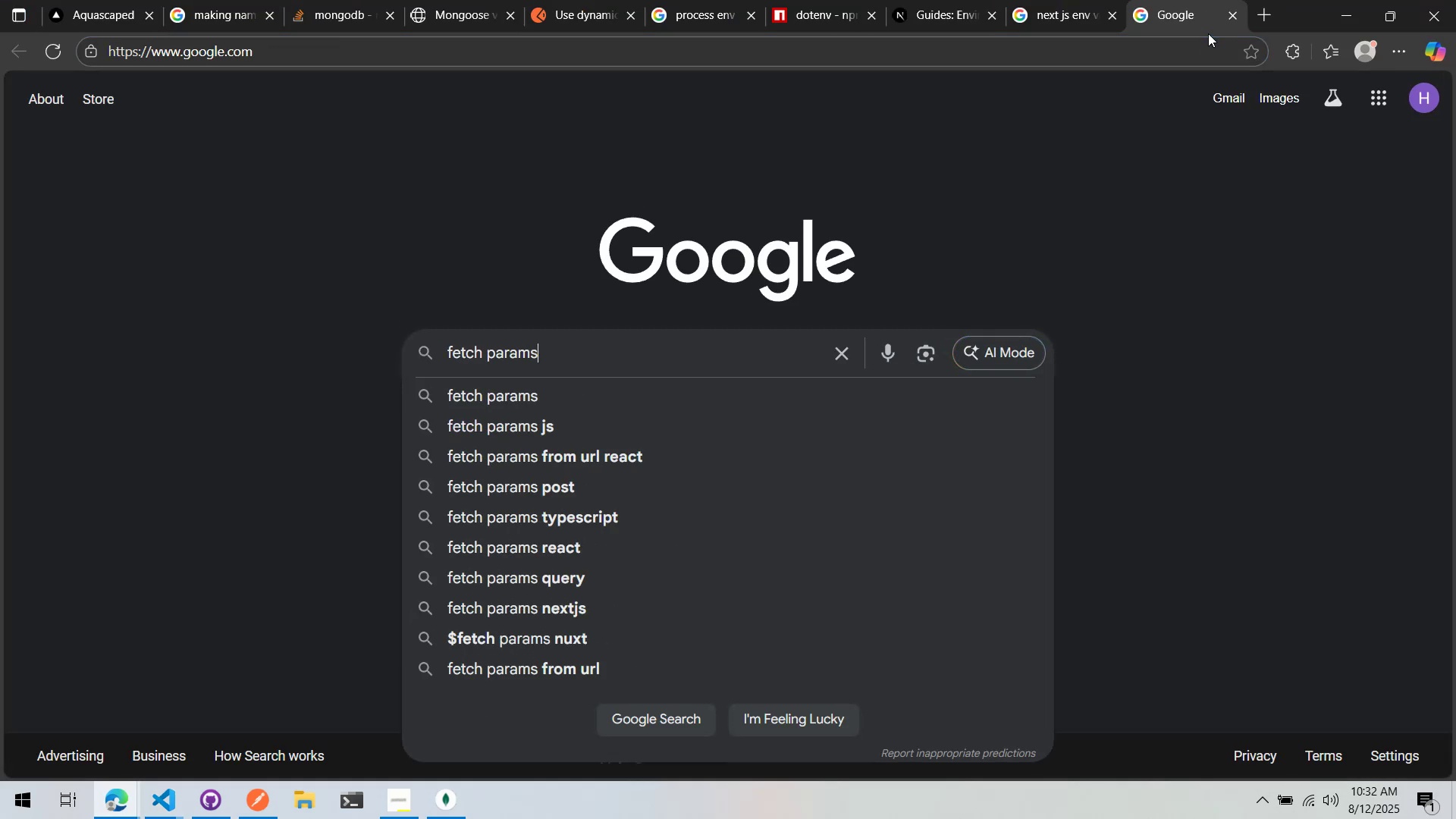 
key(Control+Backspace)
 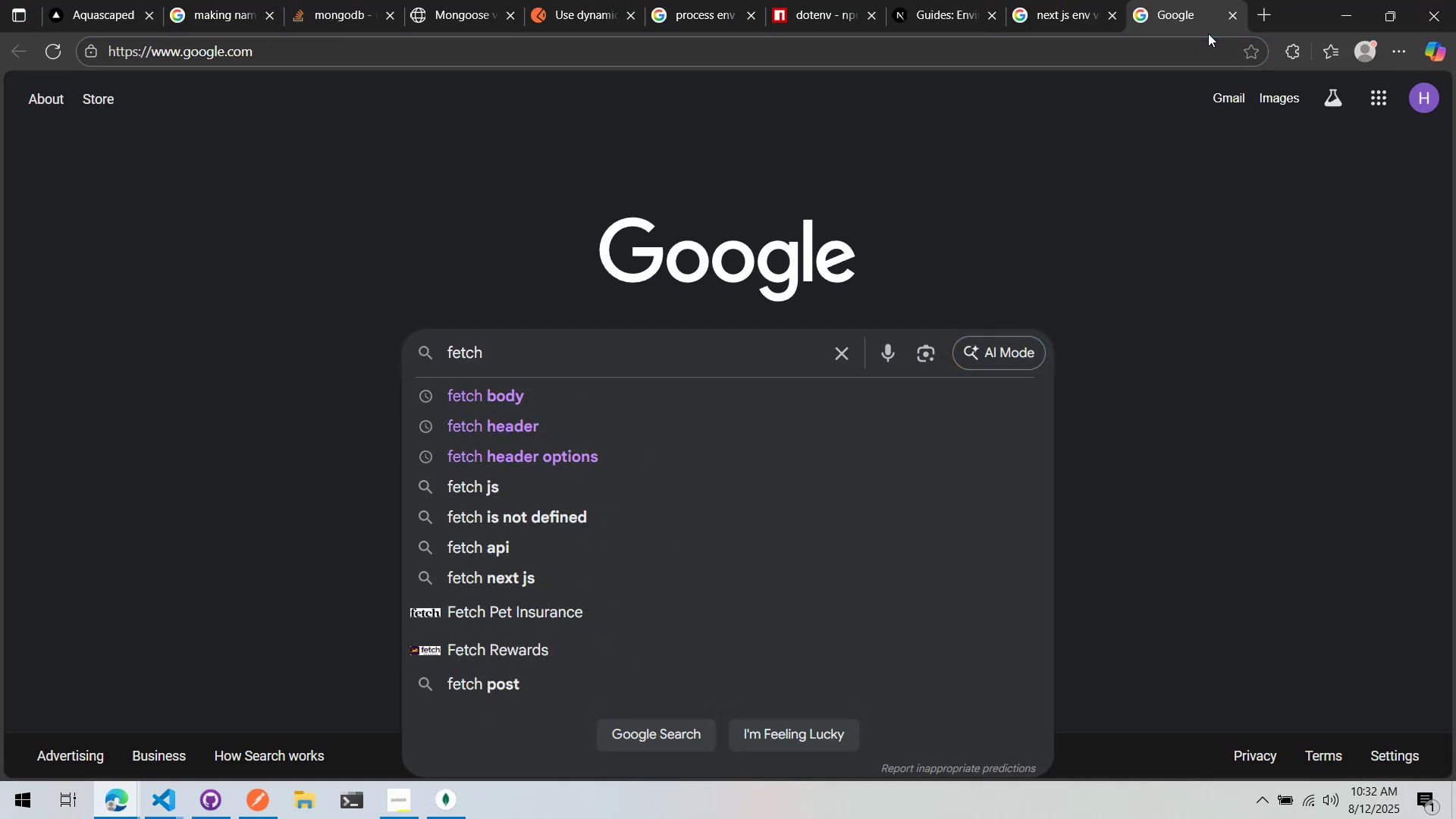 
type(query params )
 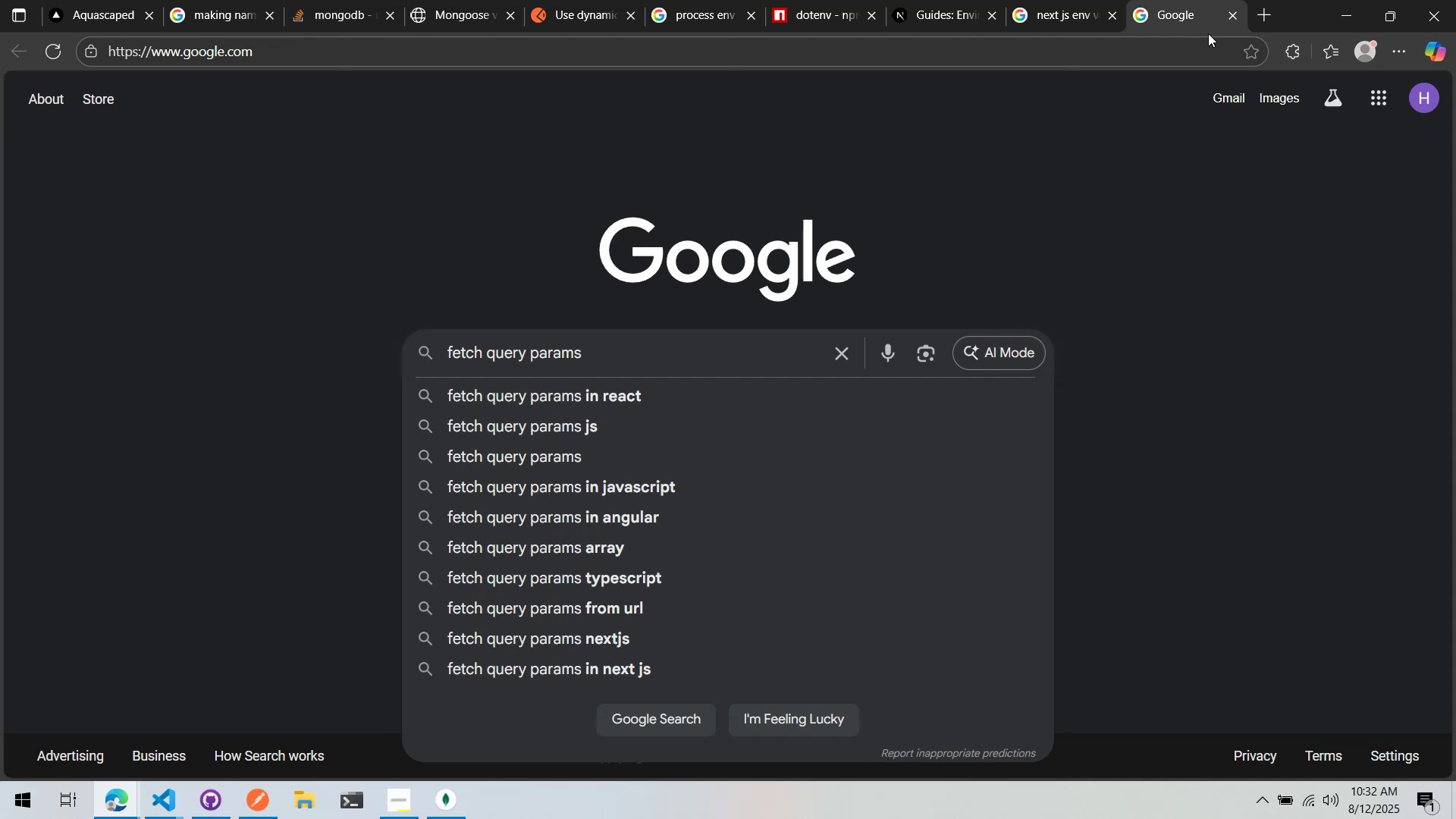 
key(ArrowDown)
 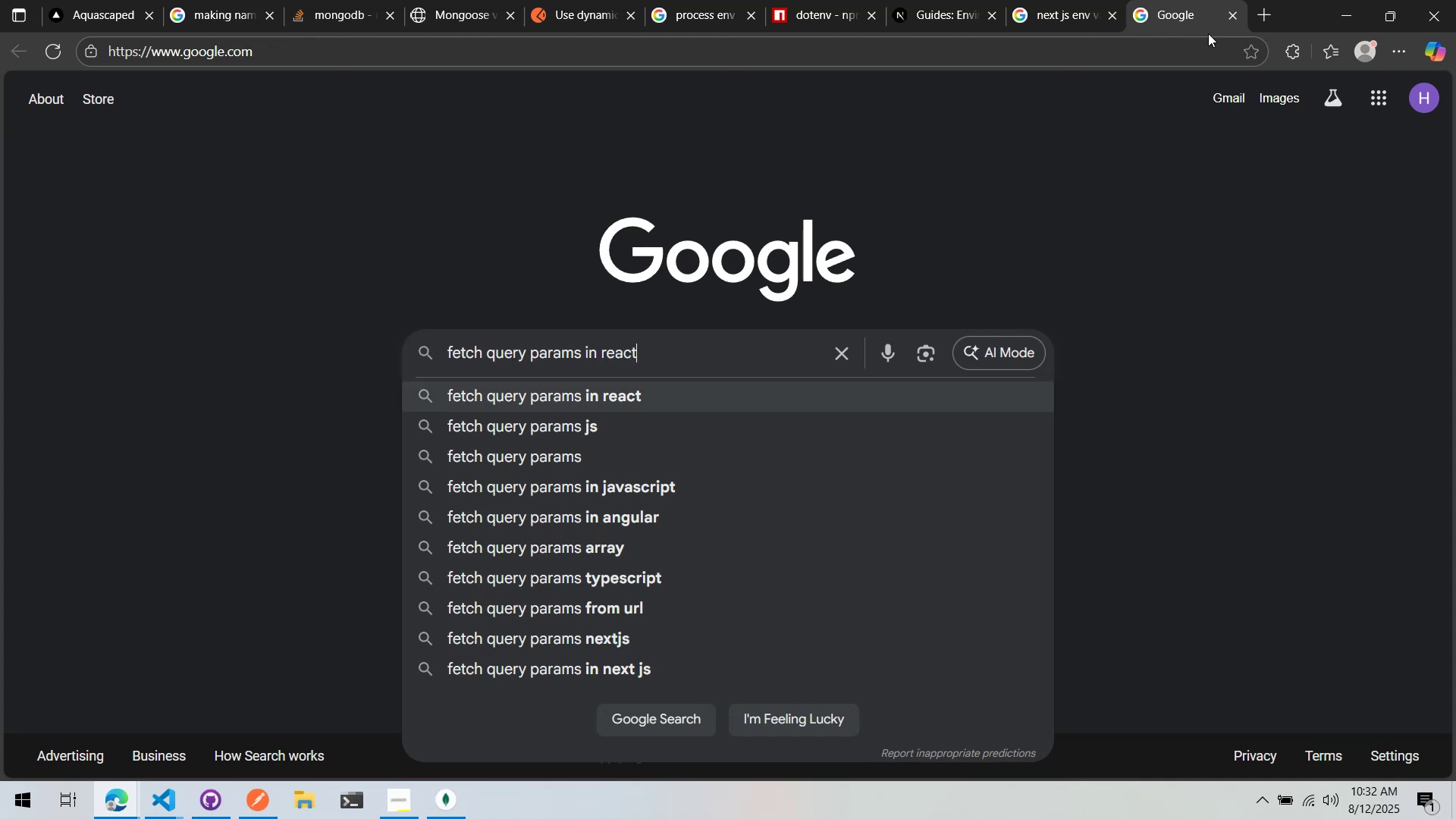 
key(ArrowDown)
 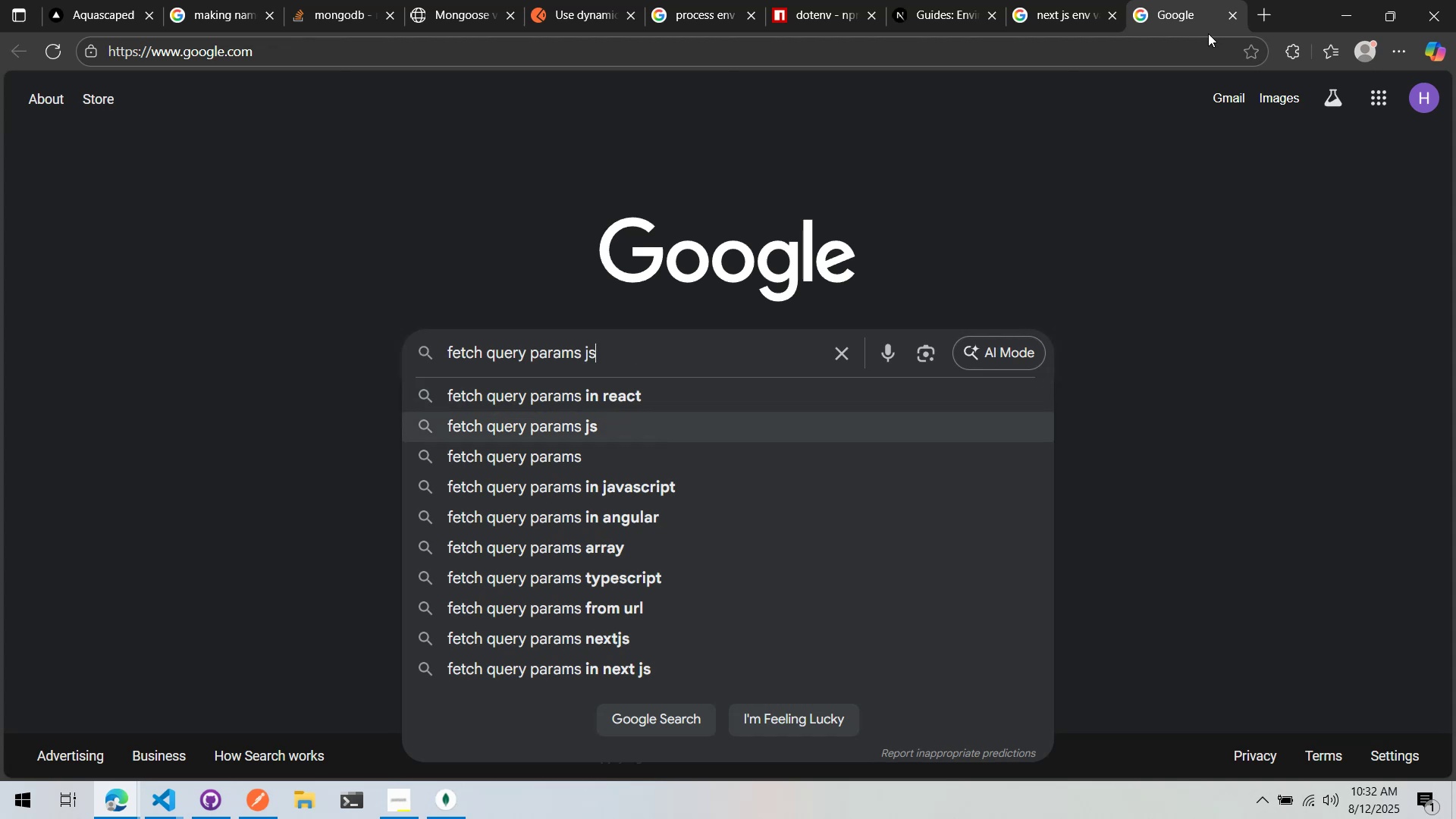 
key(ArrowDown)
 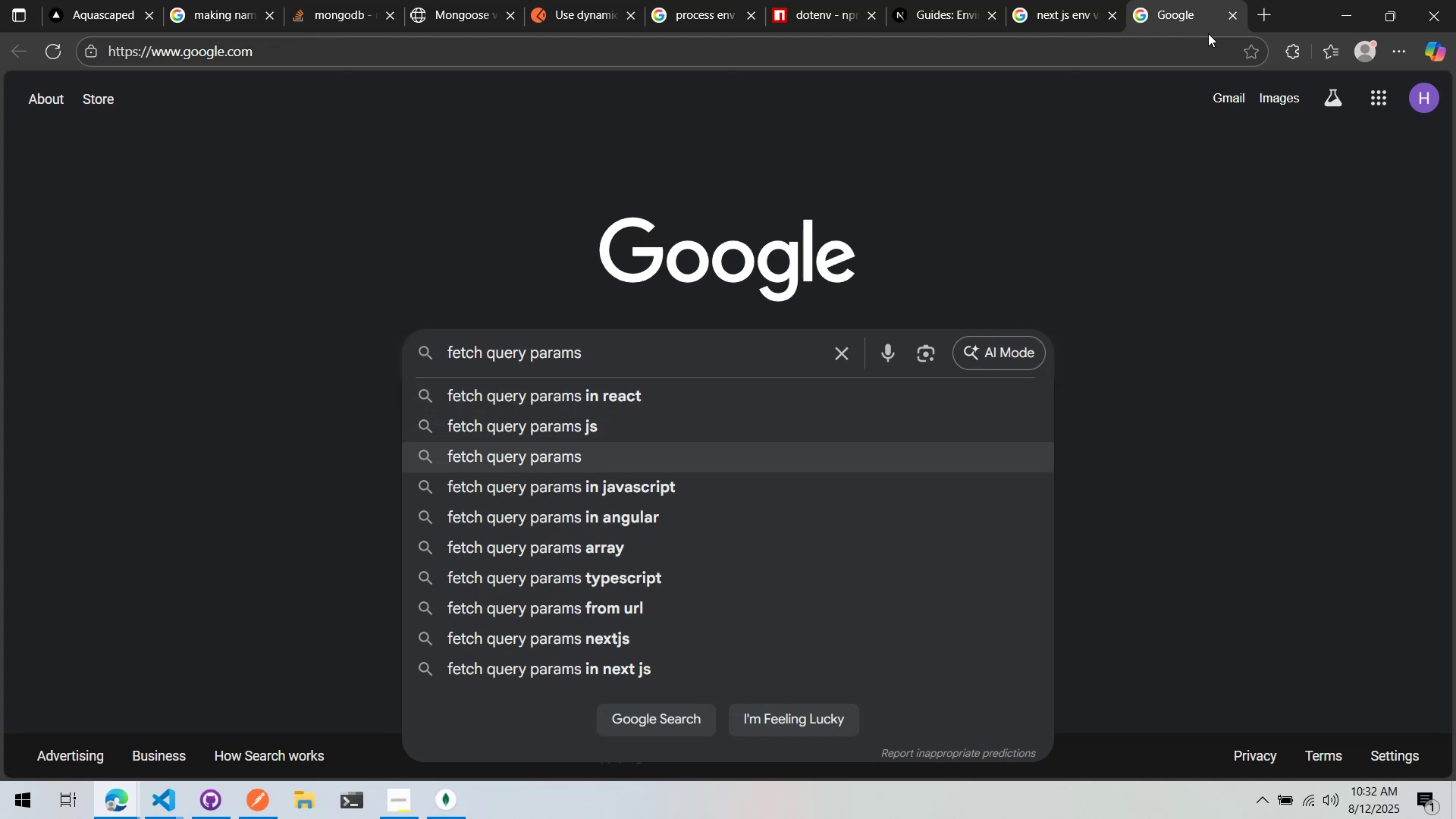 
key(ArrowUp)
 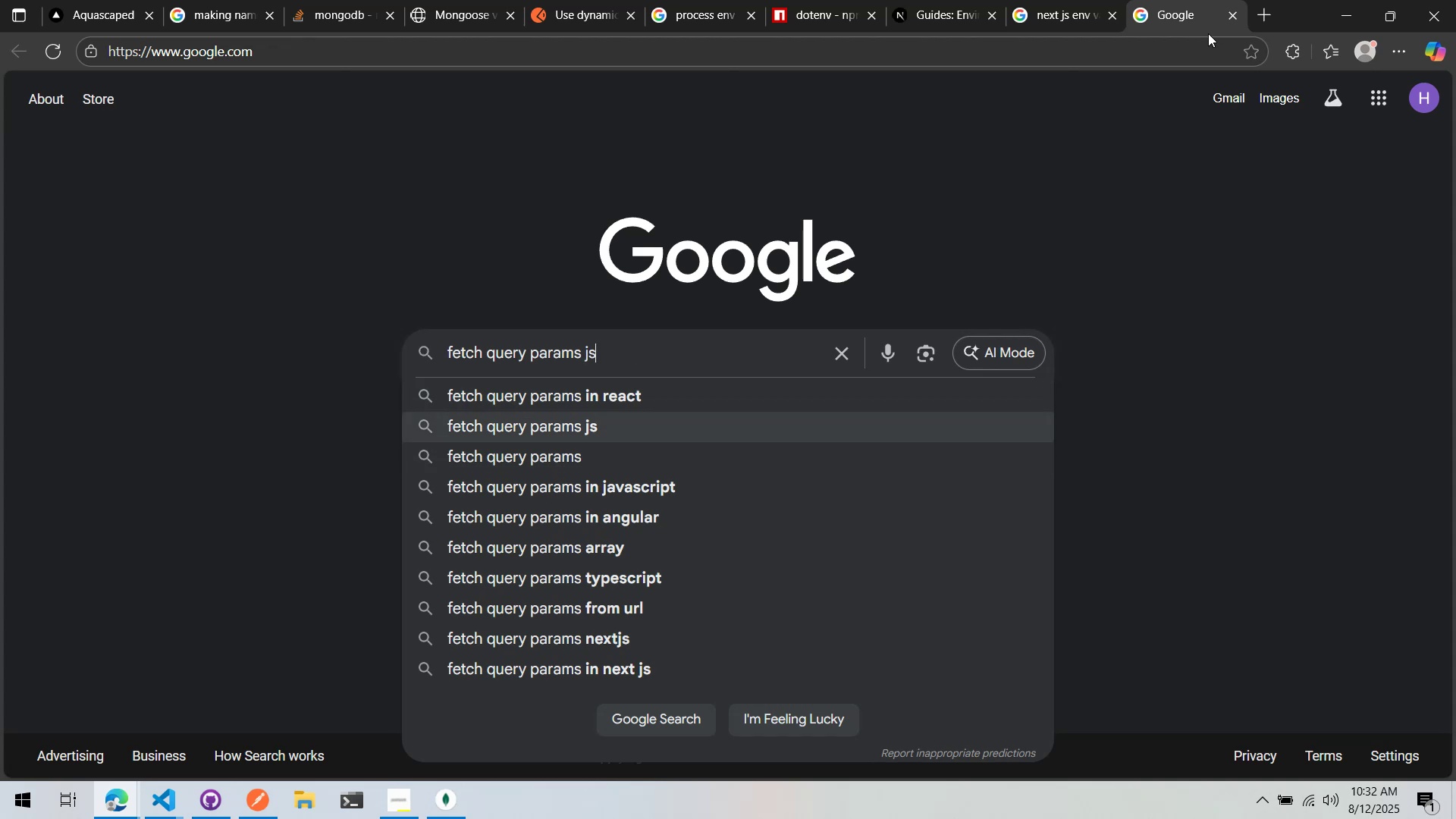 
key(Enter)
 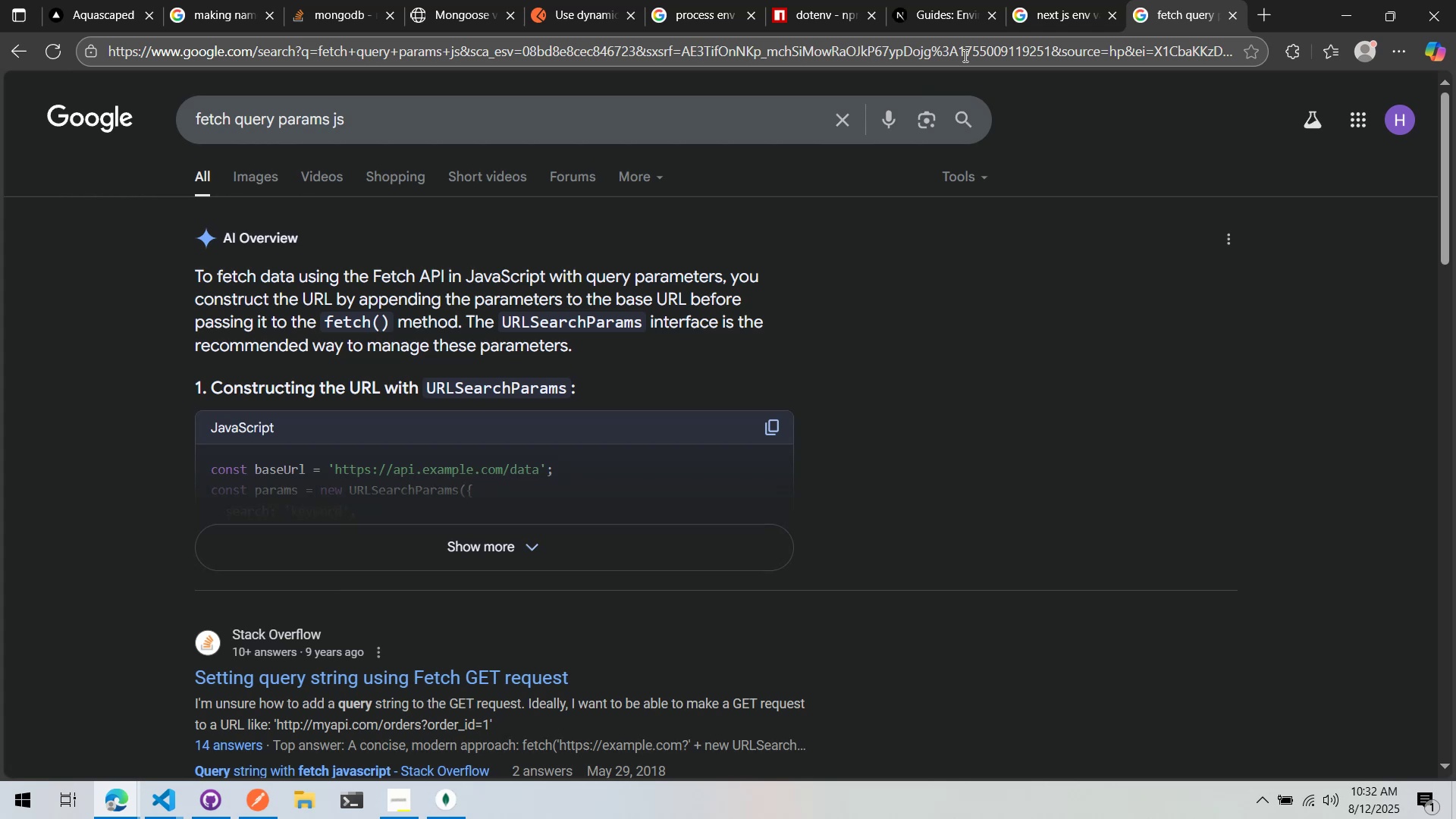 
wait(23.98)
 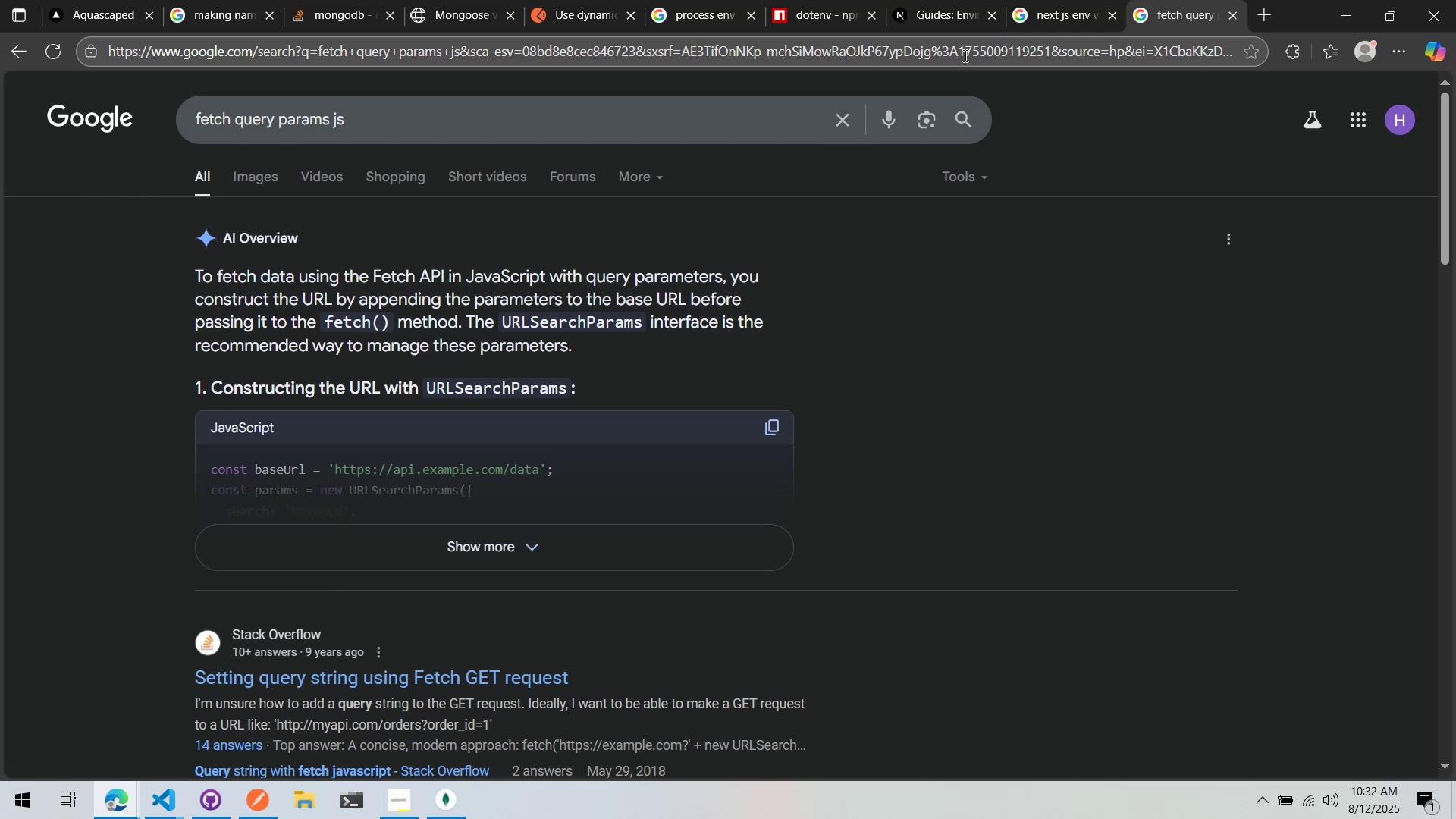 
left_click([488, 531])
 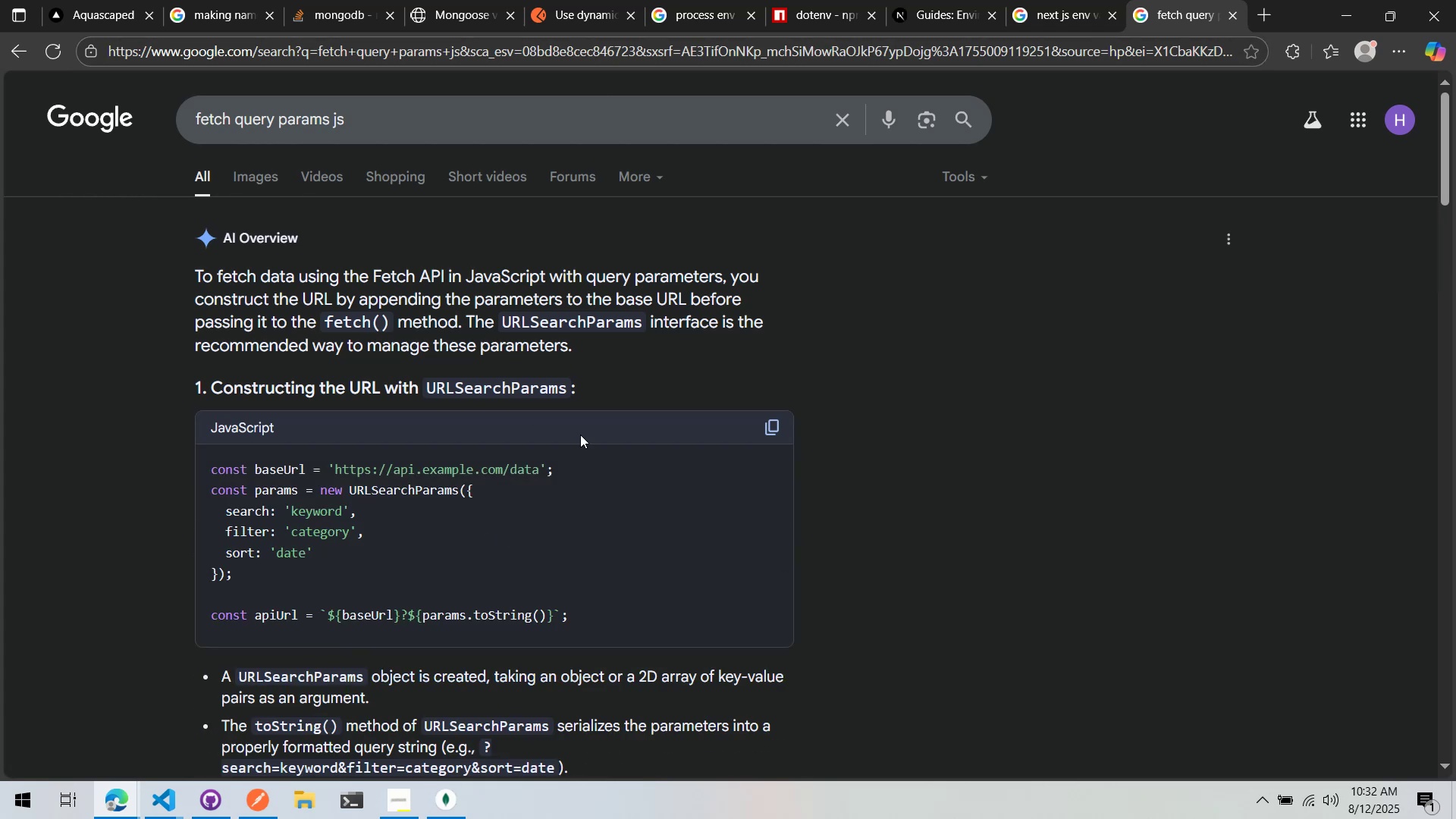 
scroll: coordinate [574, 432], scroll_direction: down, amount: 3.0
 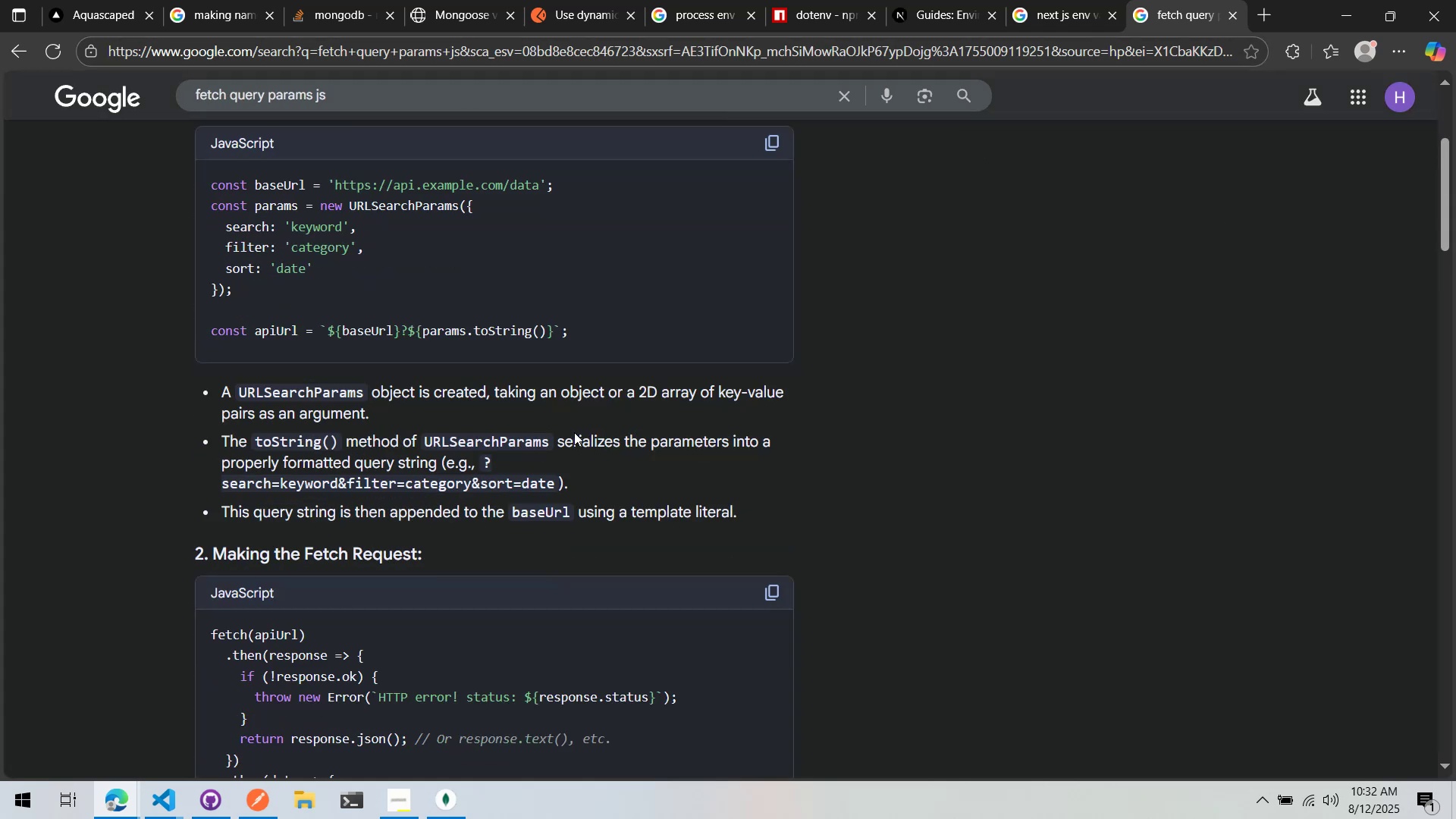 
scroll: coordinate [583, 416], scroll_direction: up, amount: 1.0
 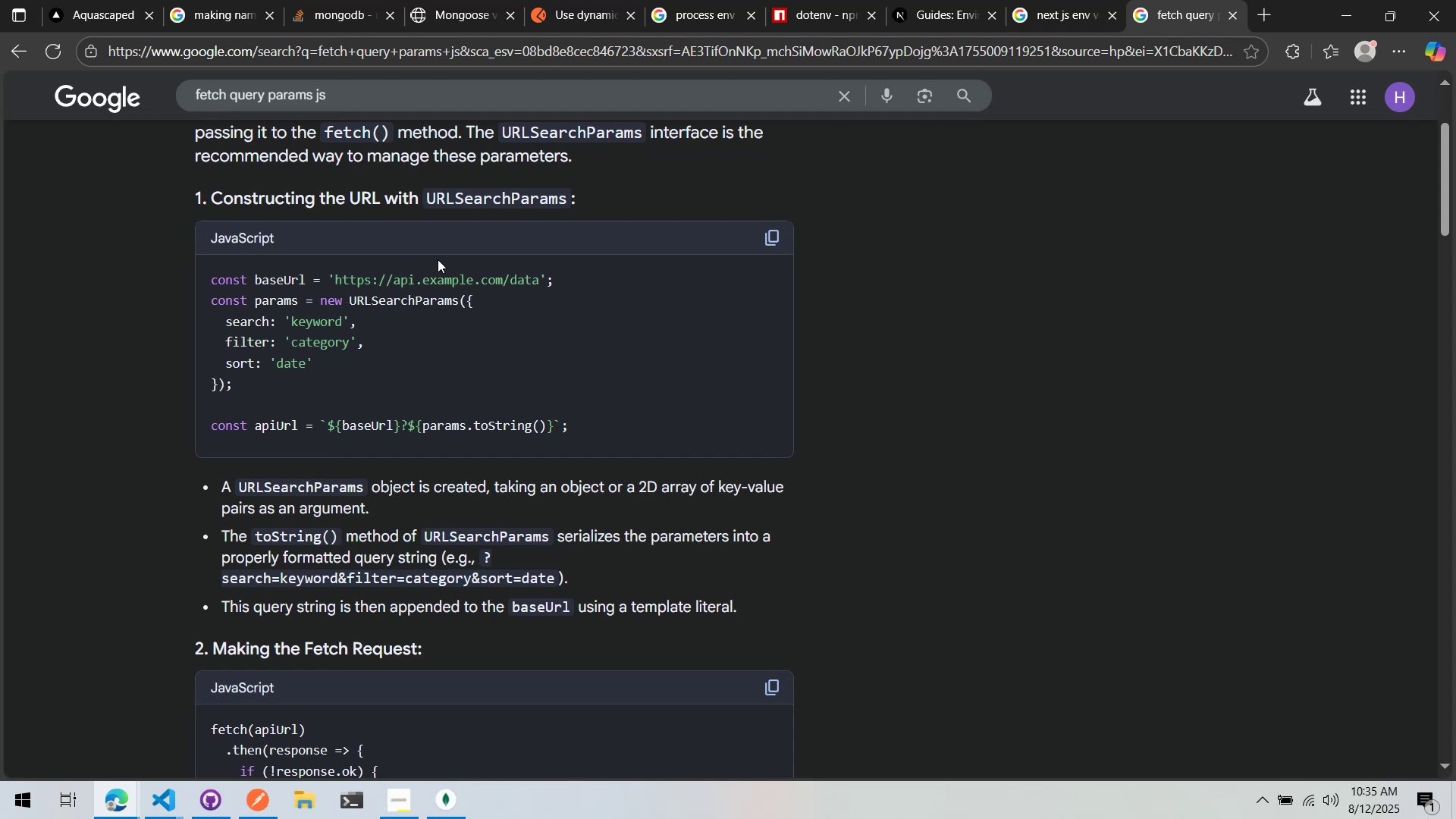 
wait(186.81)
 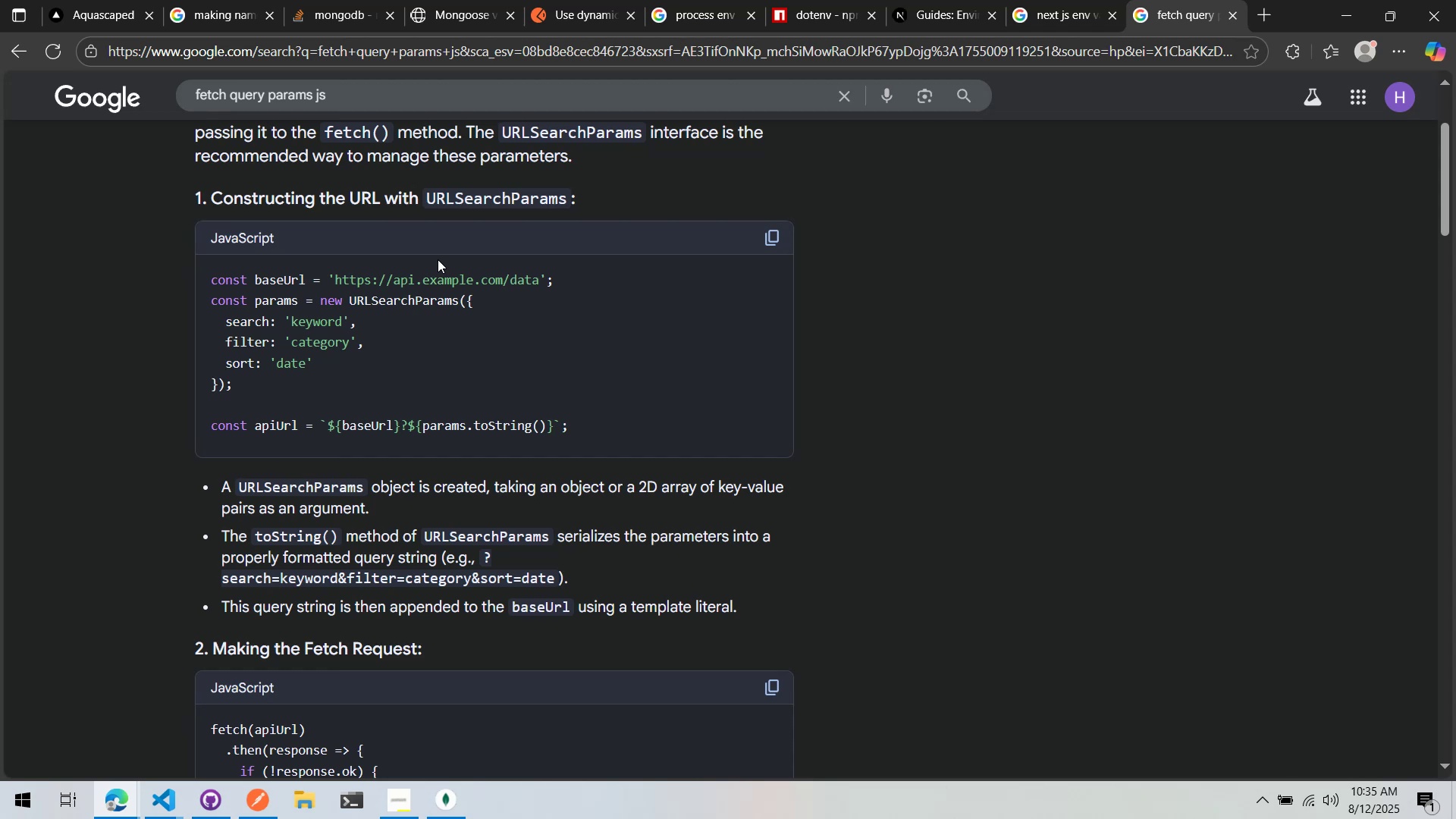 
left_click([467, 369])
 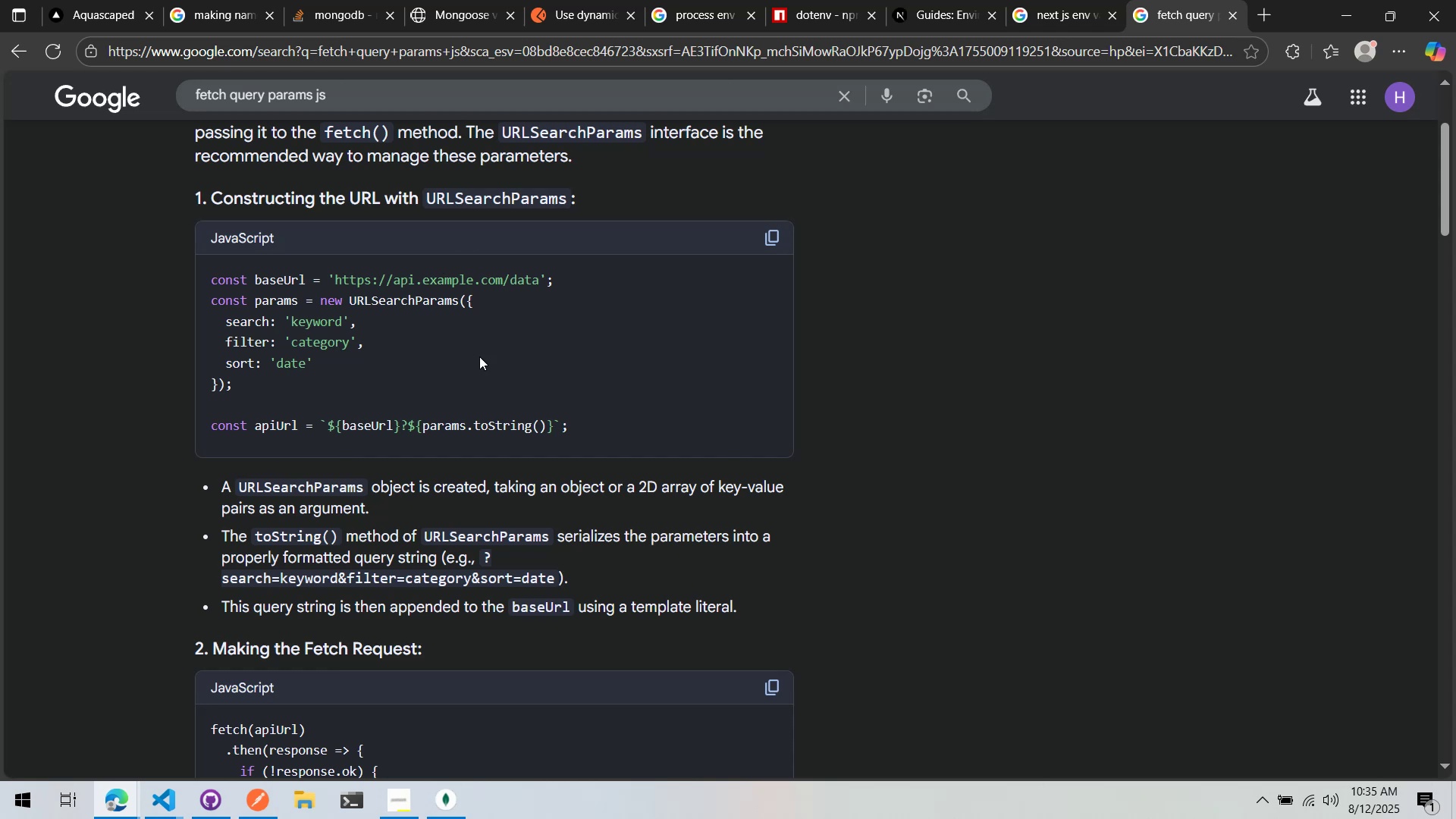 
wait(5.03)
 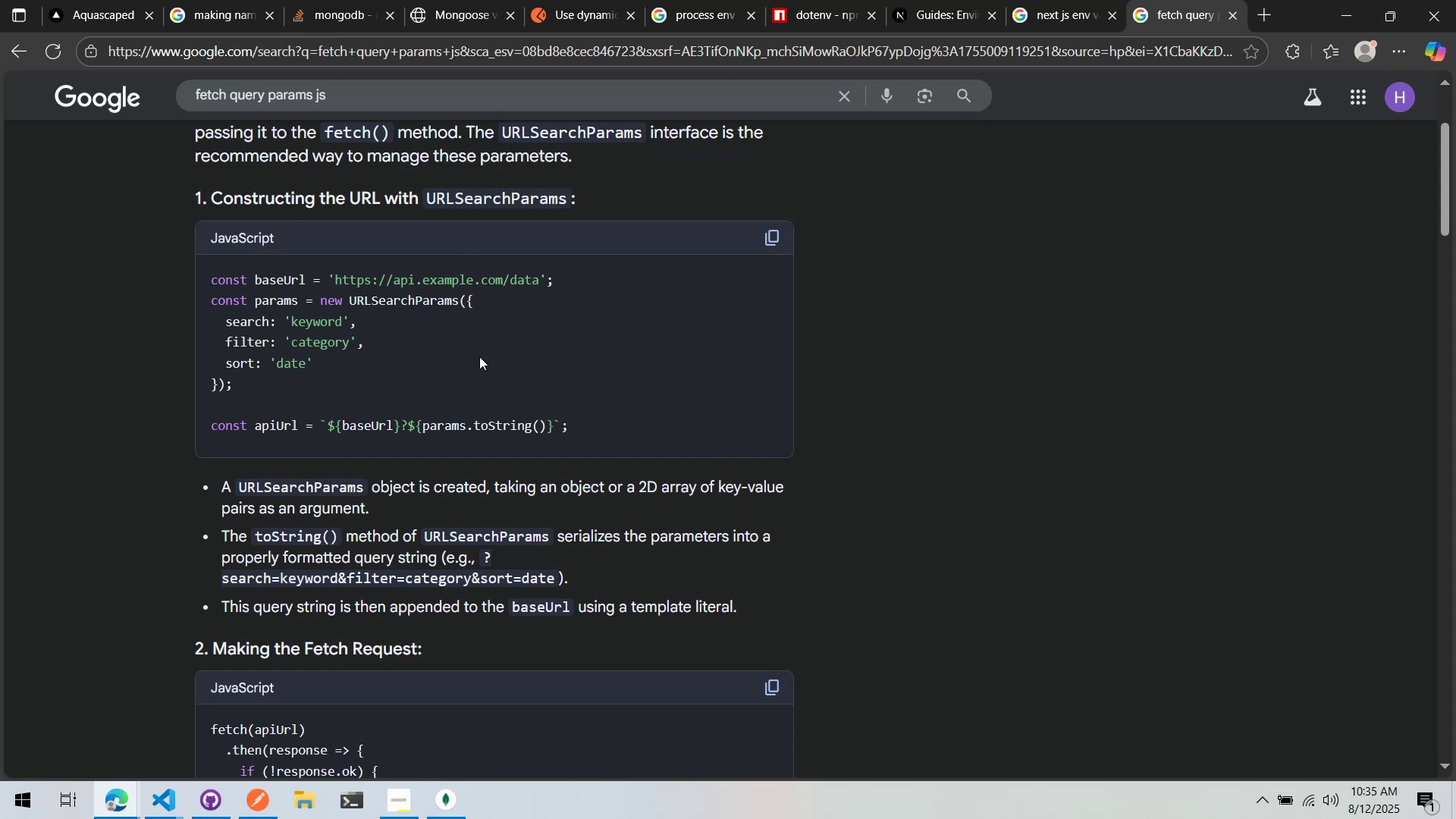 
scroll: coordinate [465, 444], scroll_direction: down, amount: 19.0
 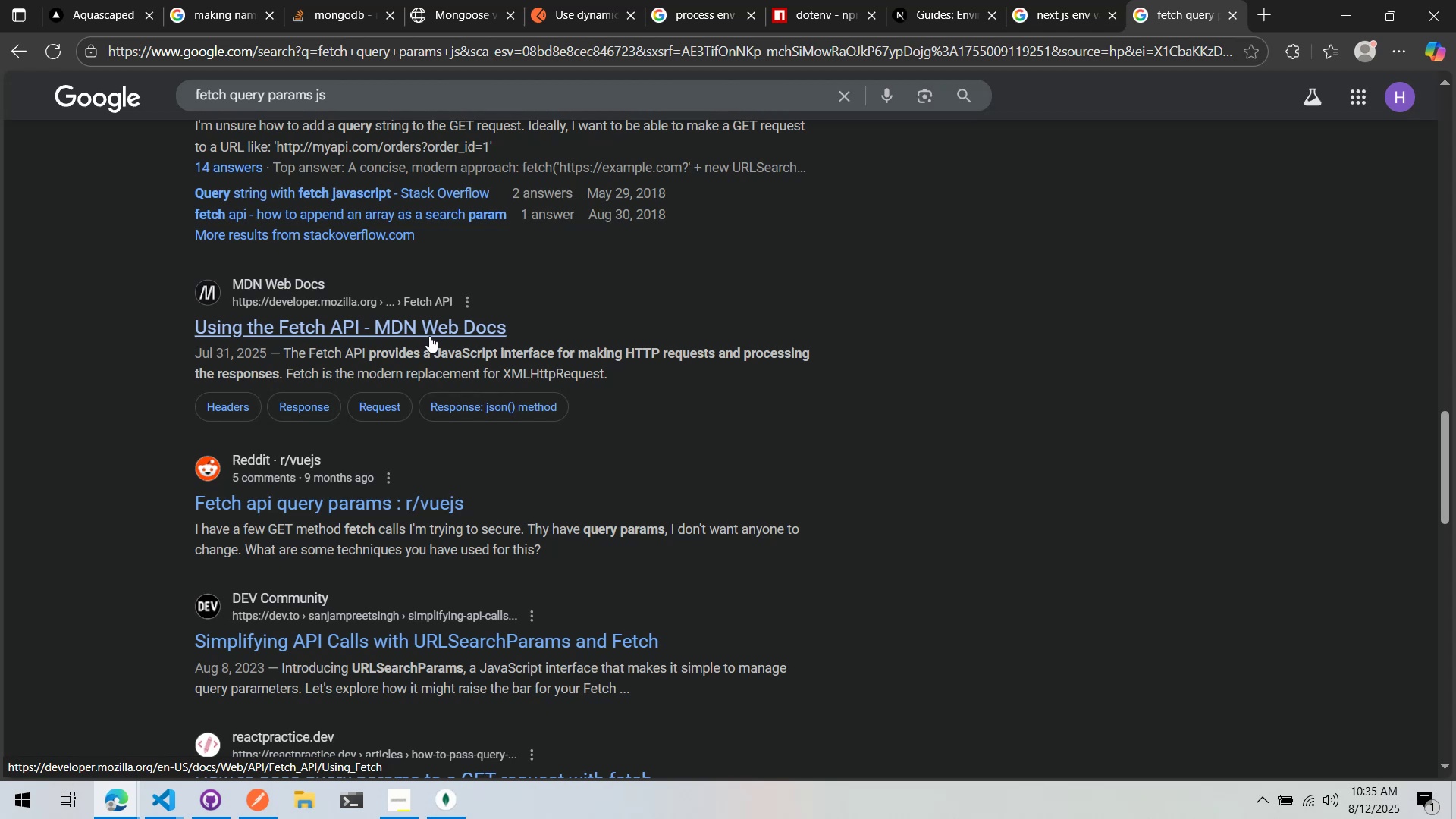 
wait(10.02)
 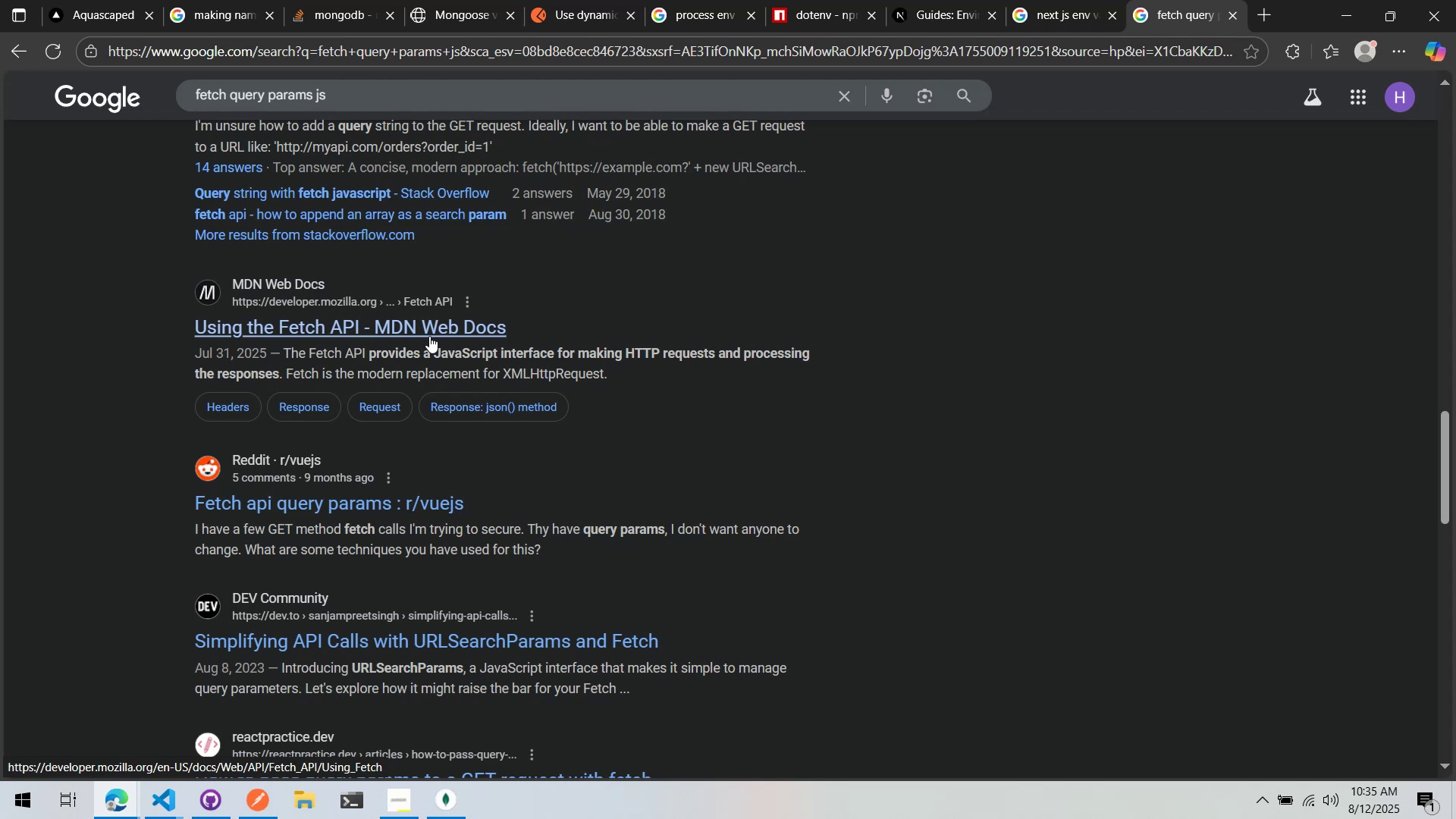 
scroll: coordinate [472, 403], scroll_direction: down, amount: 2.0
 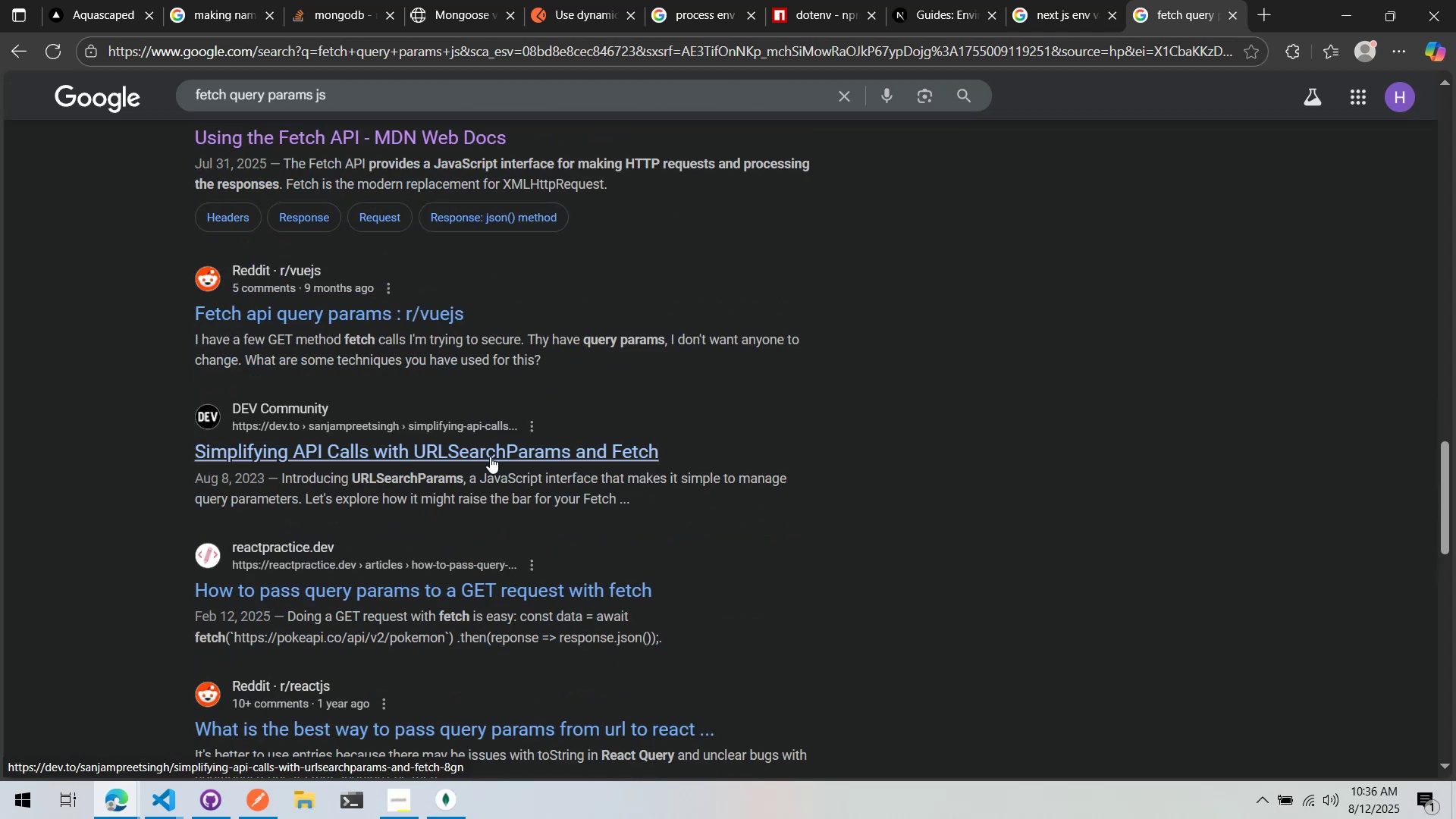 
left_click([490, 453])
 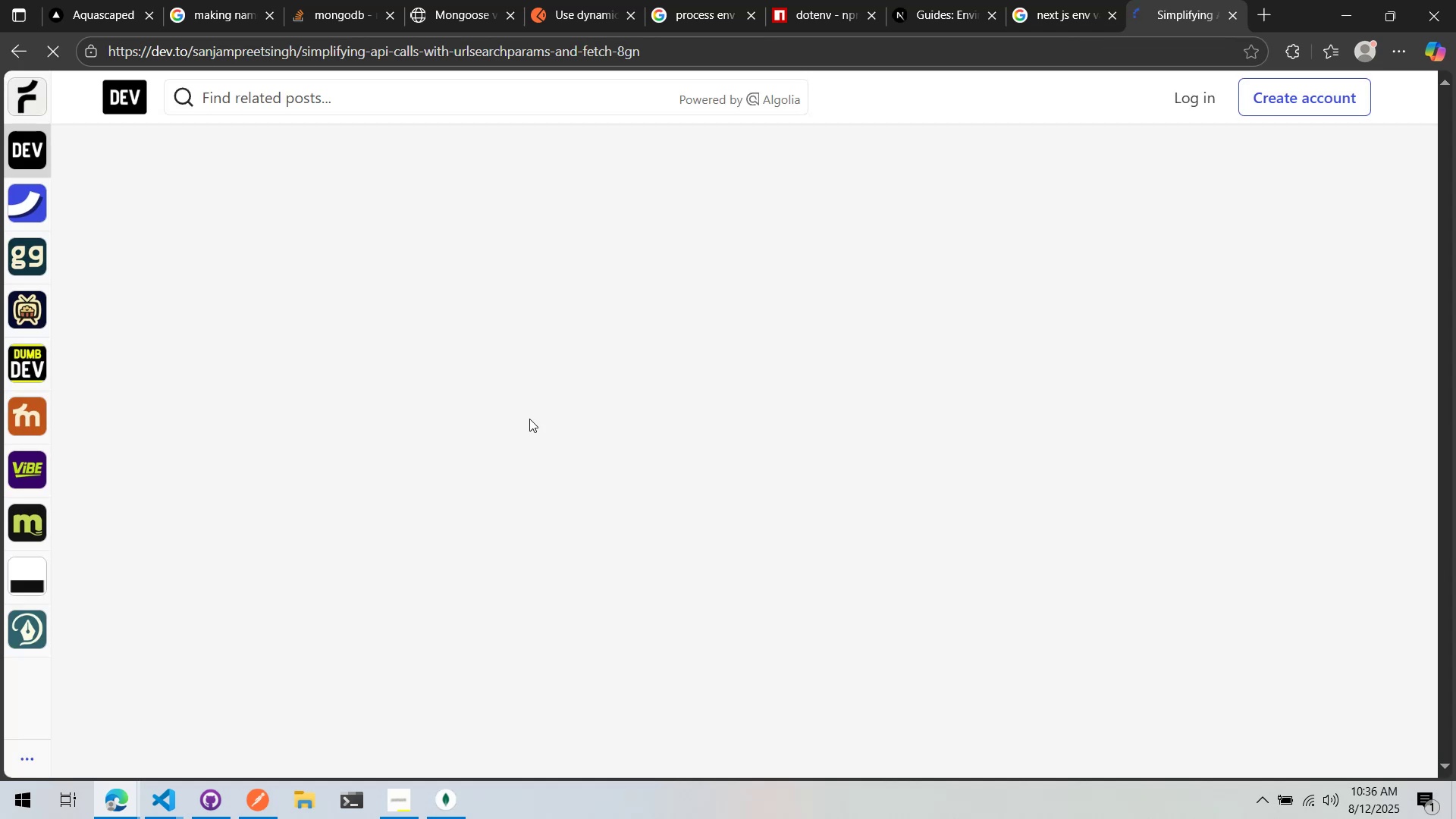 
scroll: coordinate [529, 419], scroll_direction: down, amount: 9.0
 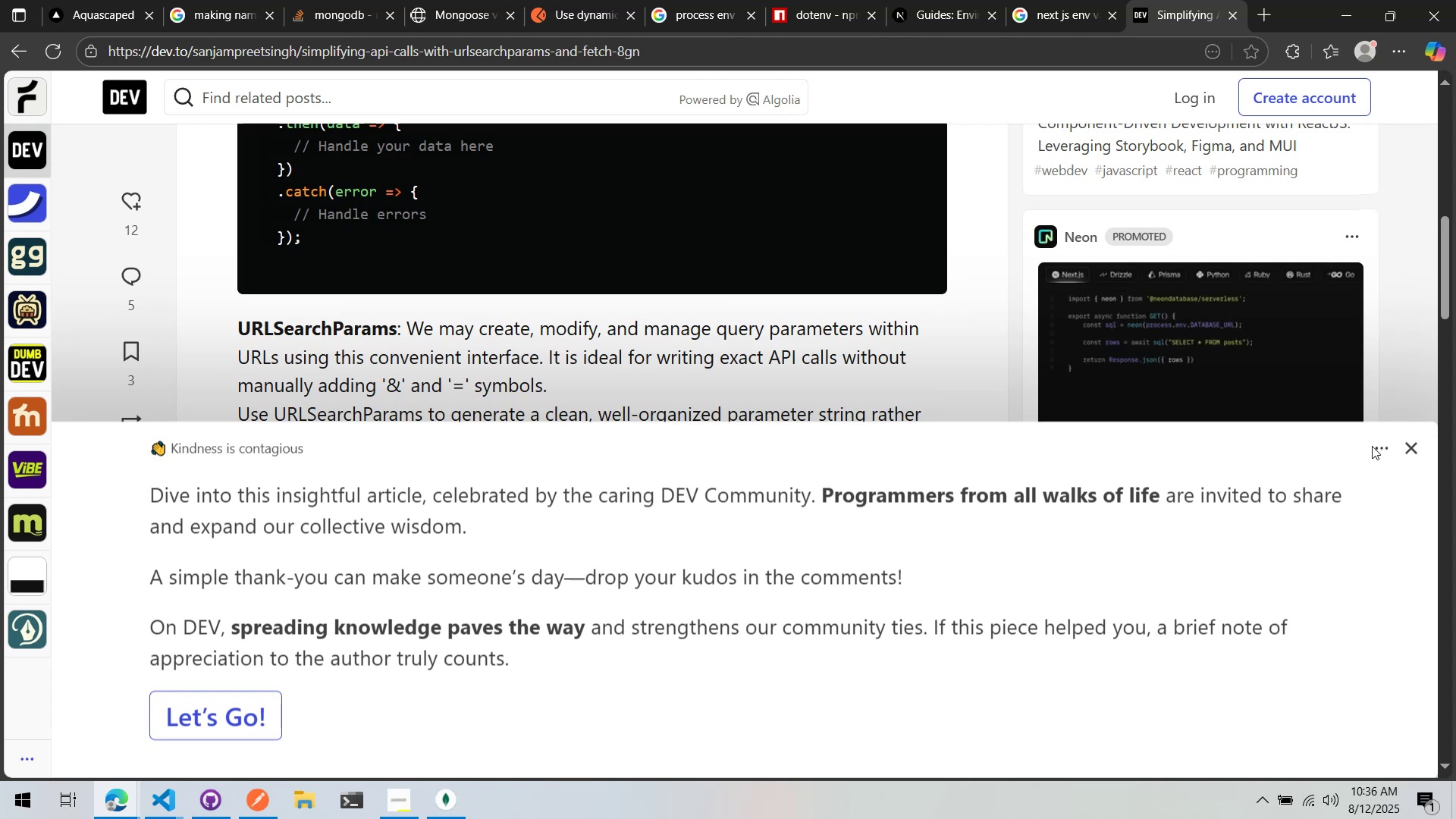 
left_click([1413, 442])
 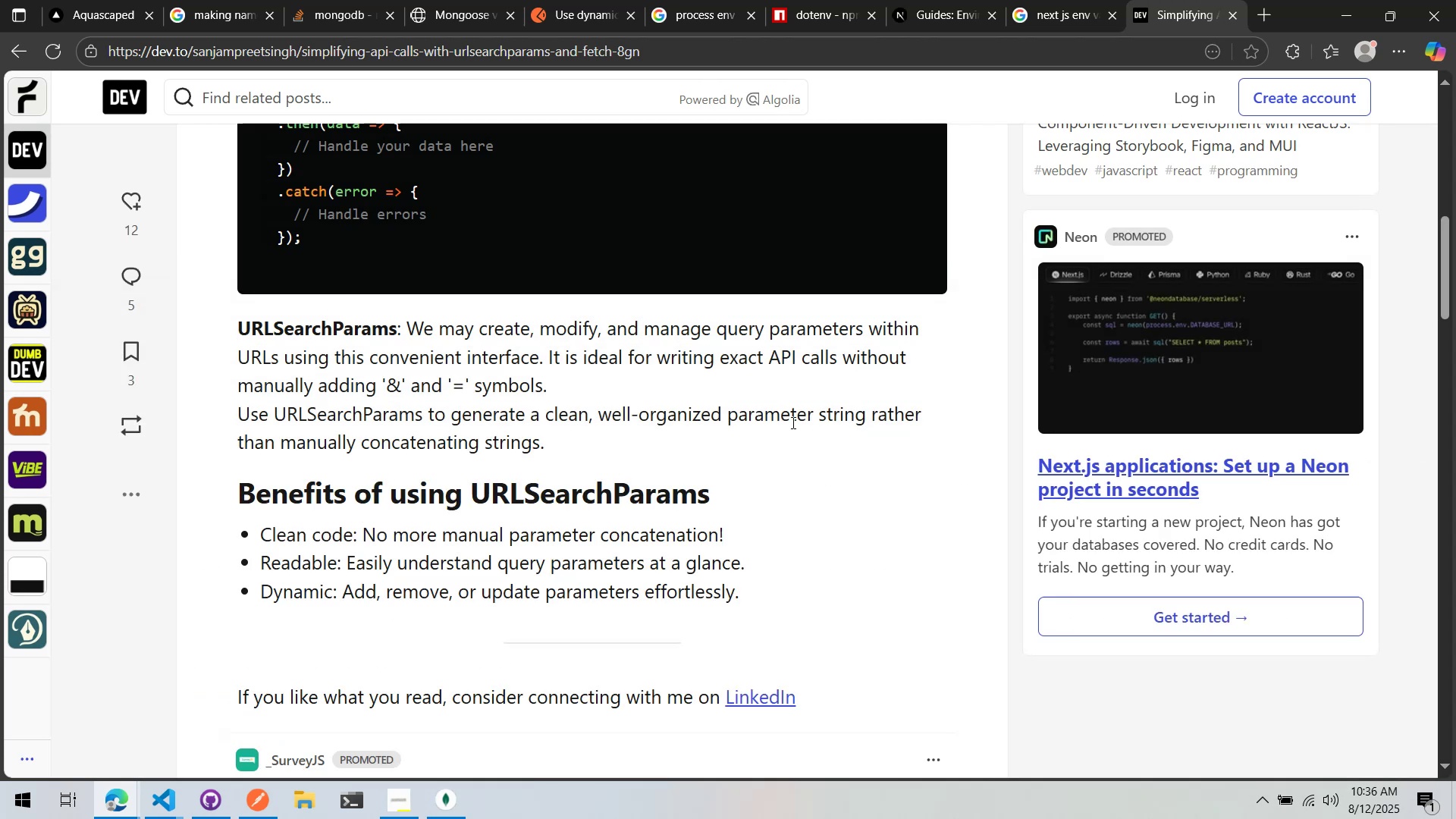 
scroll: coordinate [783, 419], scroll_direction: up, amount: 5.0
 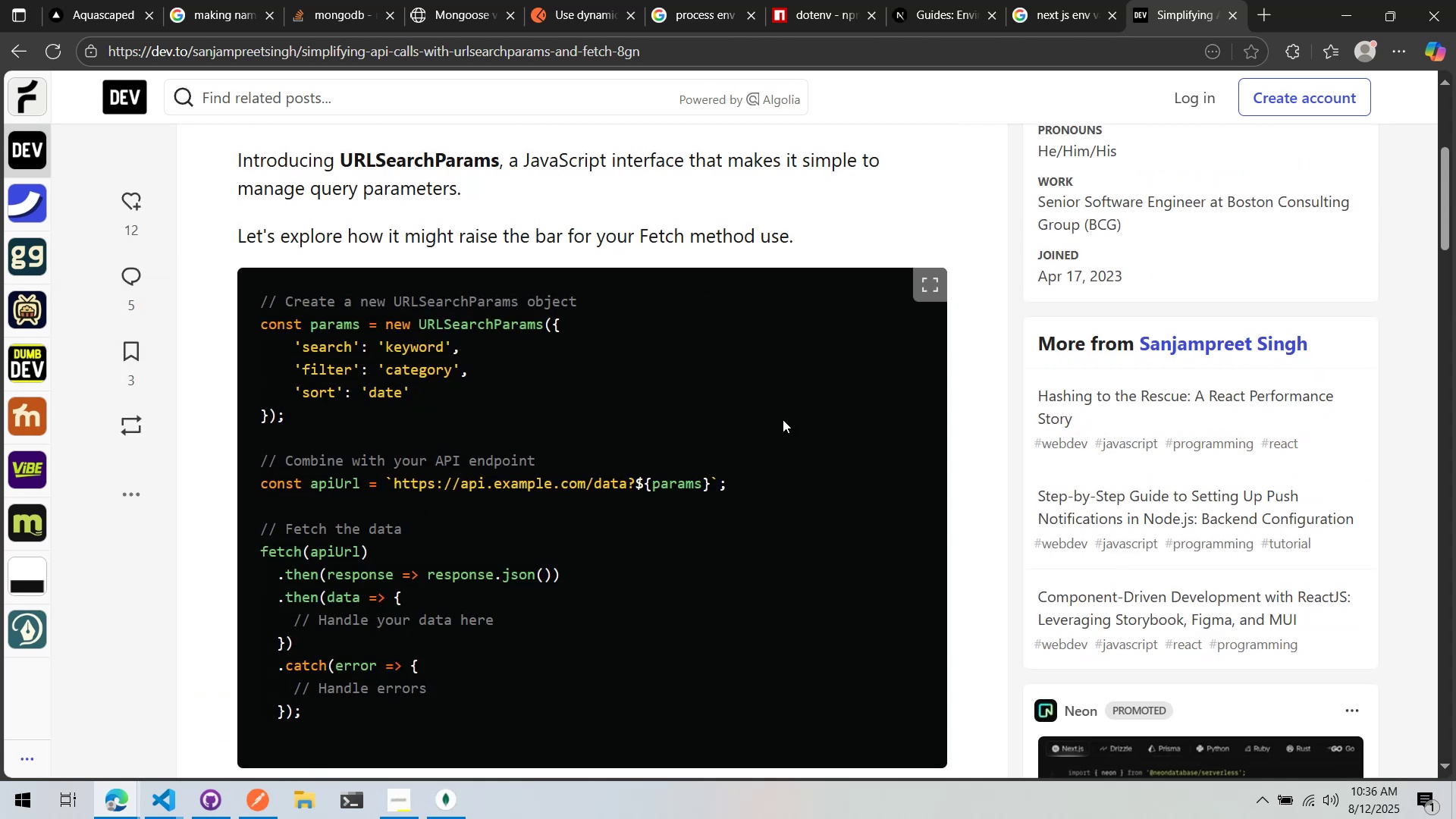 
key(Alt+Tab)
 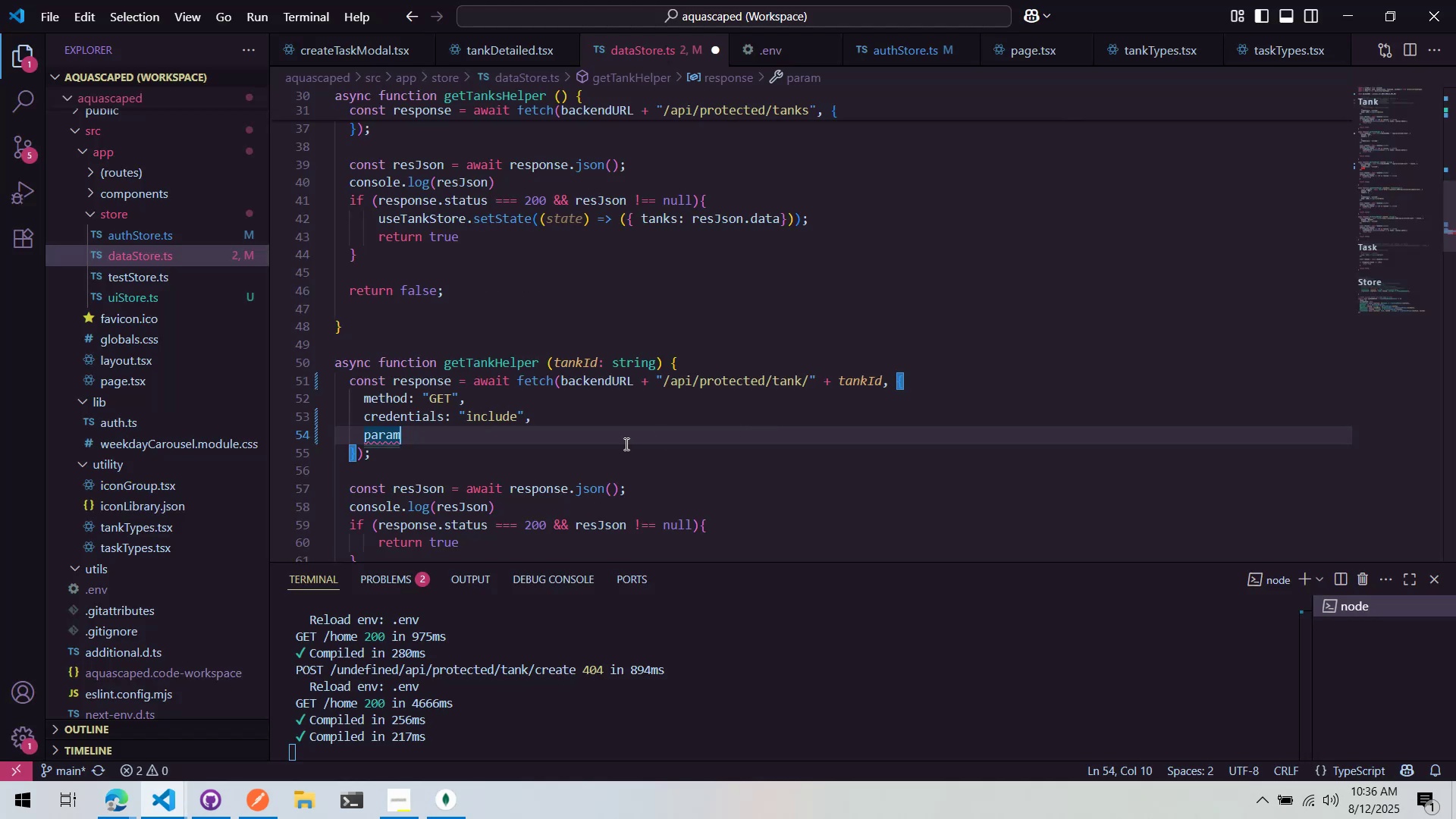 
left_click([639, 439])
 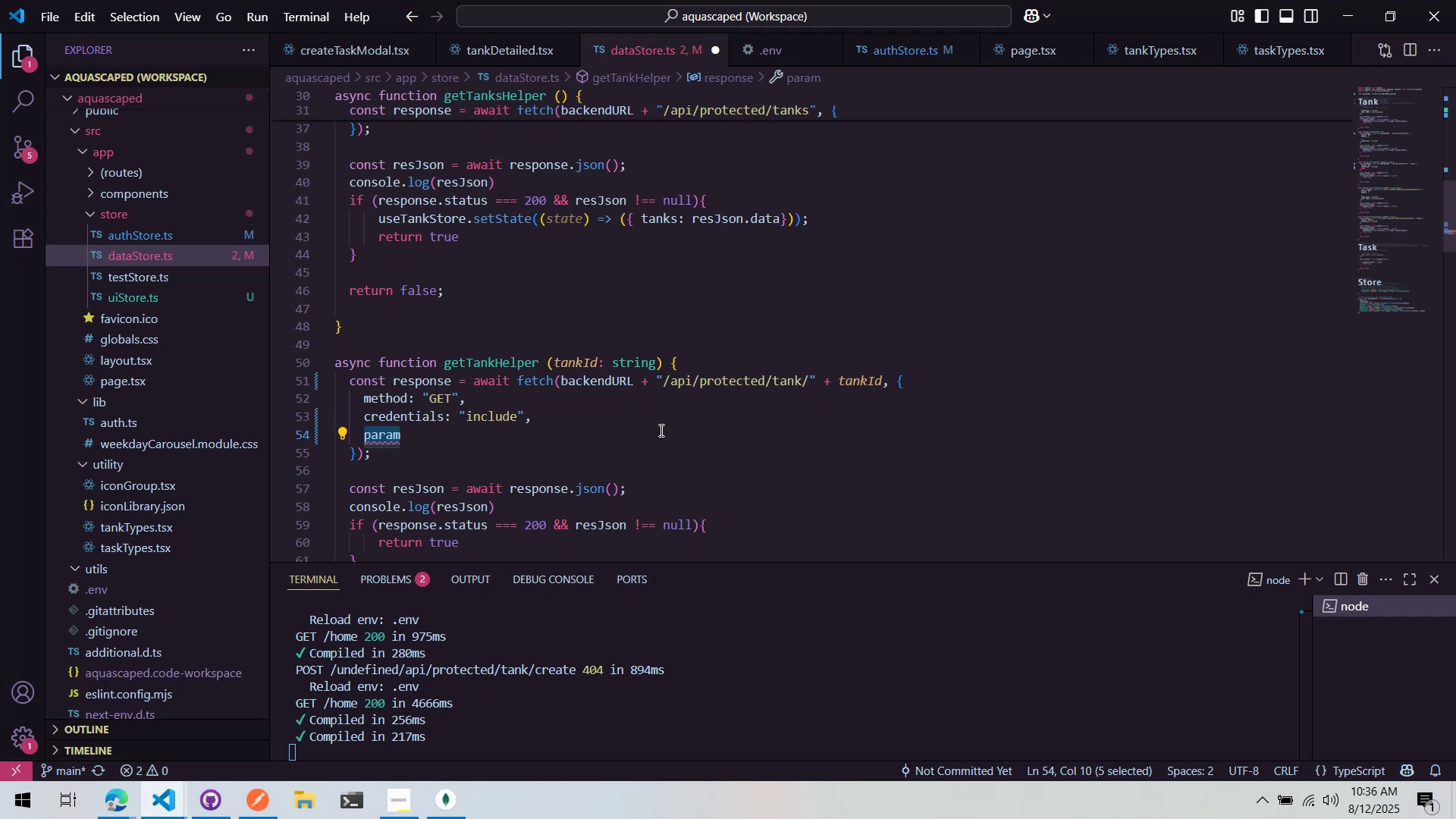 
key(Control+X)
 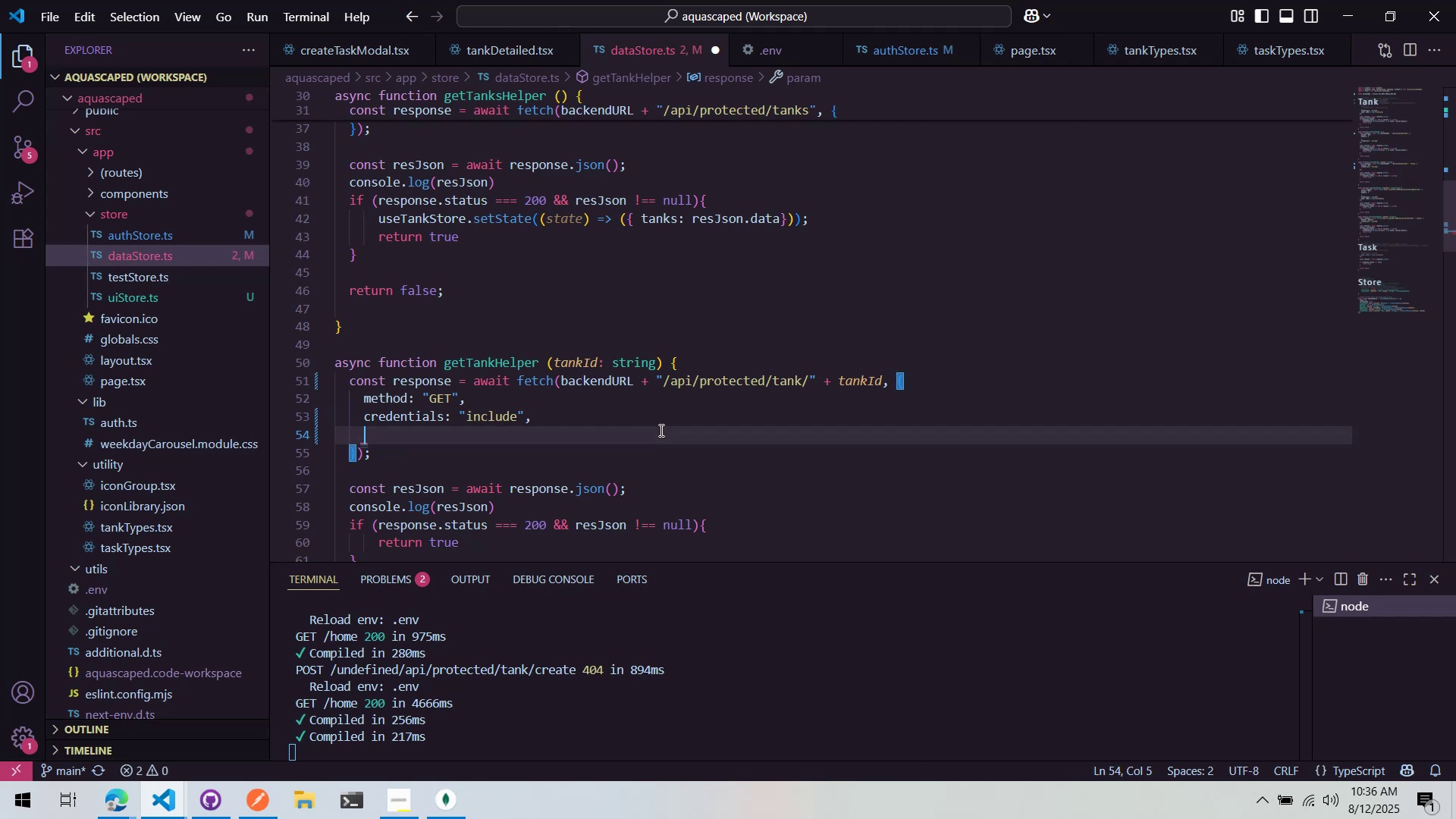 
type(se)
 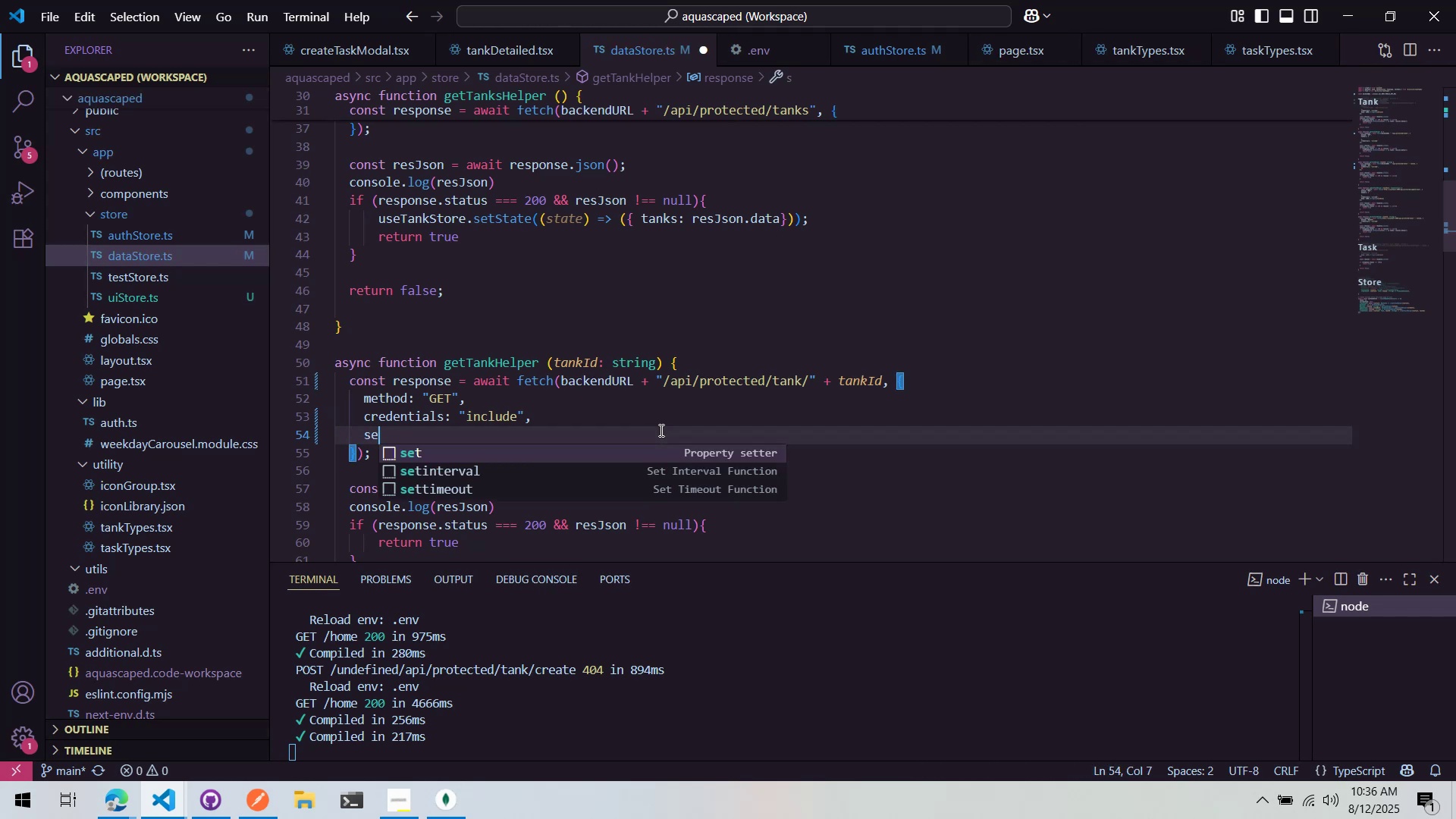 
hold_key(key=ControlLeft, duration=0.89)
 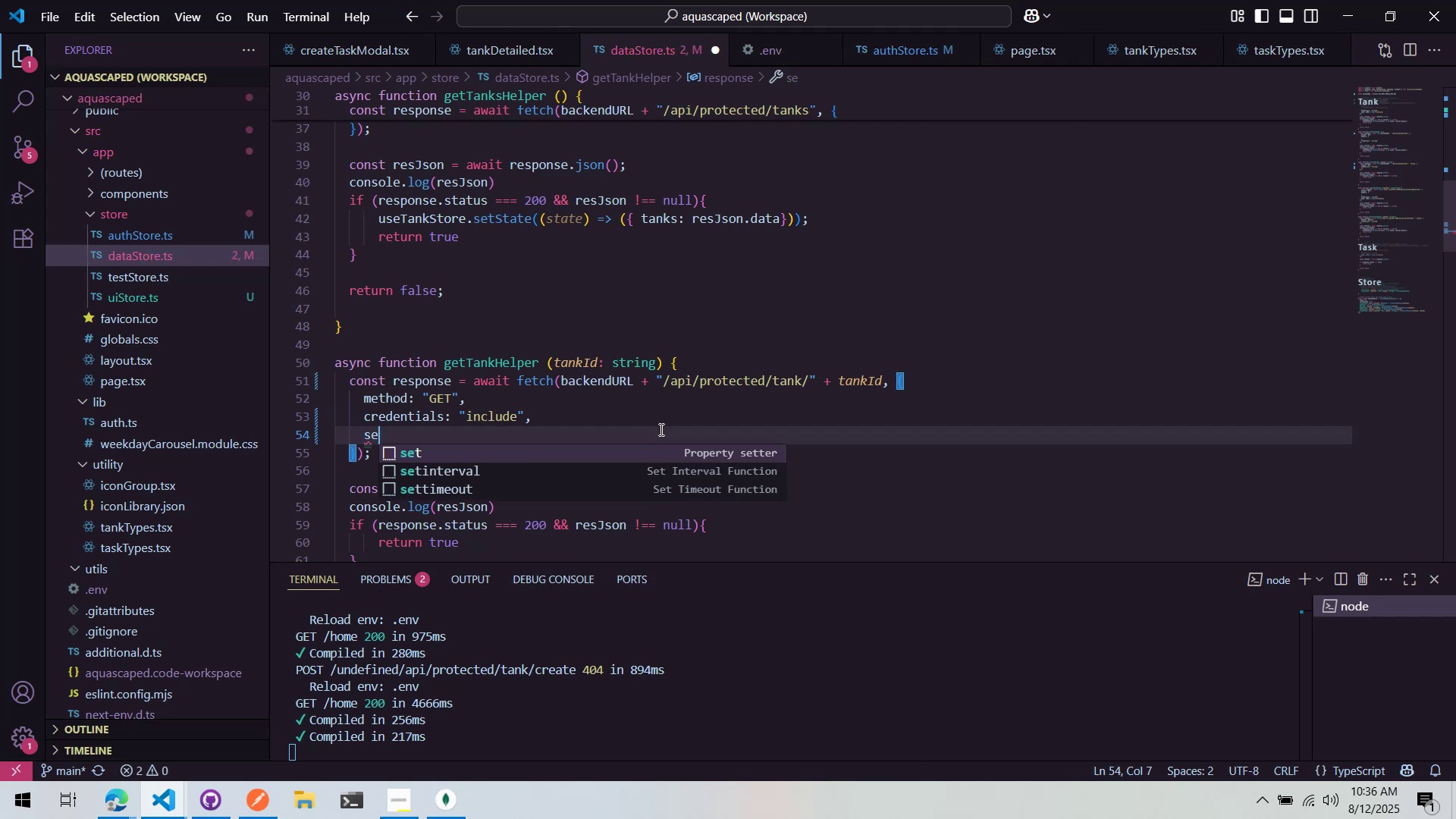 
double_click([660, 429])
 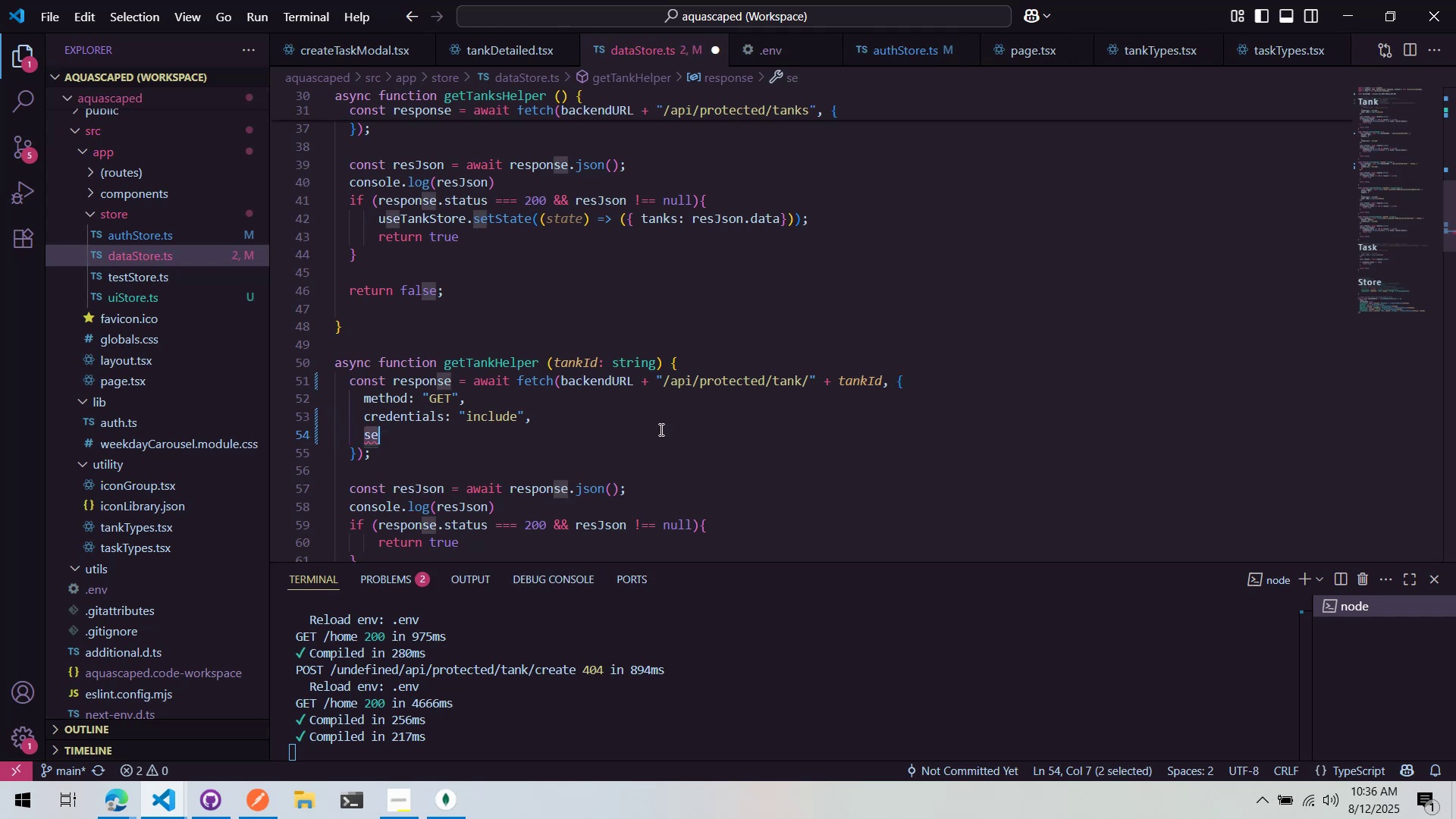 
key(Control+ControlLeft)
 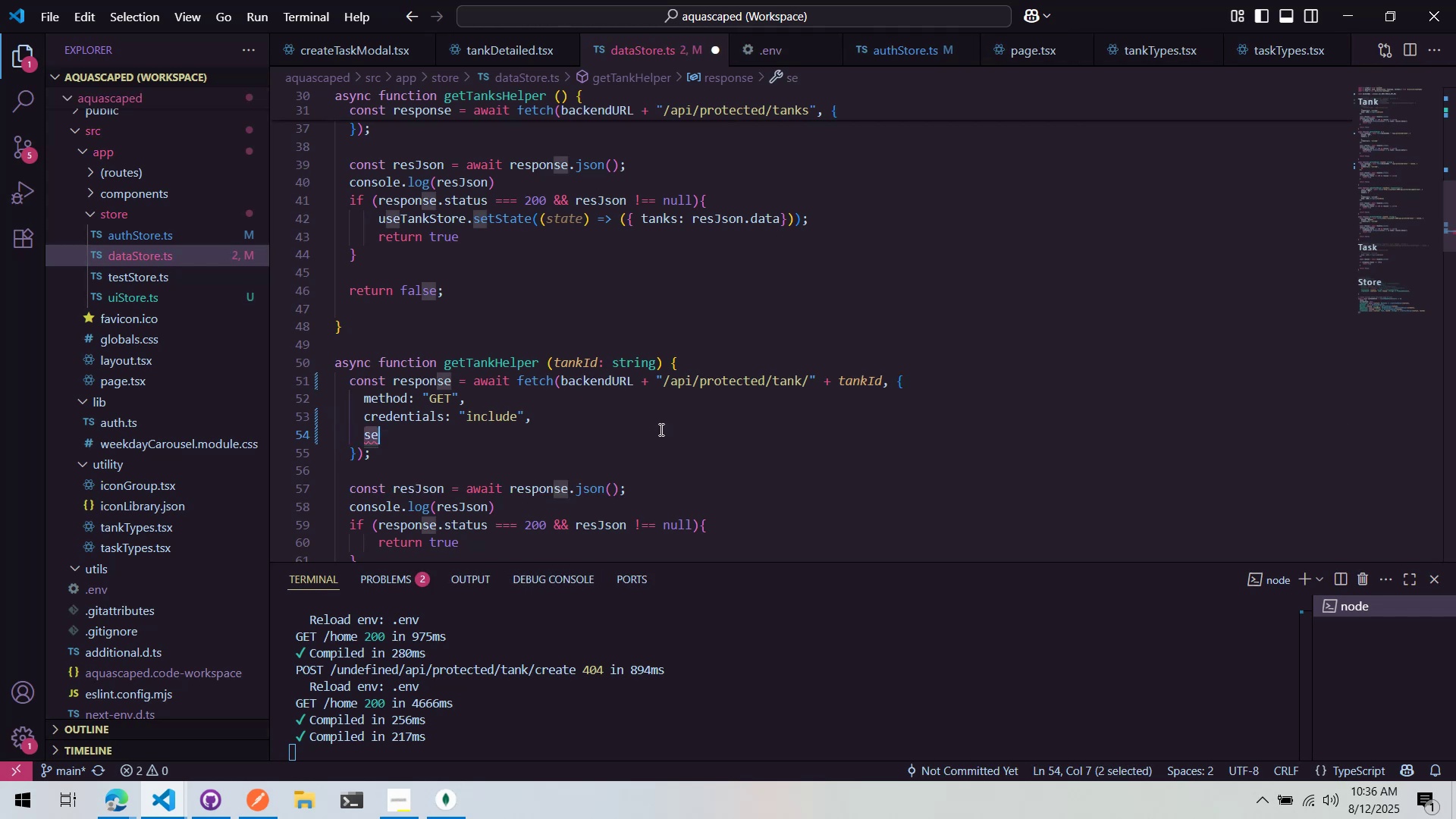 
key(Control+X)
 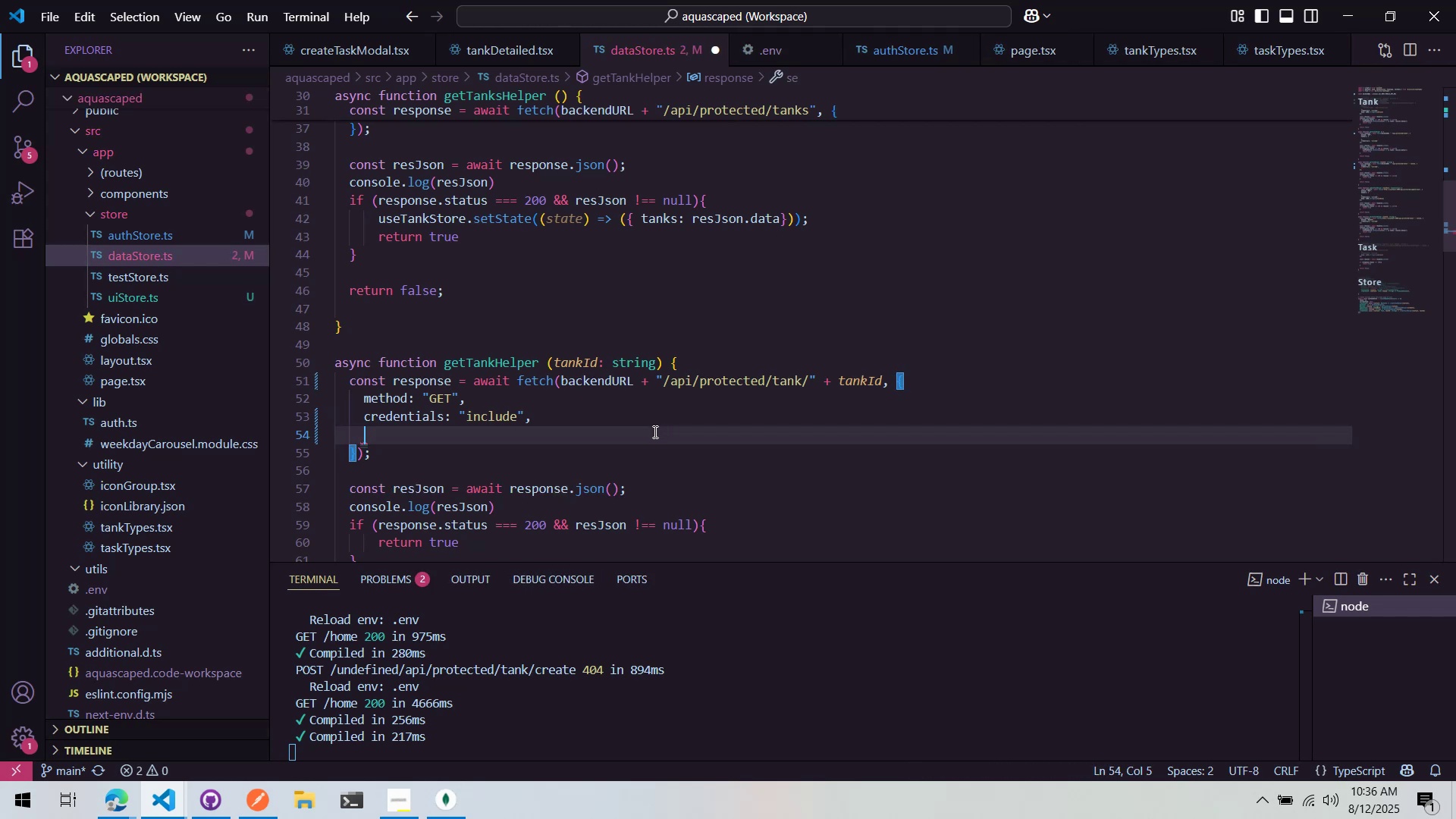 
key(Control+ControlLeft)
 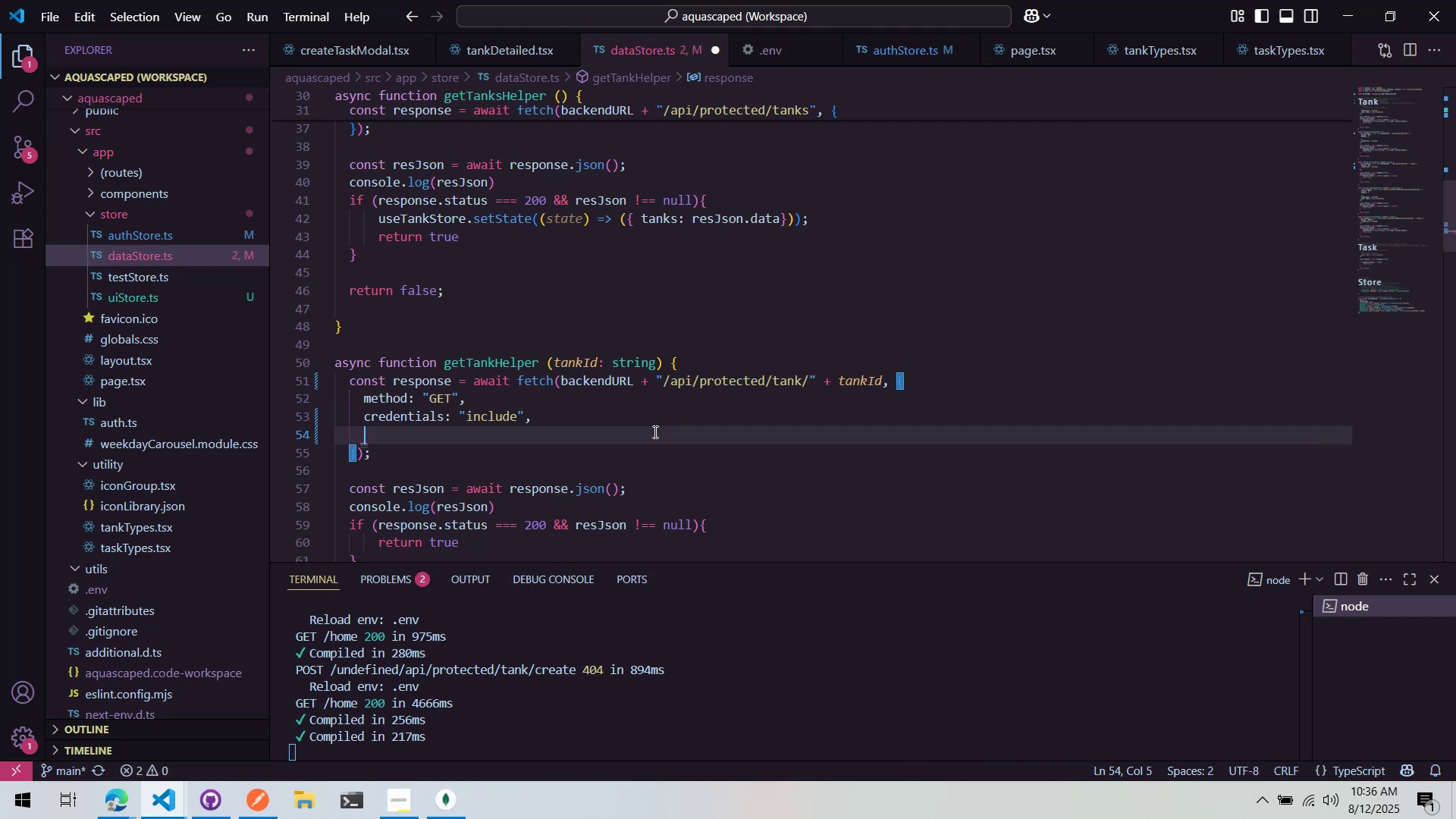 
key(Control+X)
 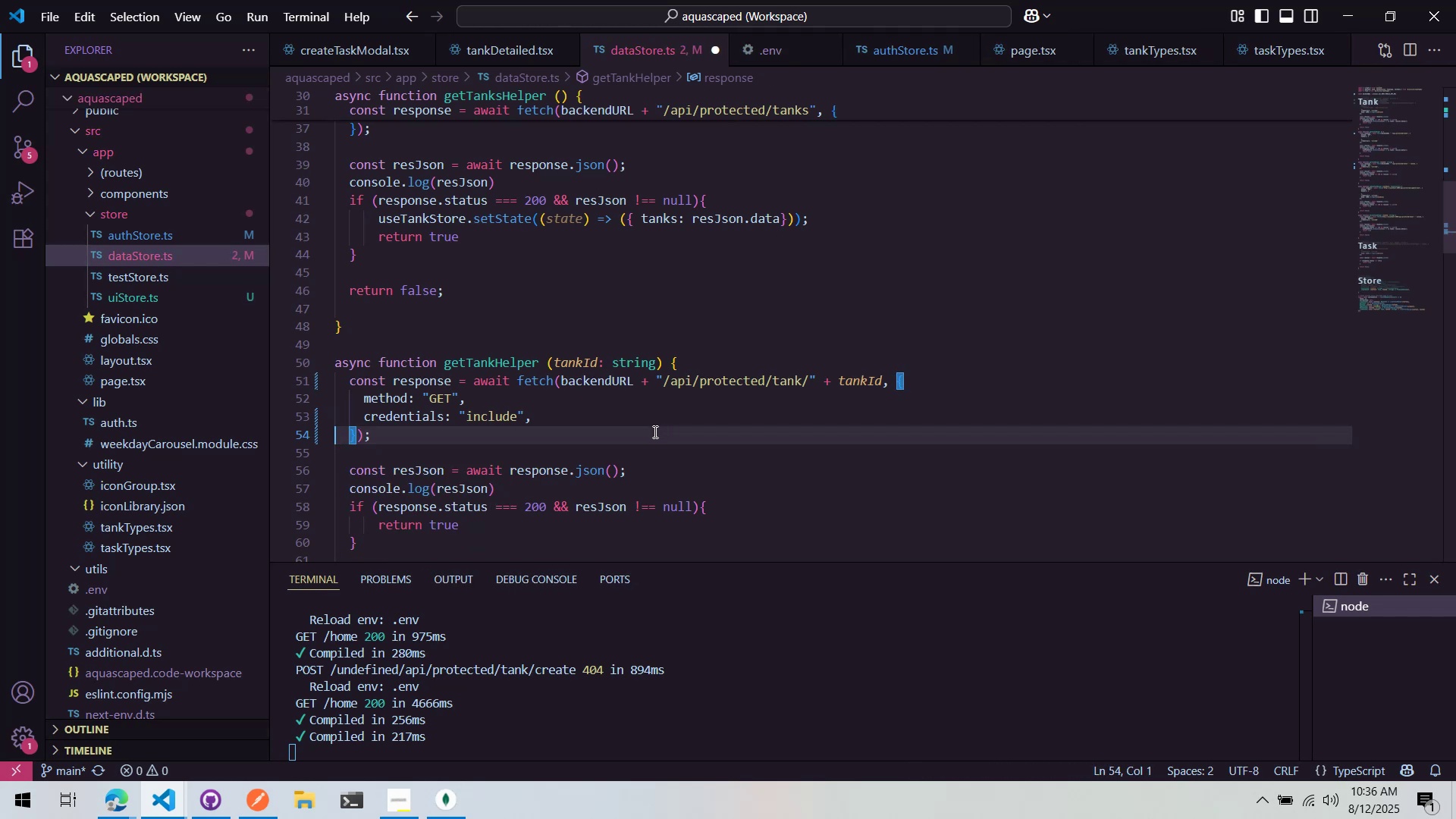 
key(Control+ControlLeft)
 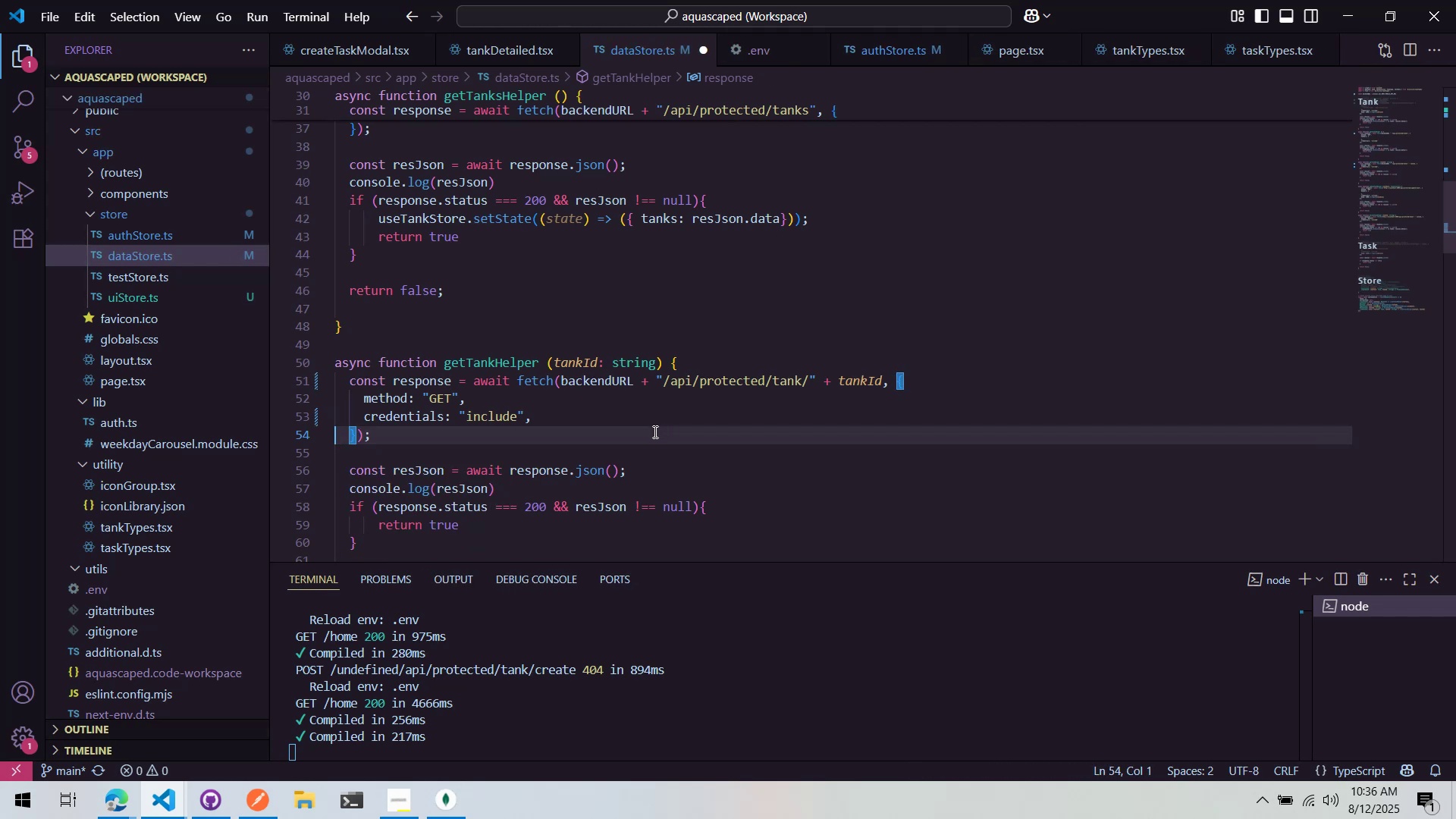 
key(Control+S)
 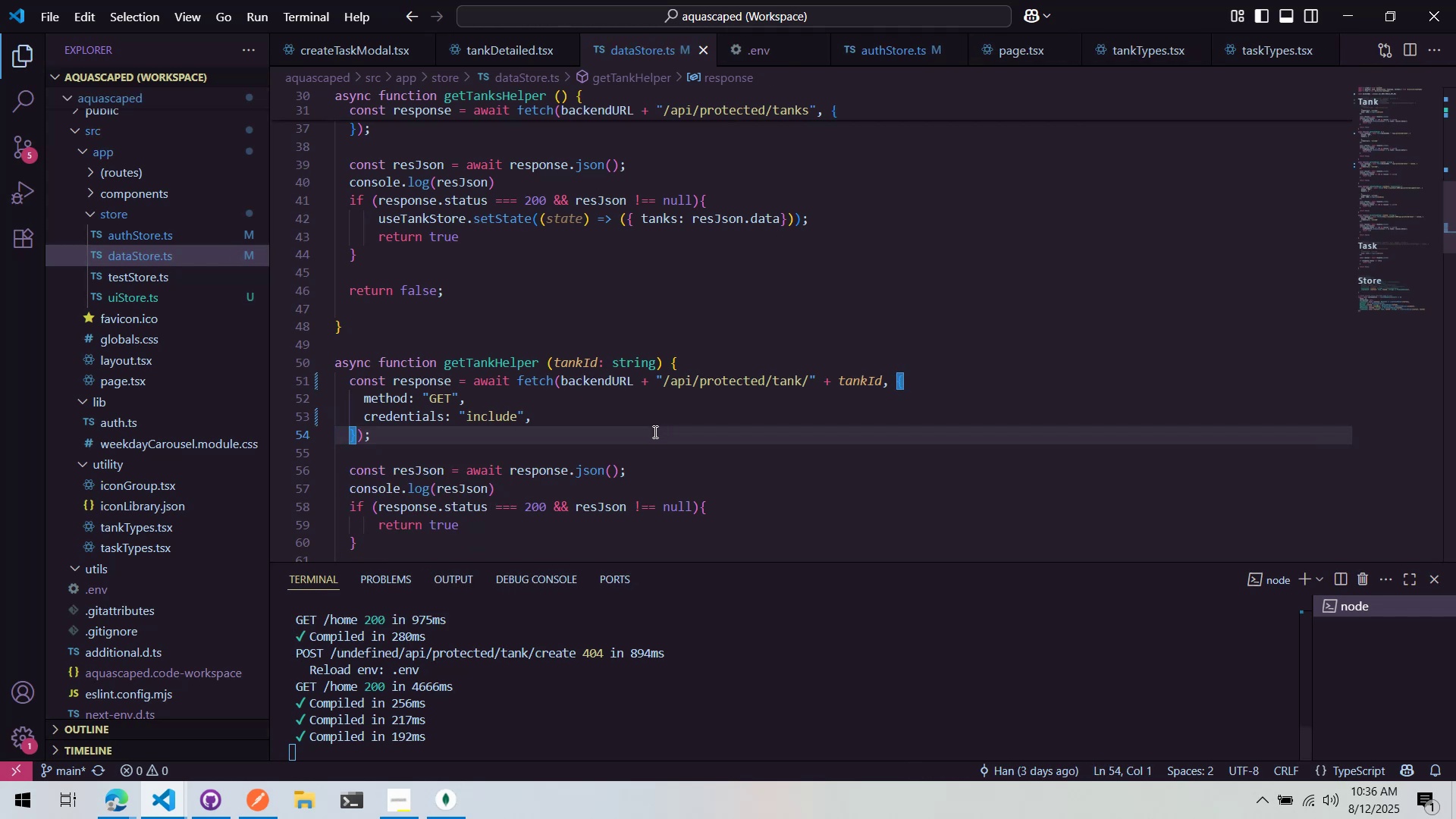 
key(Alt+AltLeft)
 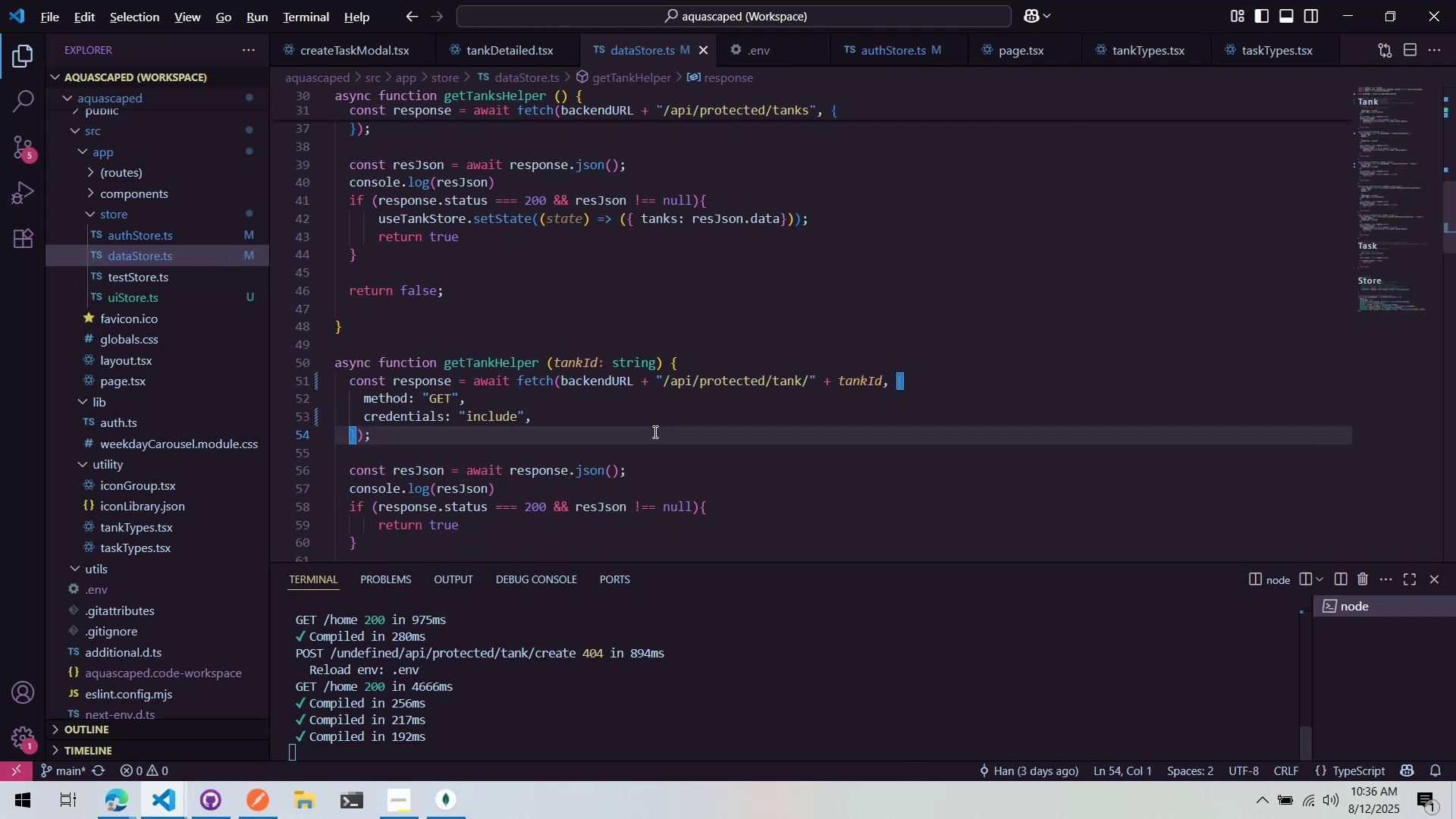 
key(Alt+Tab)
 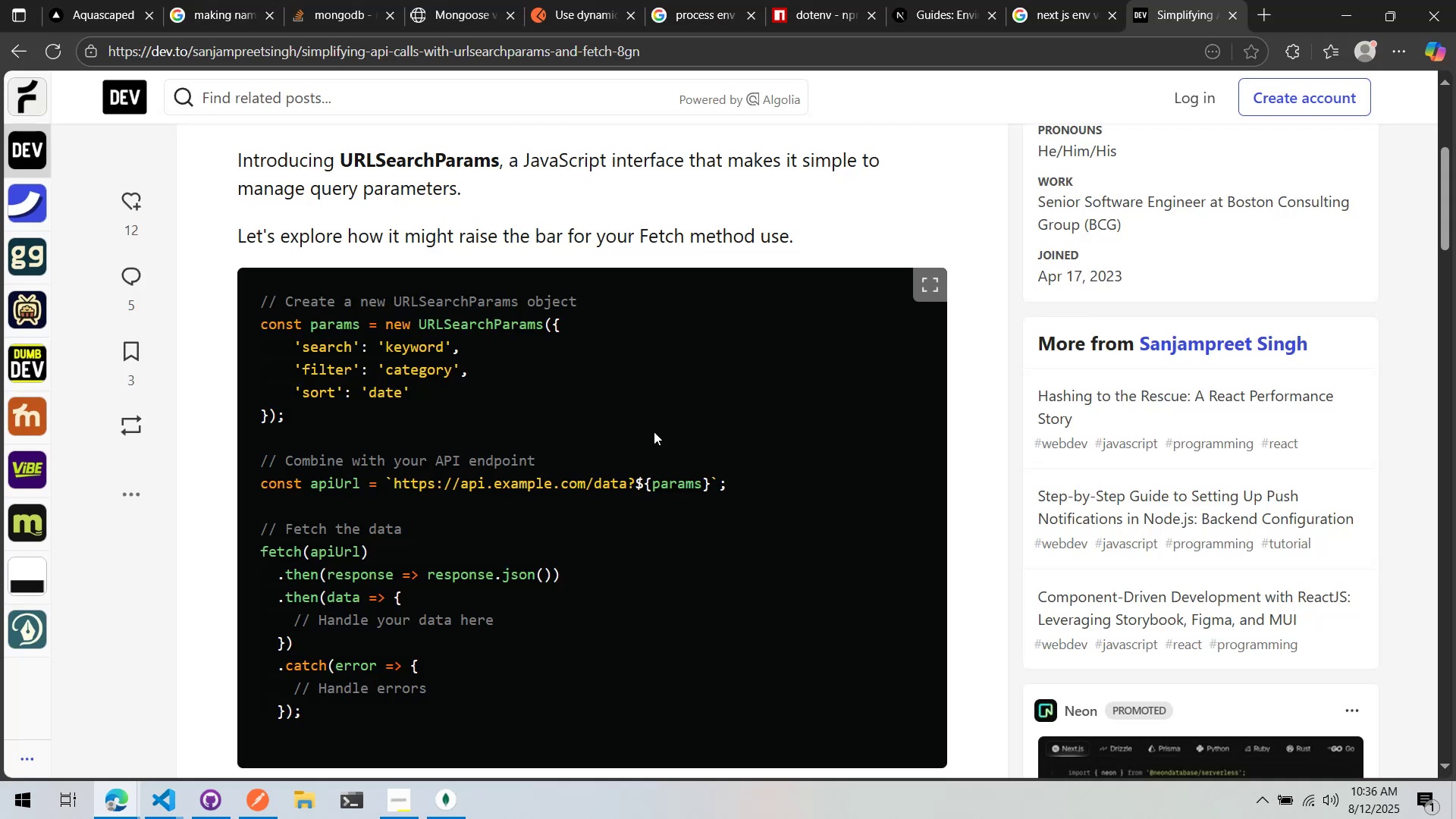 
right_click([654, 431])
 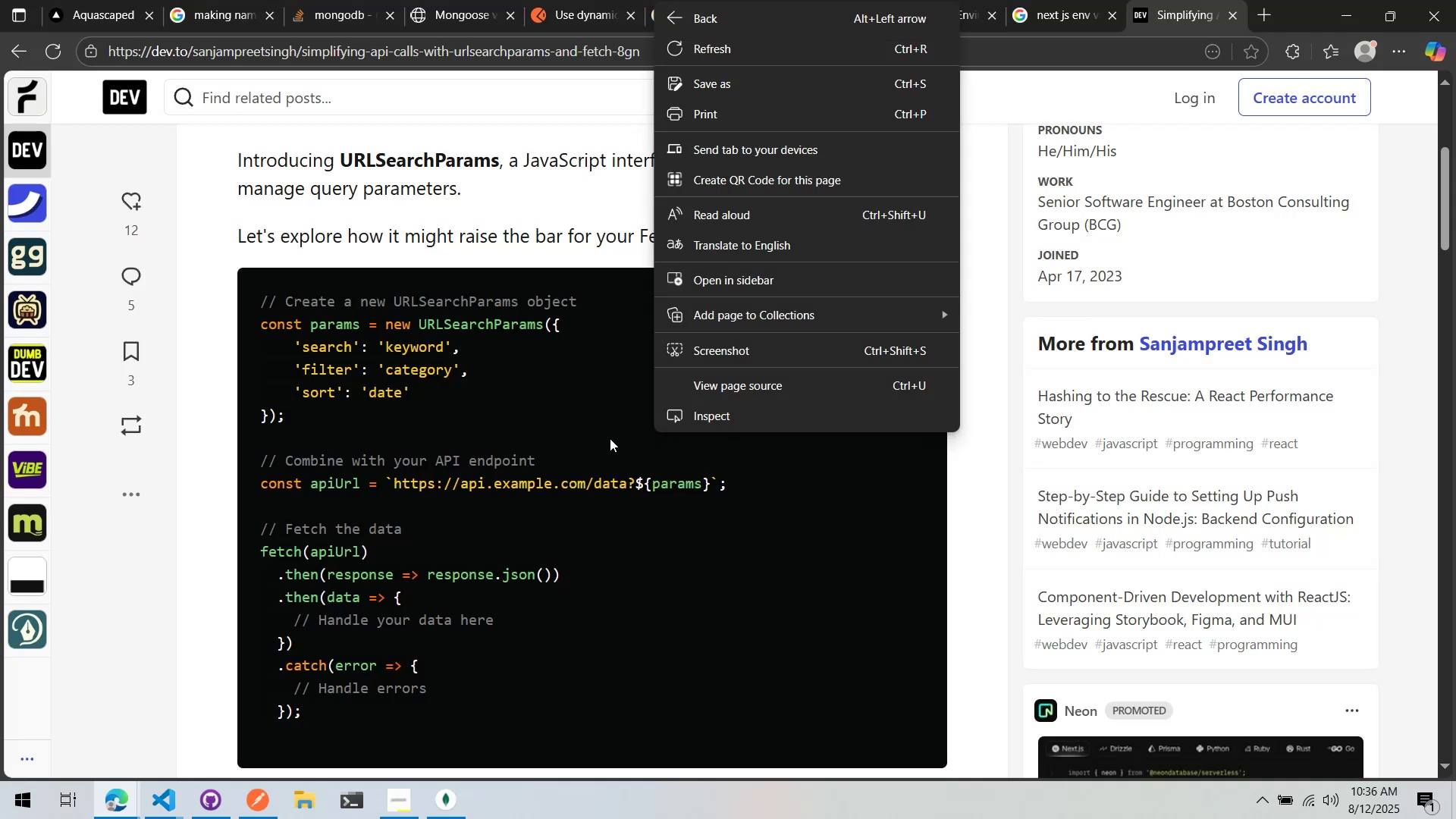 
left_click([596, 438])
 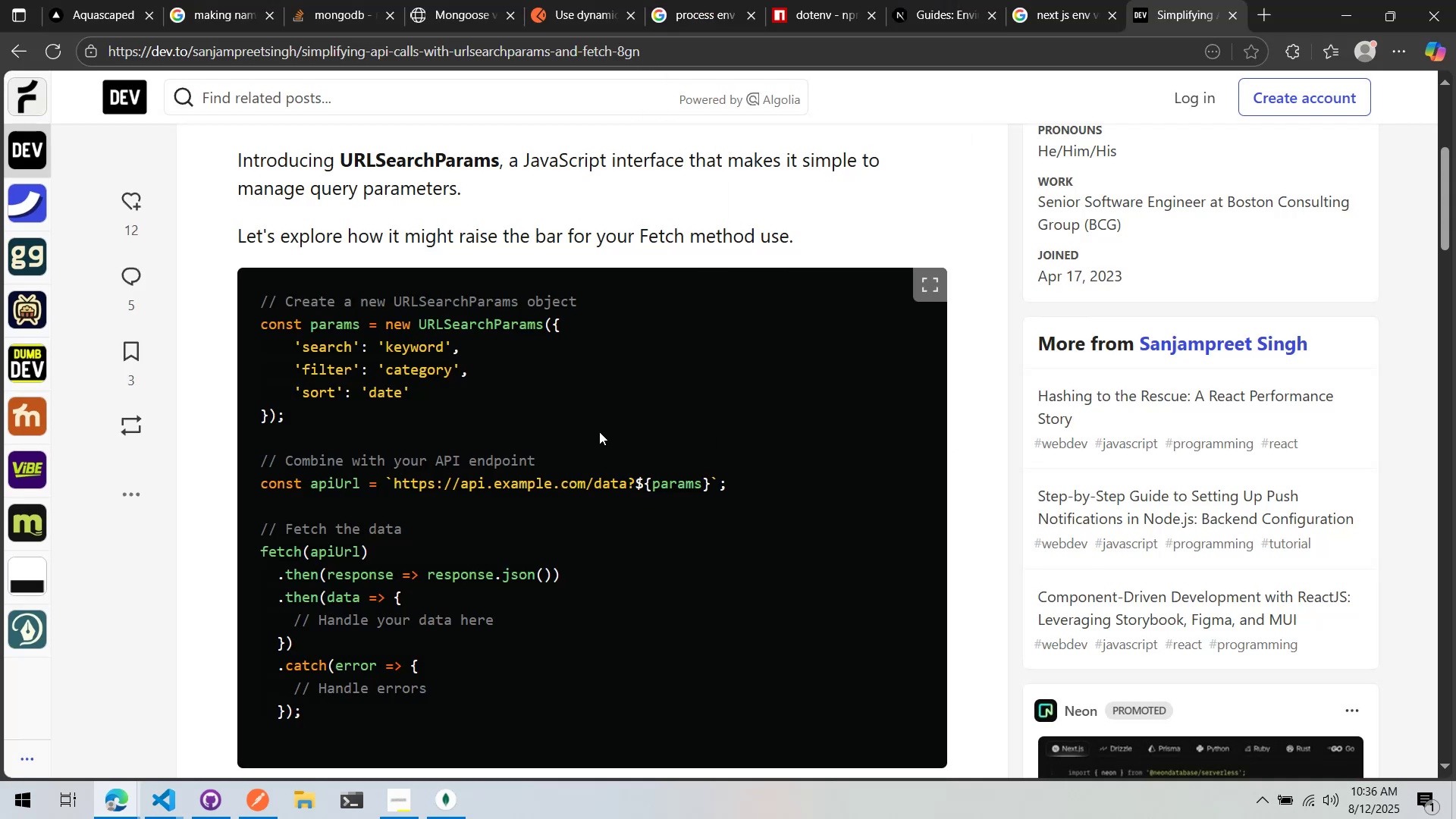 
scroll: coordinate [604, 425], scroll_direction: down, amount: 5.0
 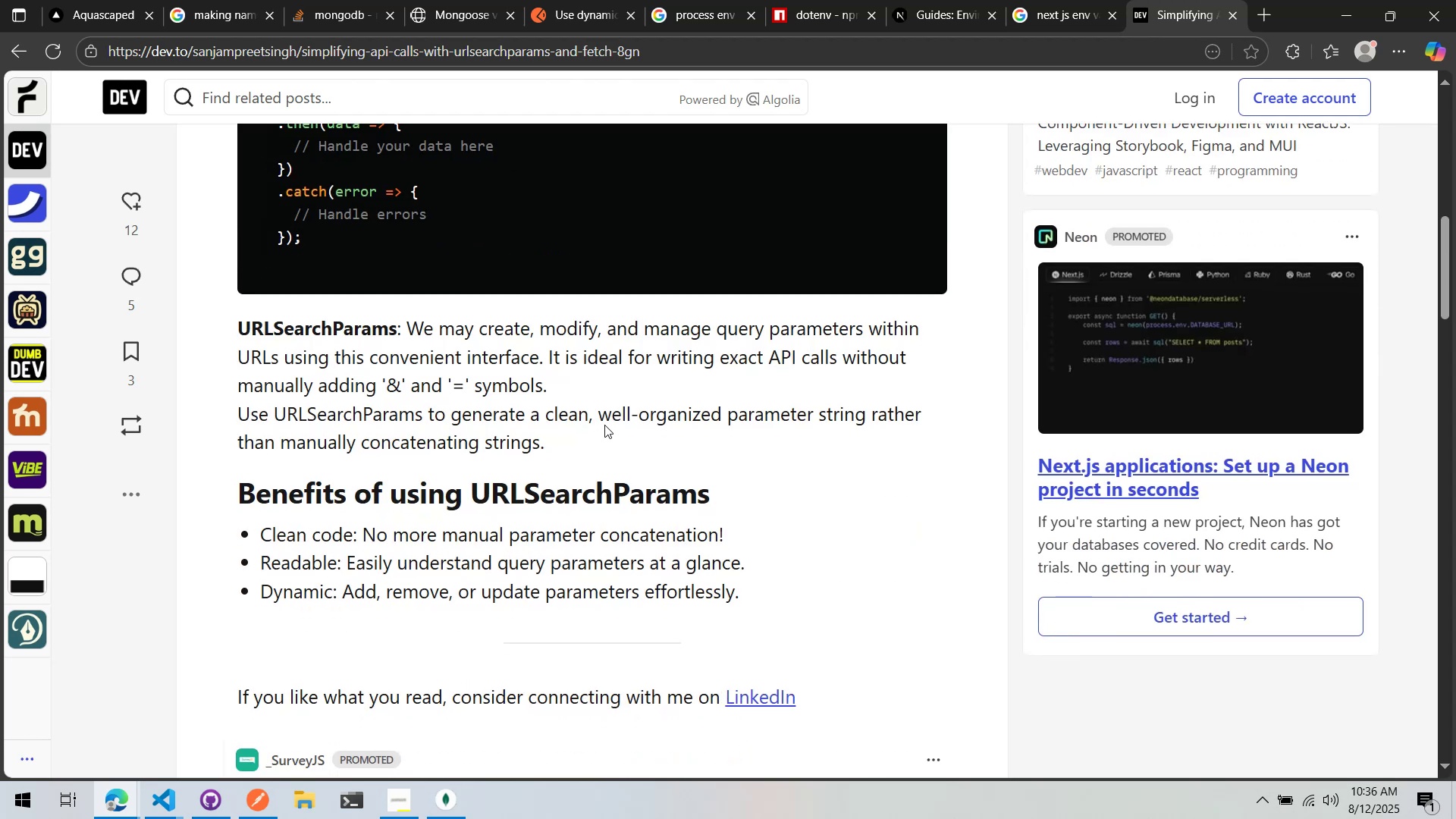 
scroll: coordinate [604, 420], scroll_direction: up, amount: 4.0
 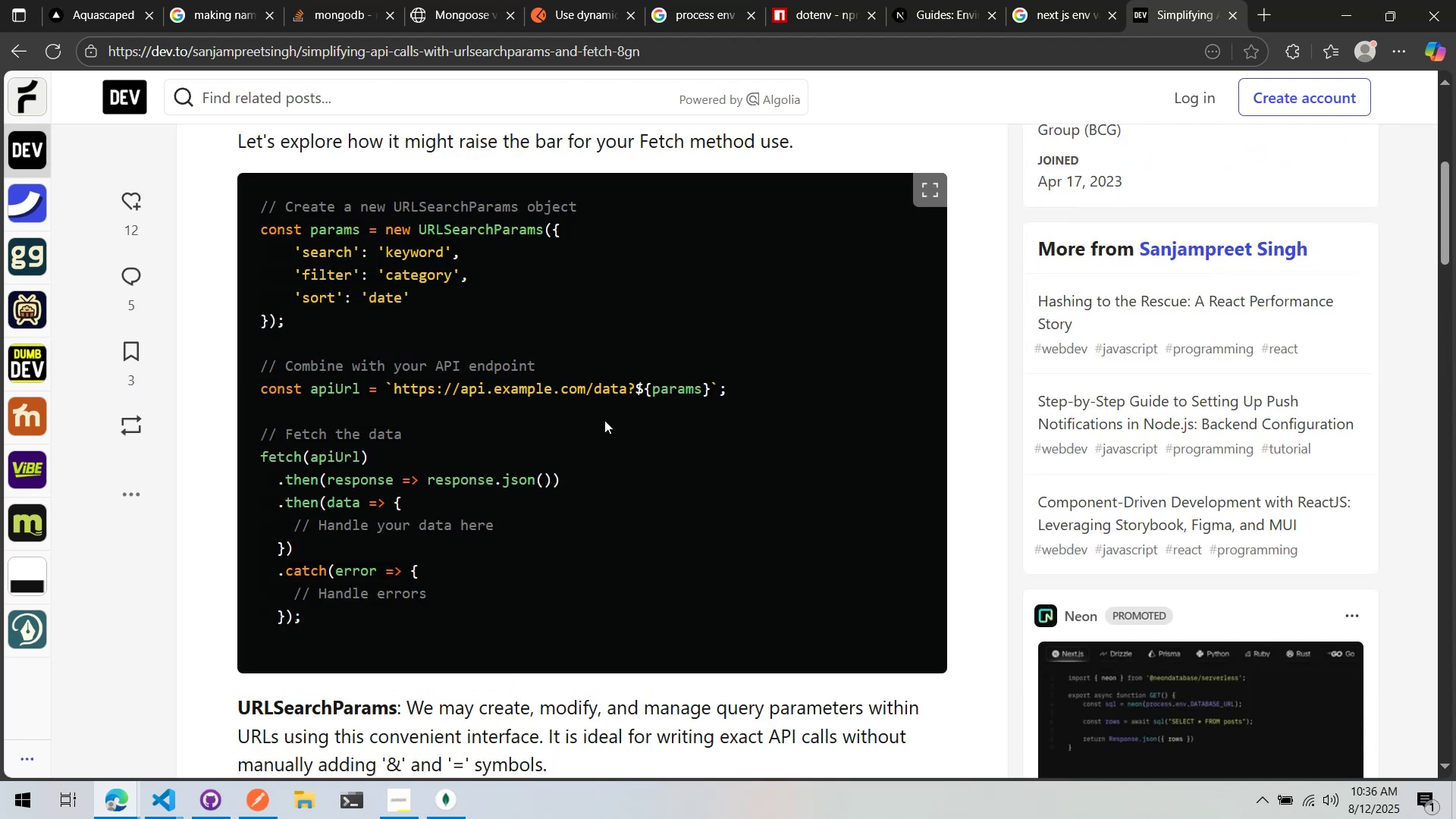 
key(Alt+AltLeft)
 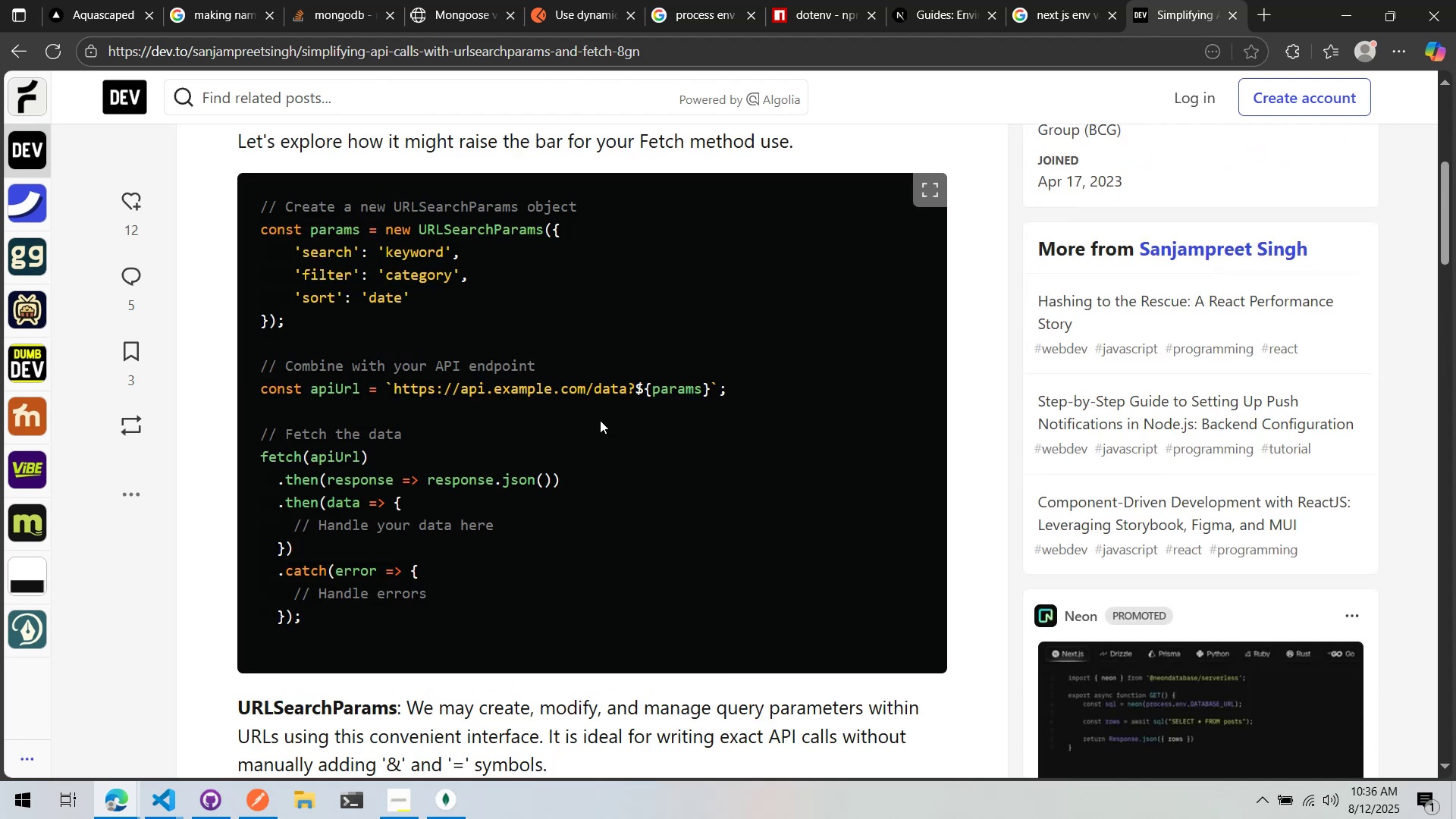 
key(Alt+Tab)
 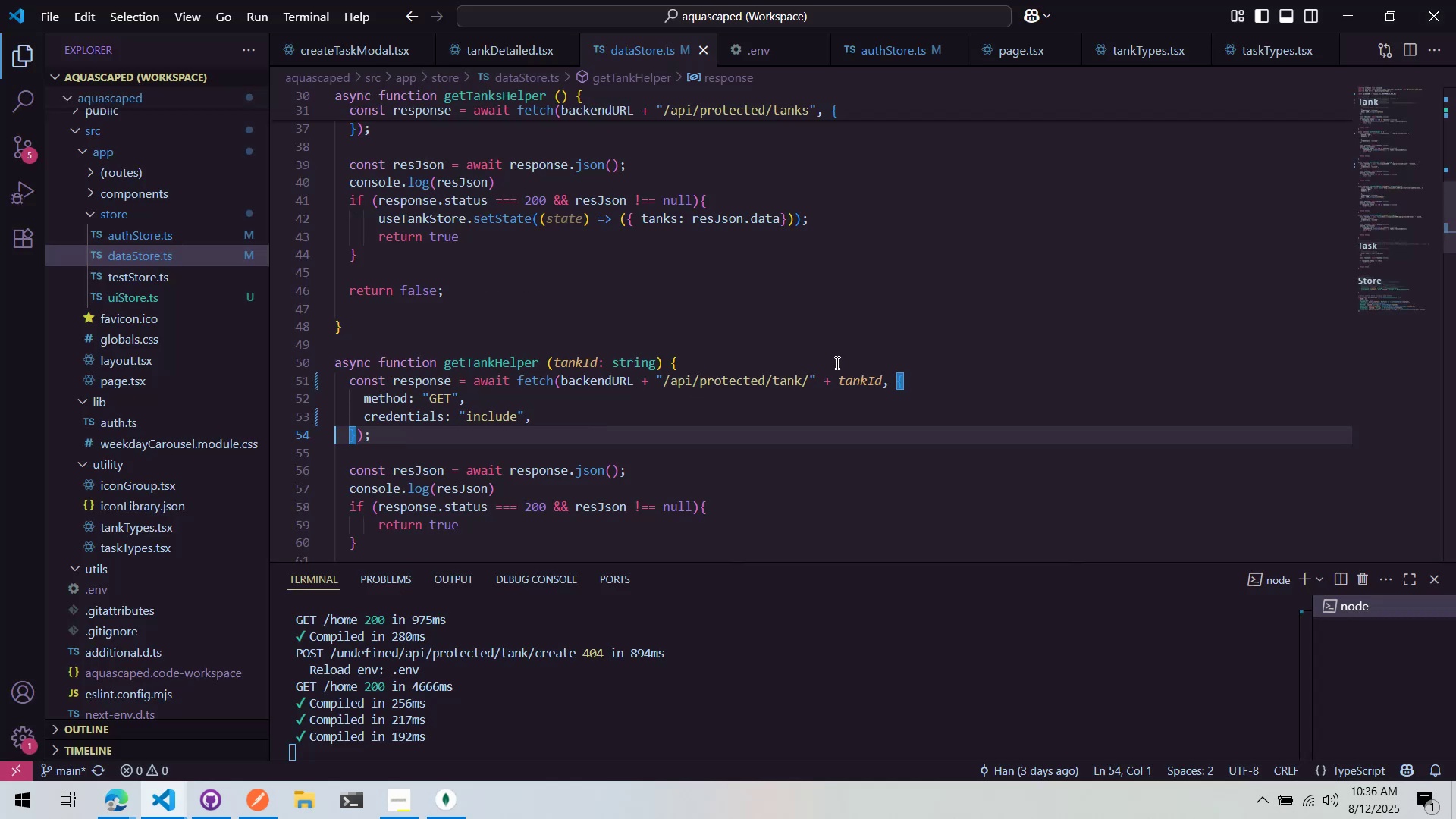 
left_click([857, 353])
 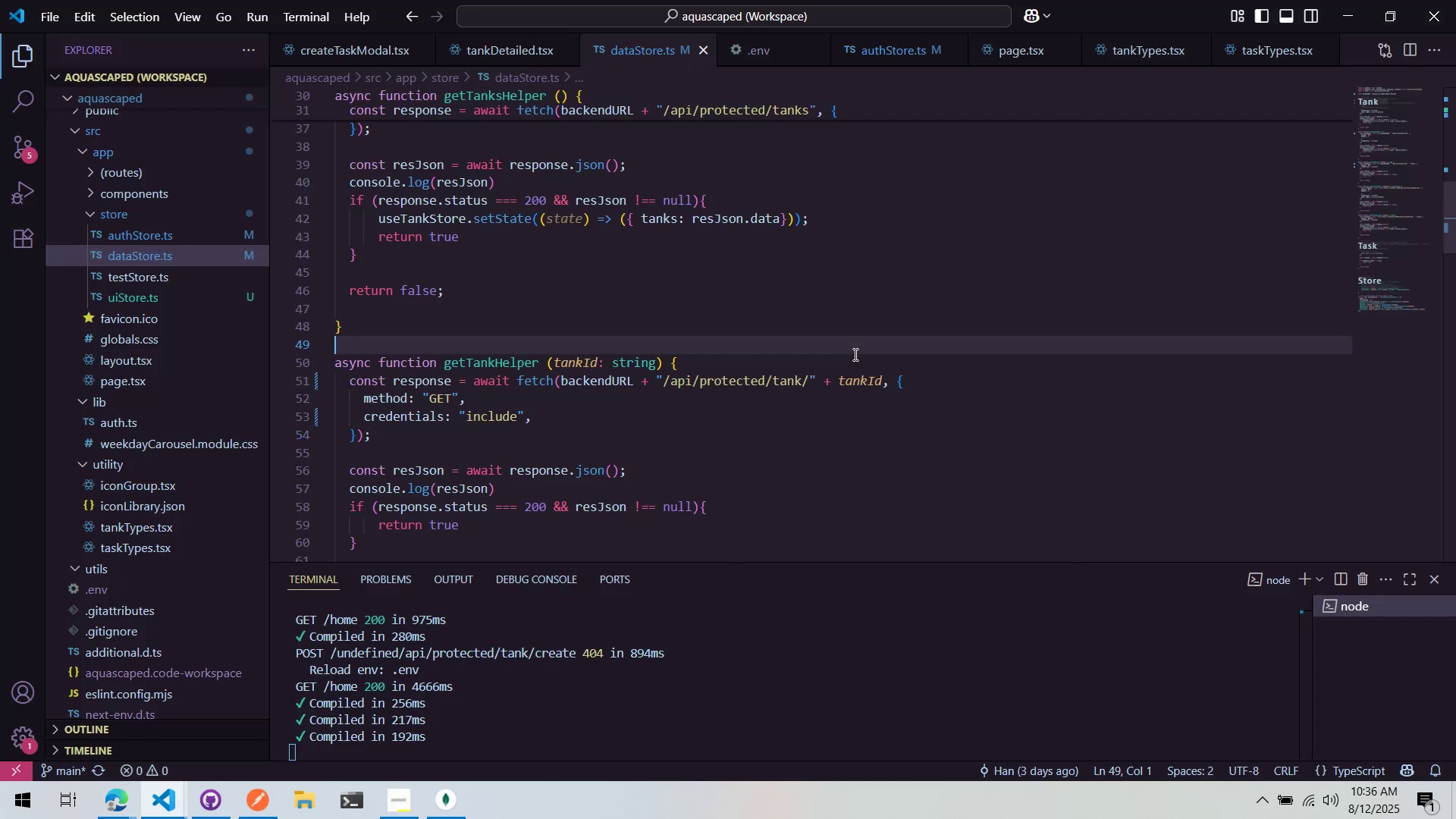 
left_click([843, 364])
 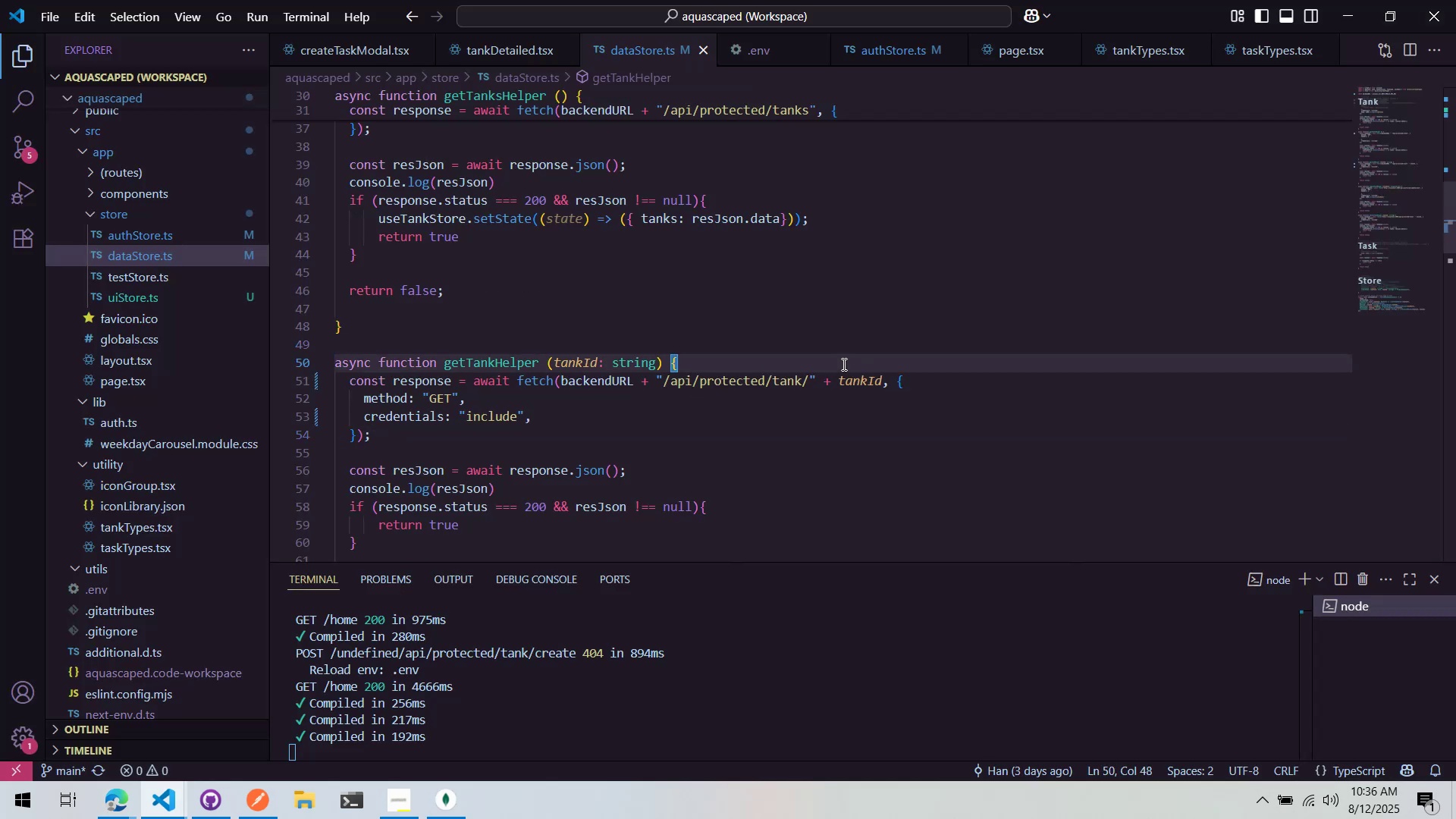 
key(Alt+AltLeft)
 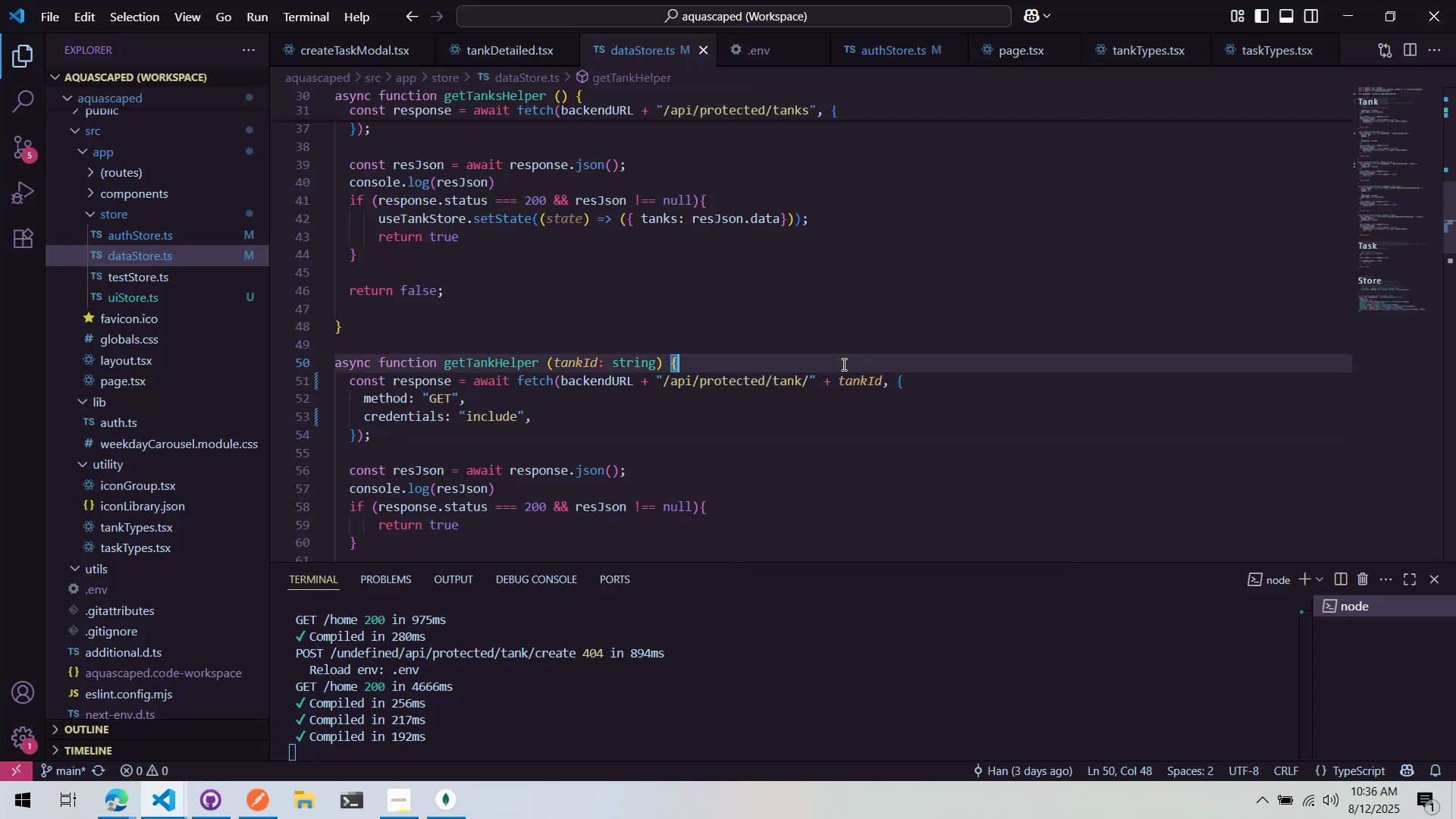 
key(Alt+Tab)
 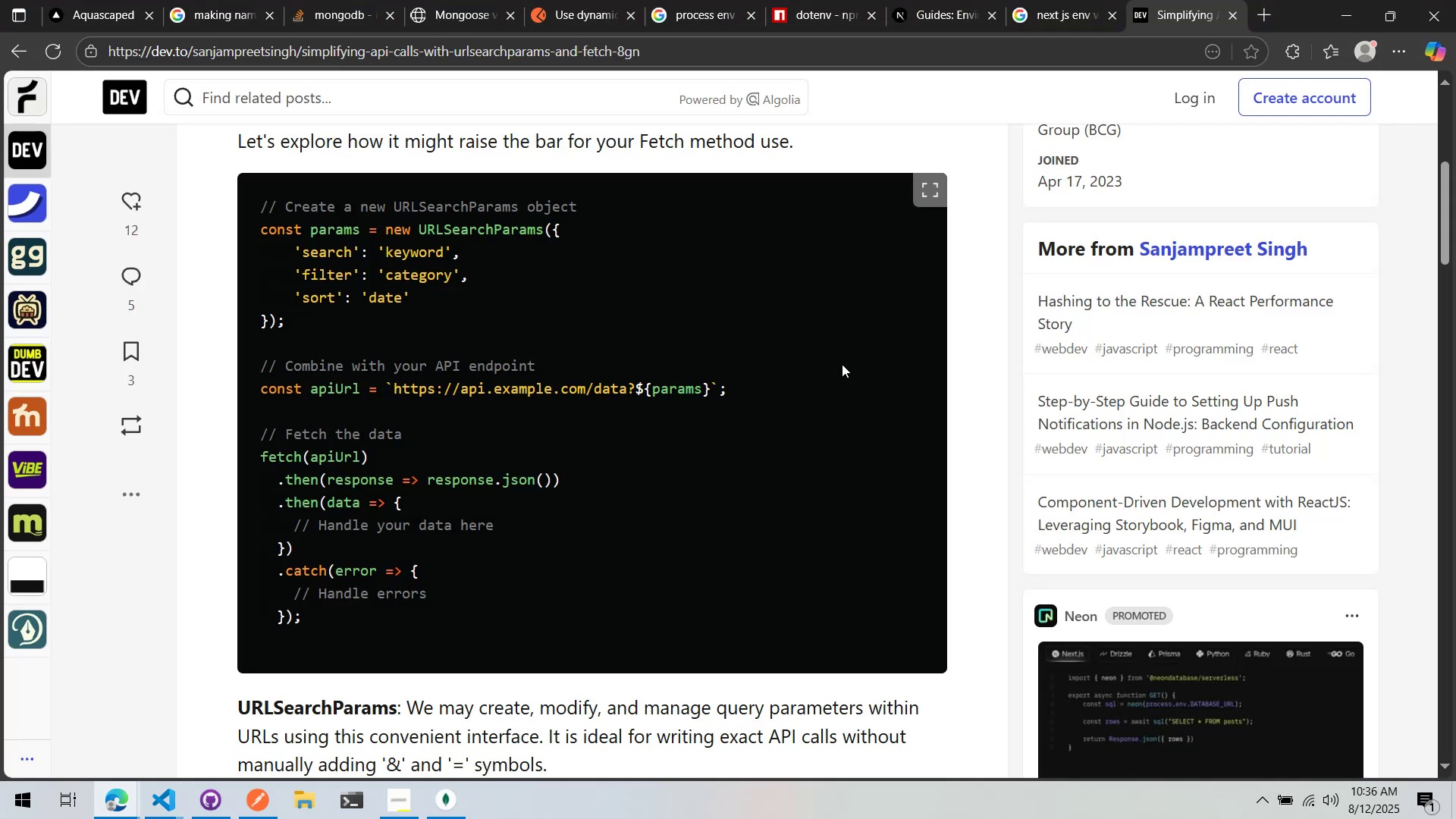 
key(Alt+AltLeft)
 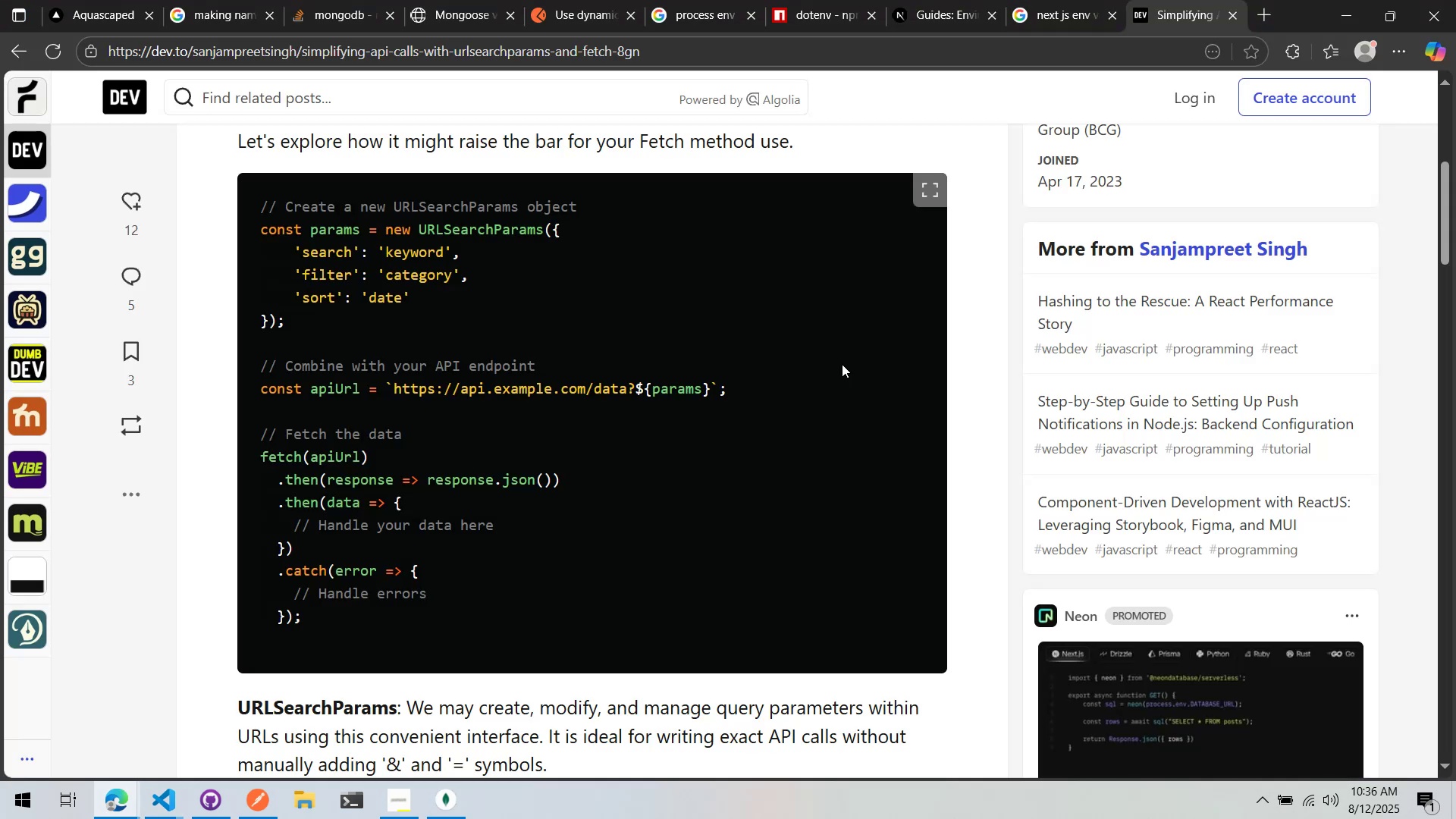 
key(Alt+Tab)
 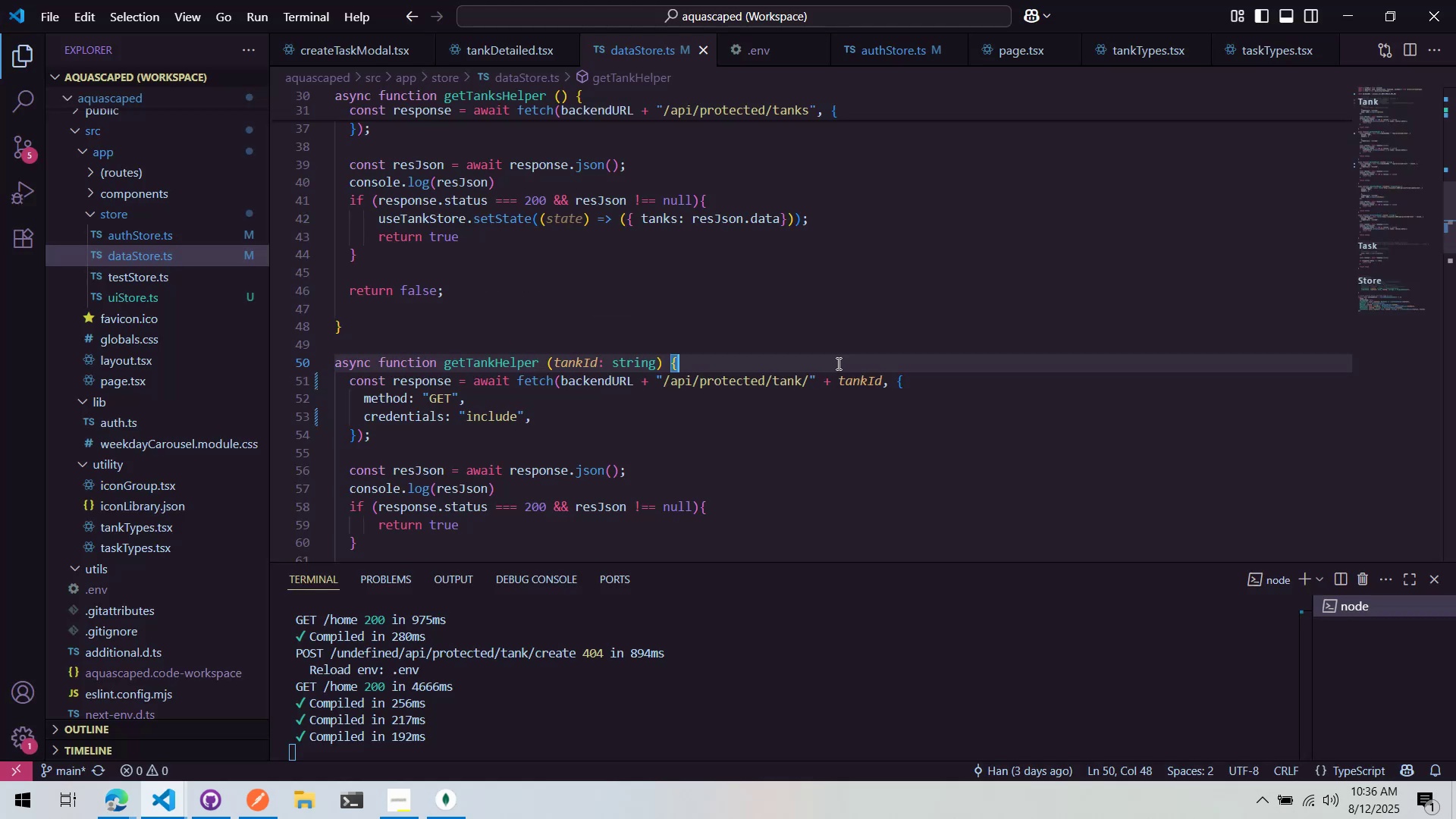 
key(Enter)
 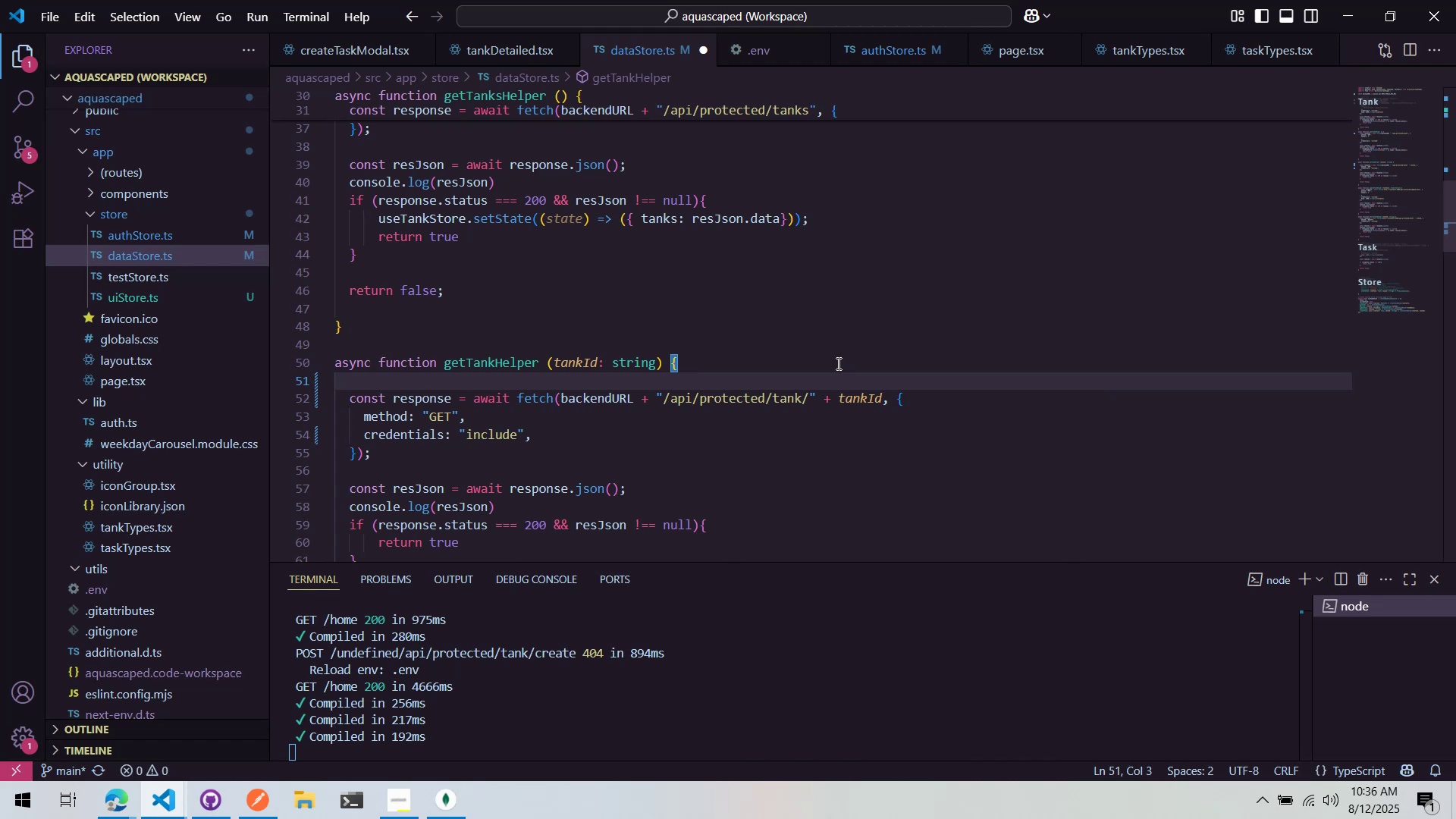 
key(Alt+AltLeft)
 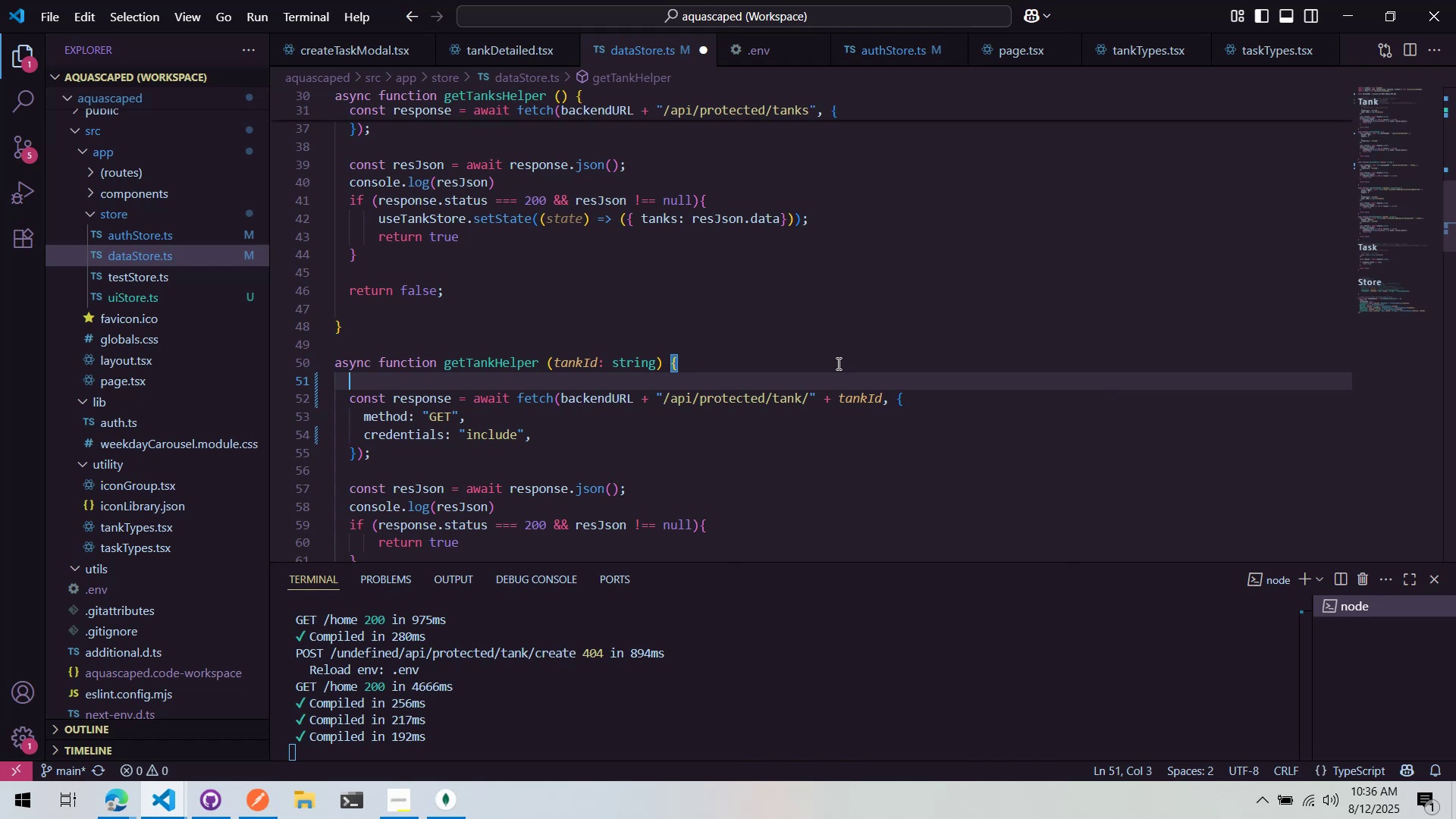 
key(Alt+Tab)
 